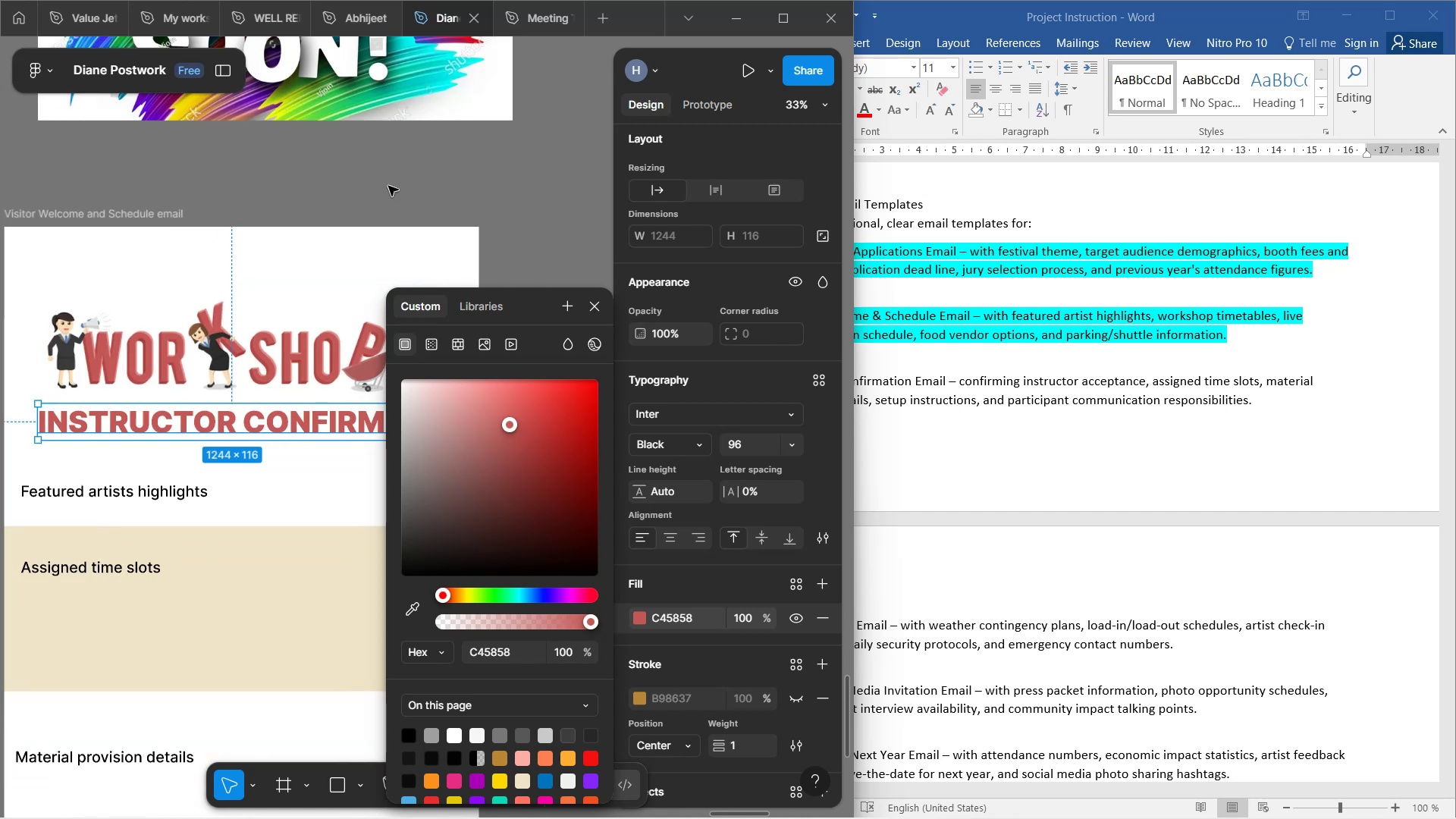 
left_click([391, 186])
 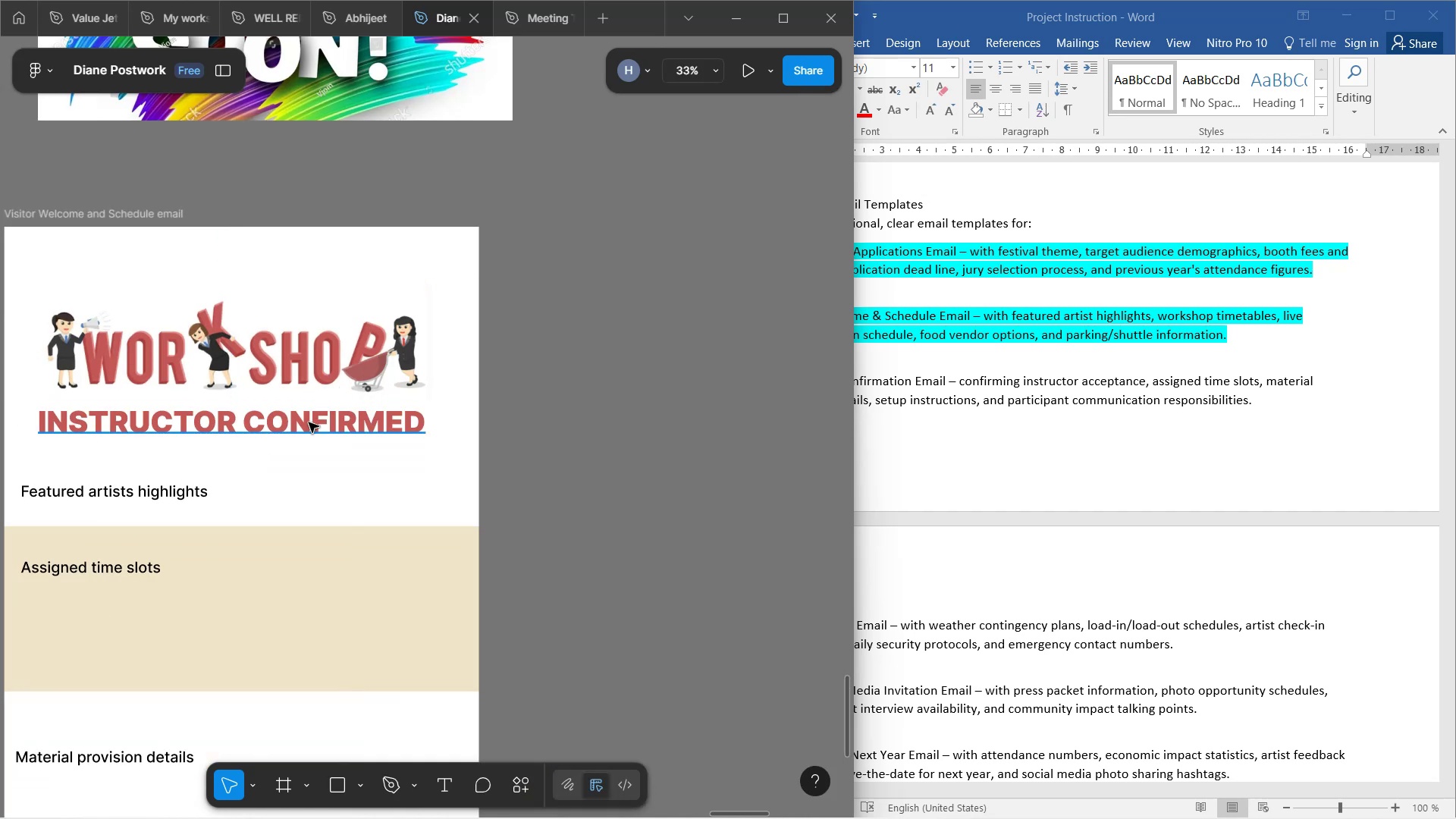 
left_click([308, 422])
 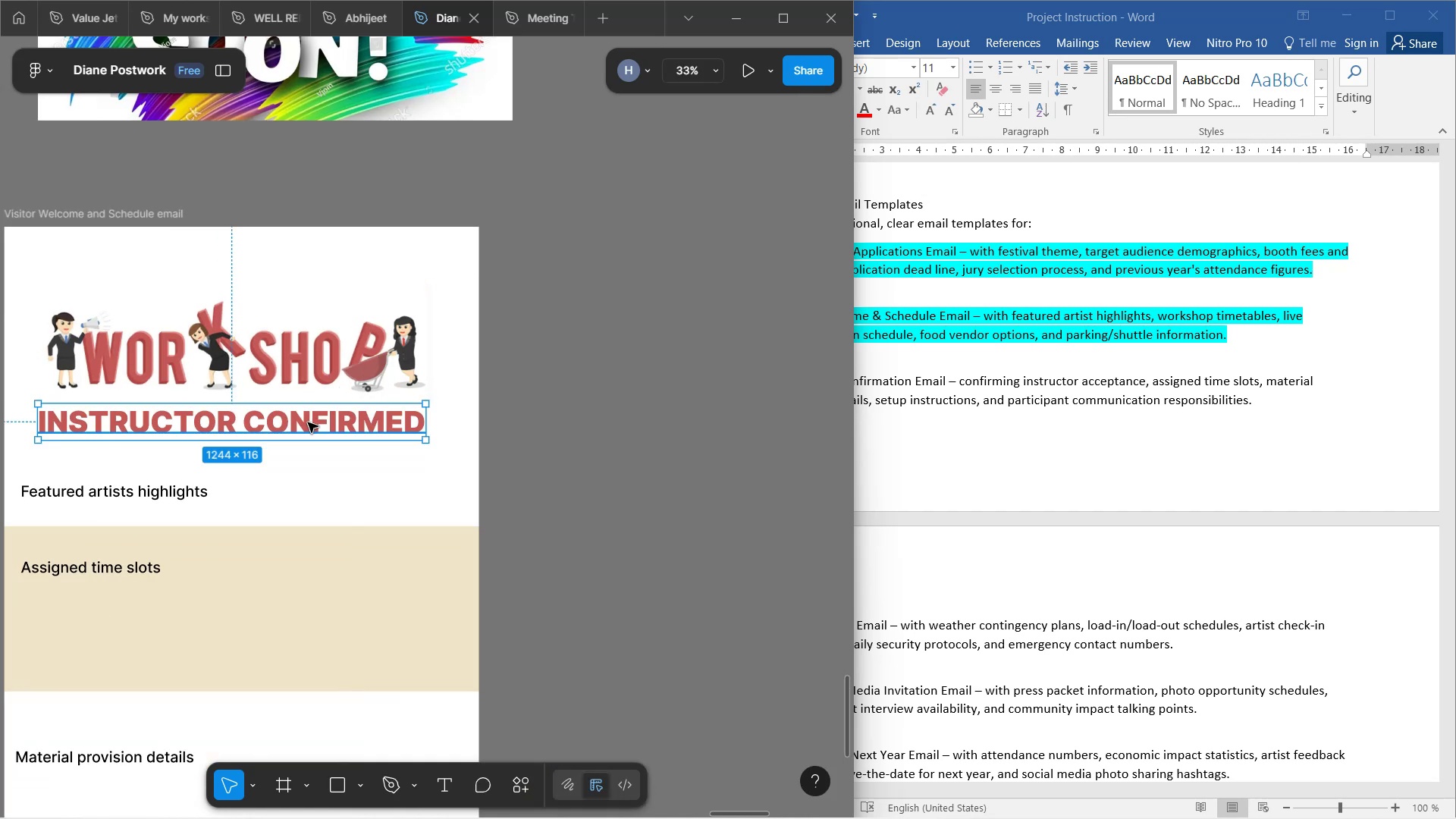 
left_click_drag(start_coordinate=[308, 420], to_coordinate=[318, 418])
 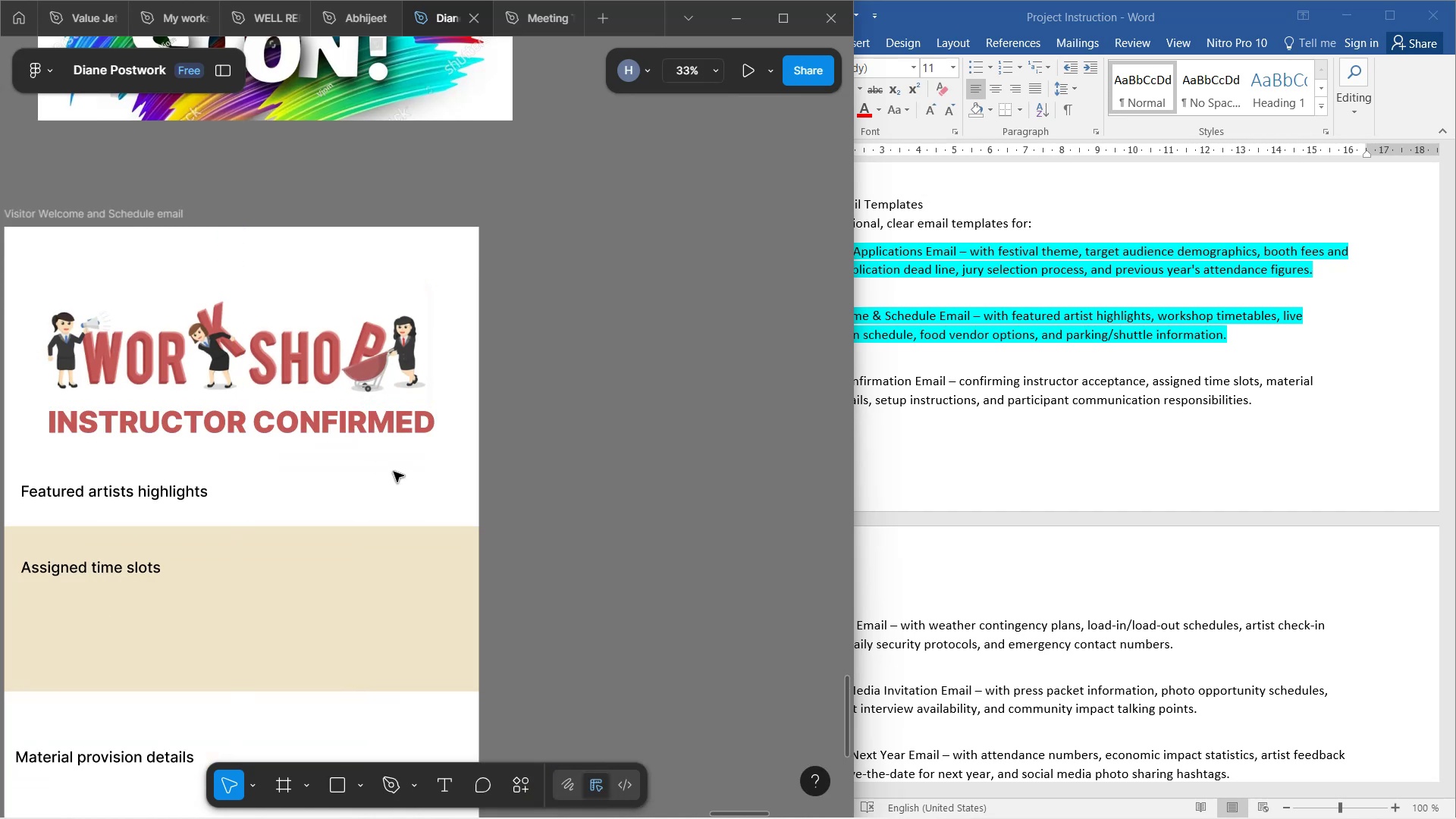 
hold_key(key=ControlLeft, duration=1.52)
scroll: coordinate [381, 424], scroll_direction: up, amount: 3.0
 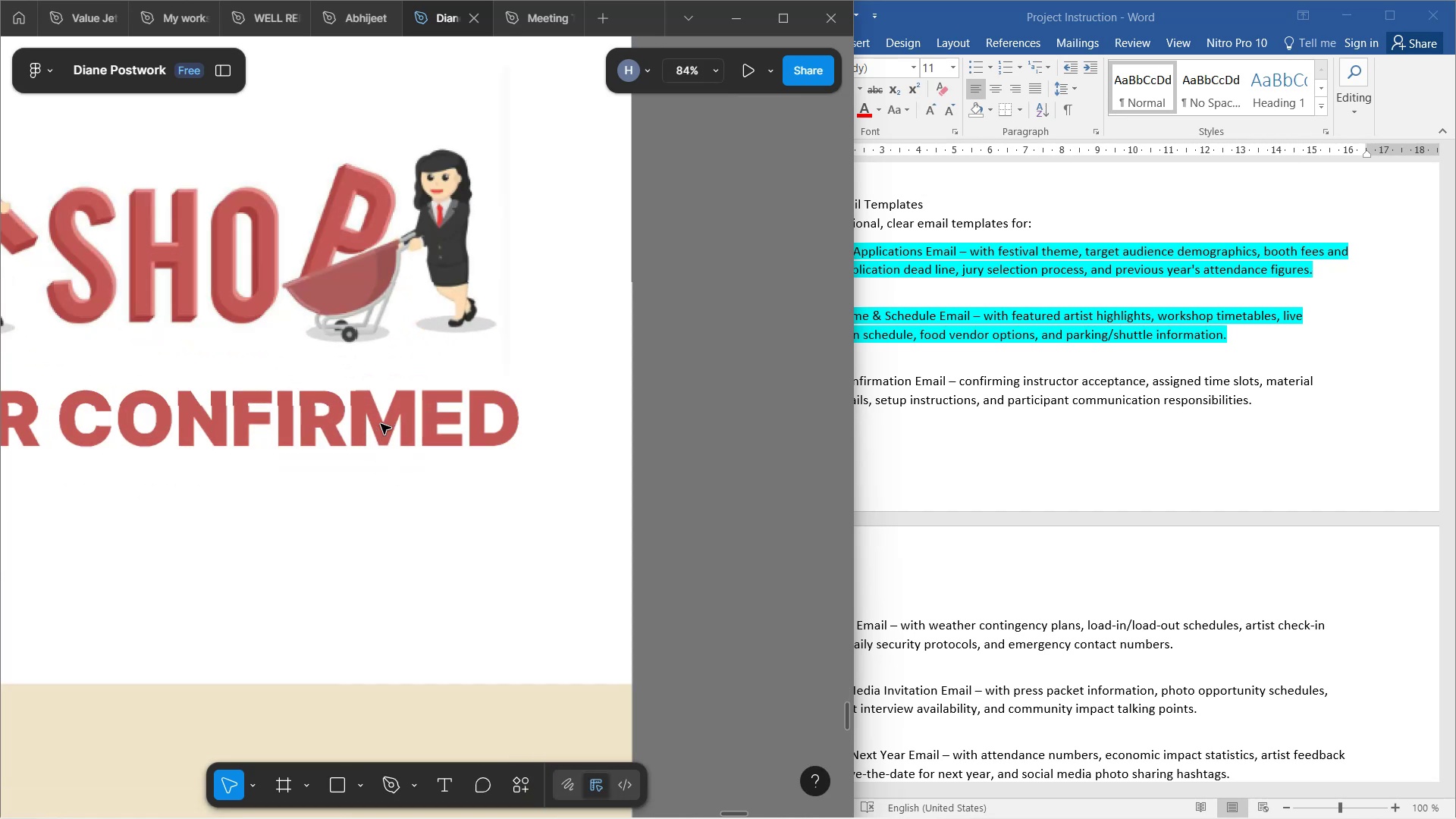 
hold_key(key=ControlLeft, duration=1.63)
scroll: coordinate [716, 531], scroll_direction: down, amount: 9.0
 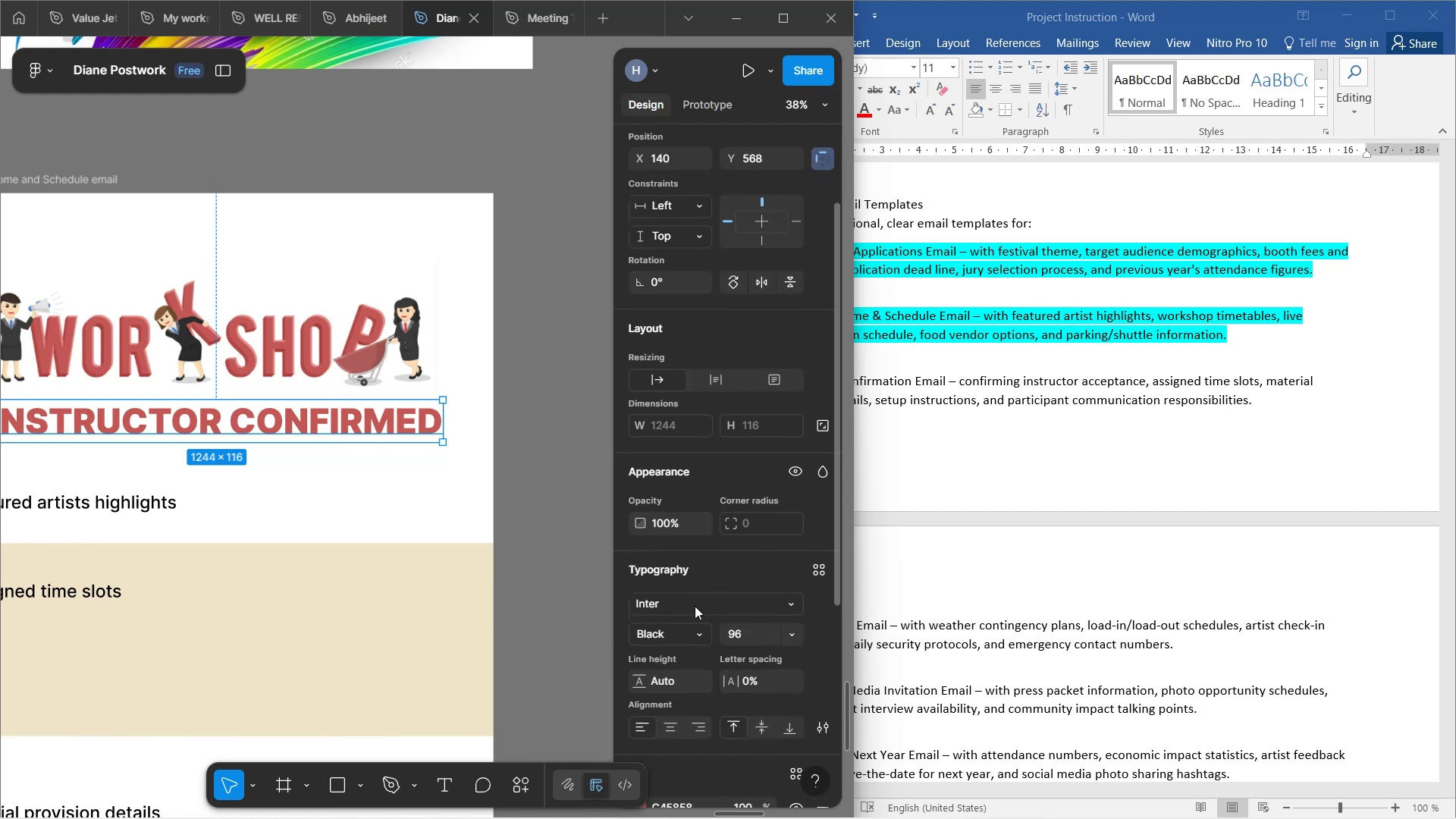 
left_click([695, 606])
 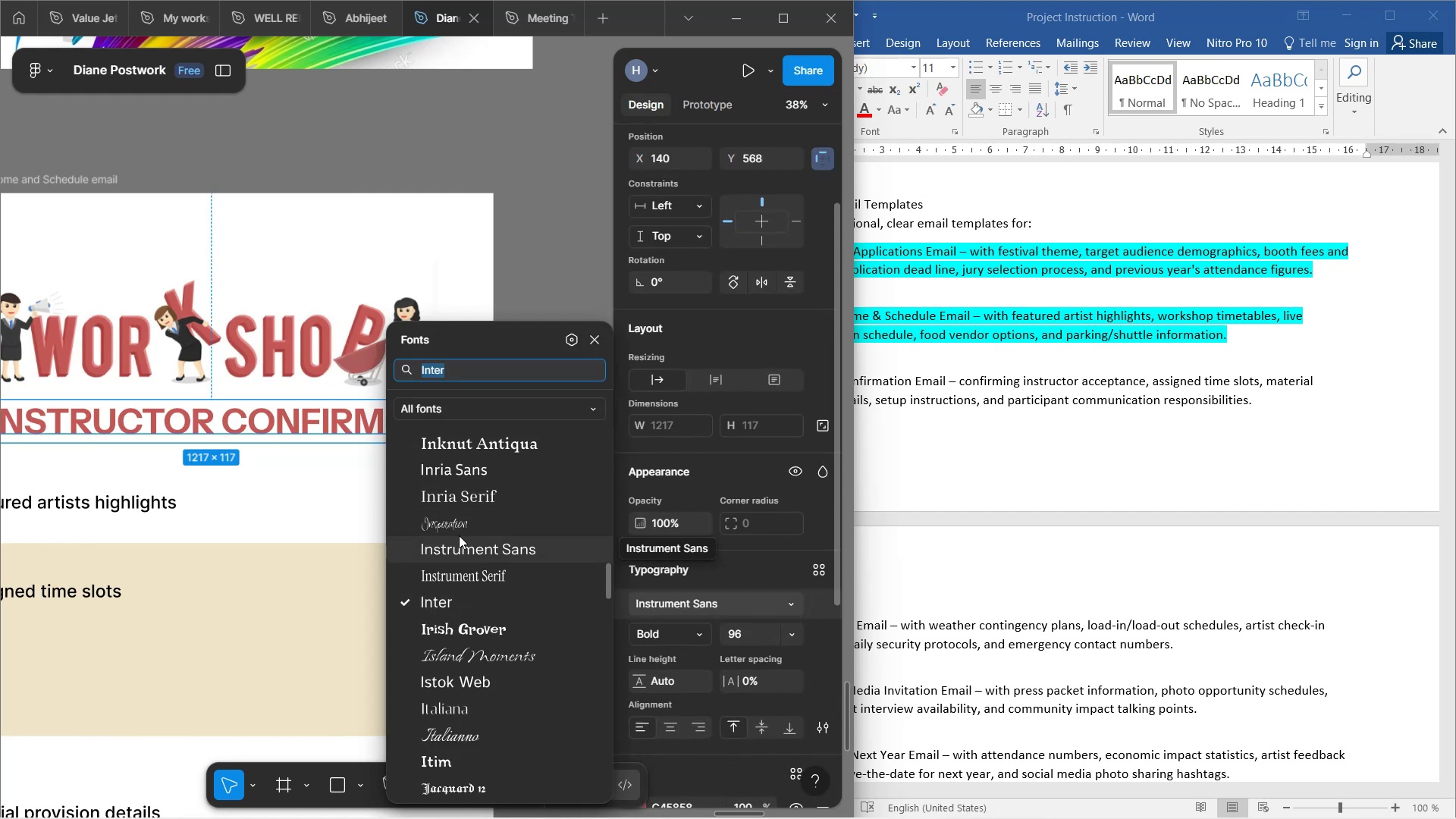 
wait(11.34)
 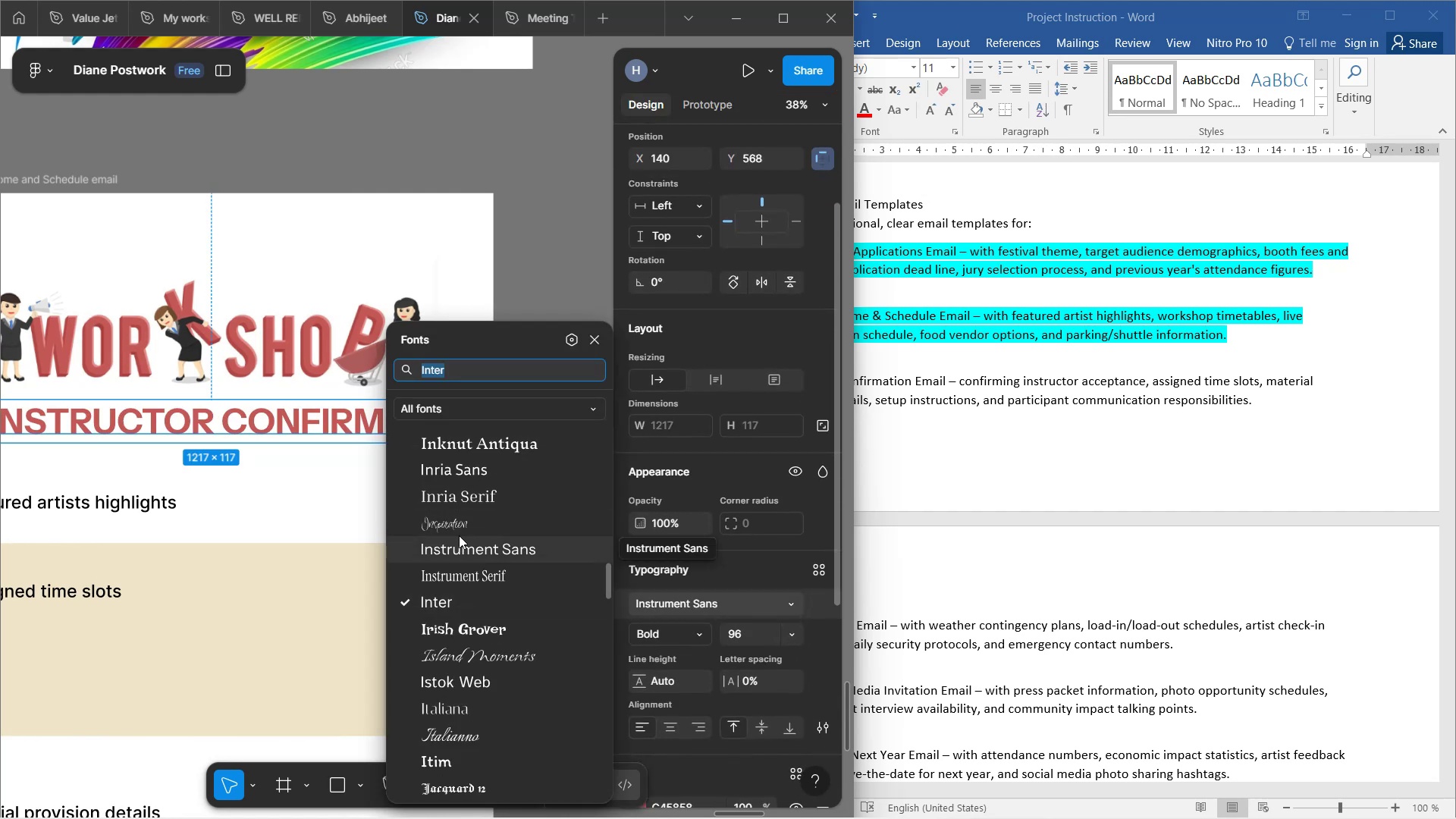 
scroll: coordinate [470, 526], scroll_direction: down, amount: 15.0
 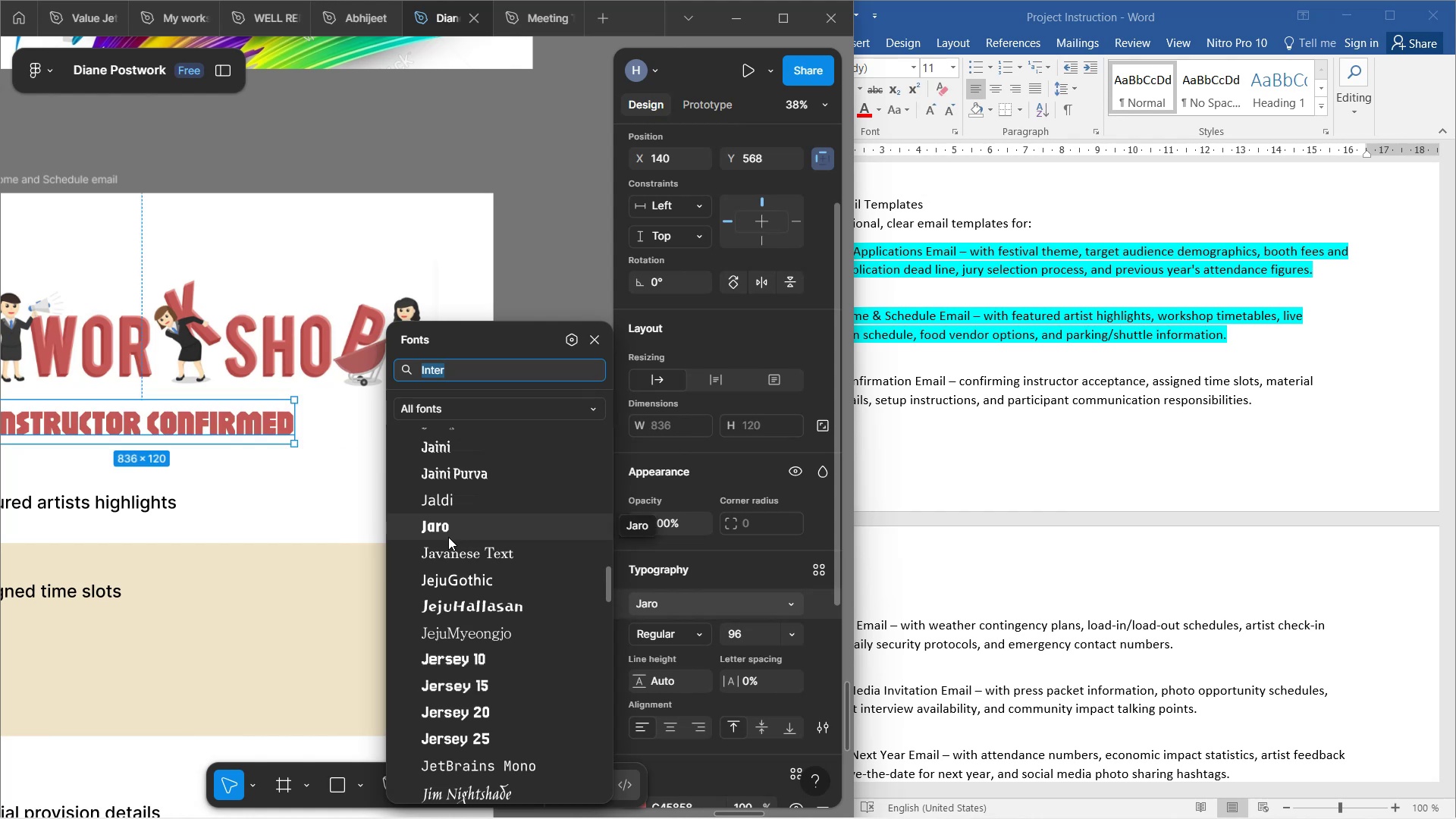 
wait(12.64)
 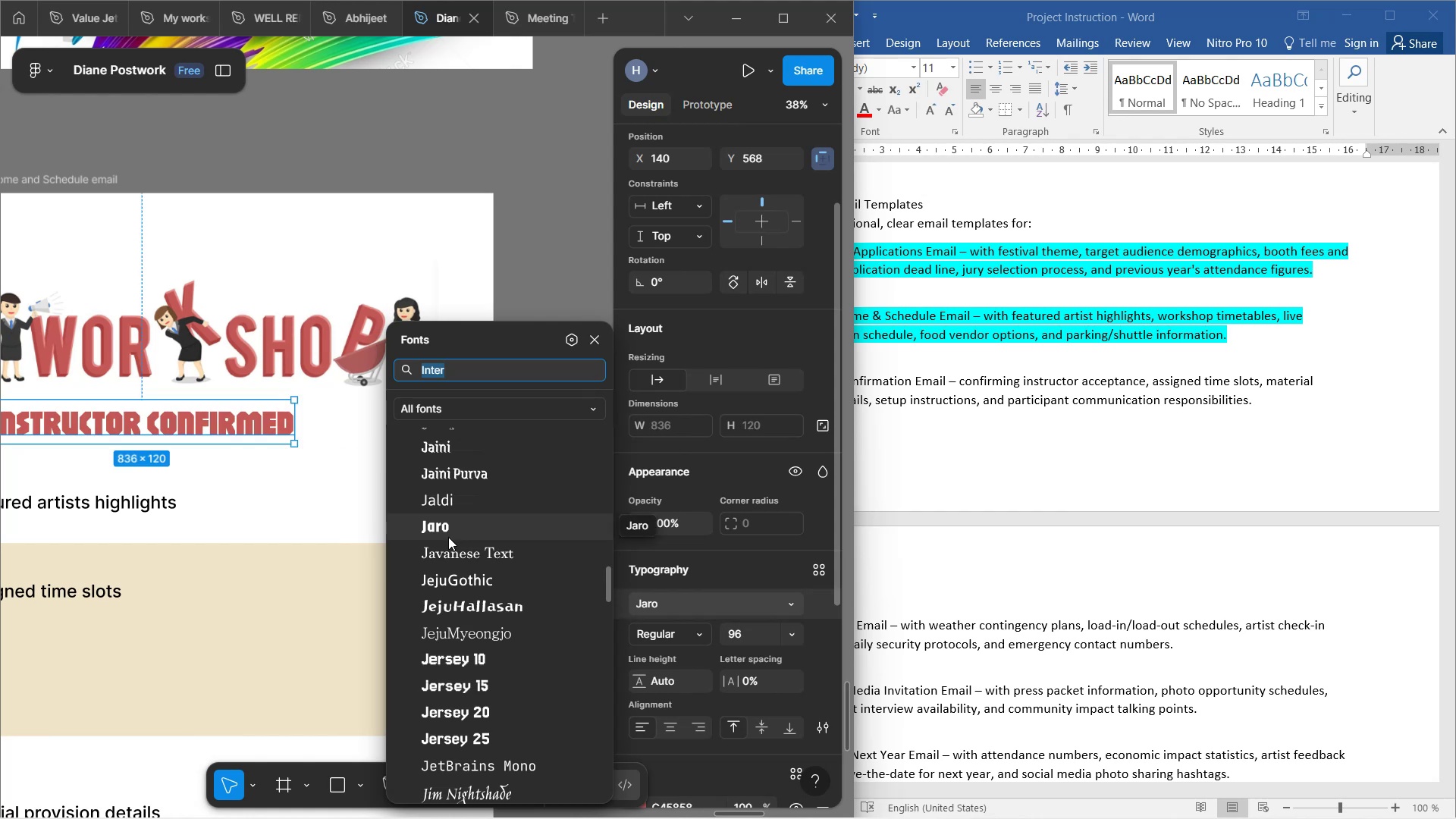 
scroll: coordinate [443, 651], scroll_direction: none, amount: 0.0
 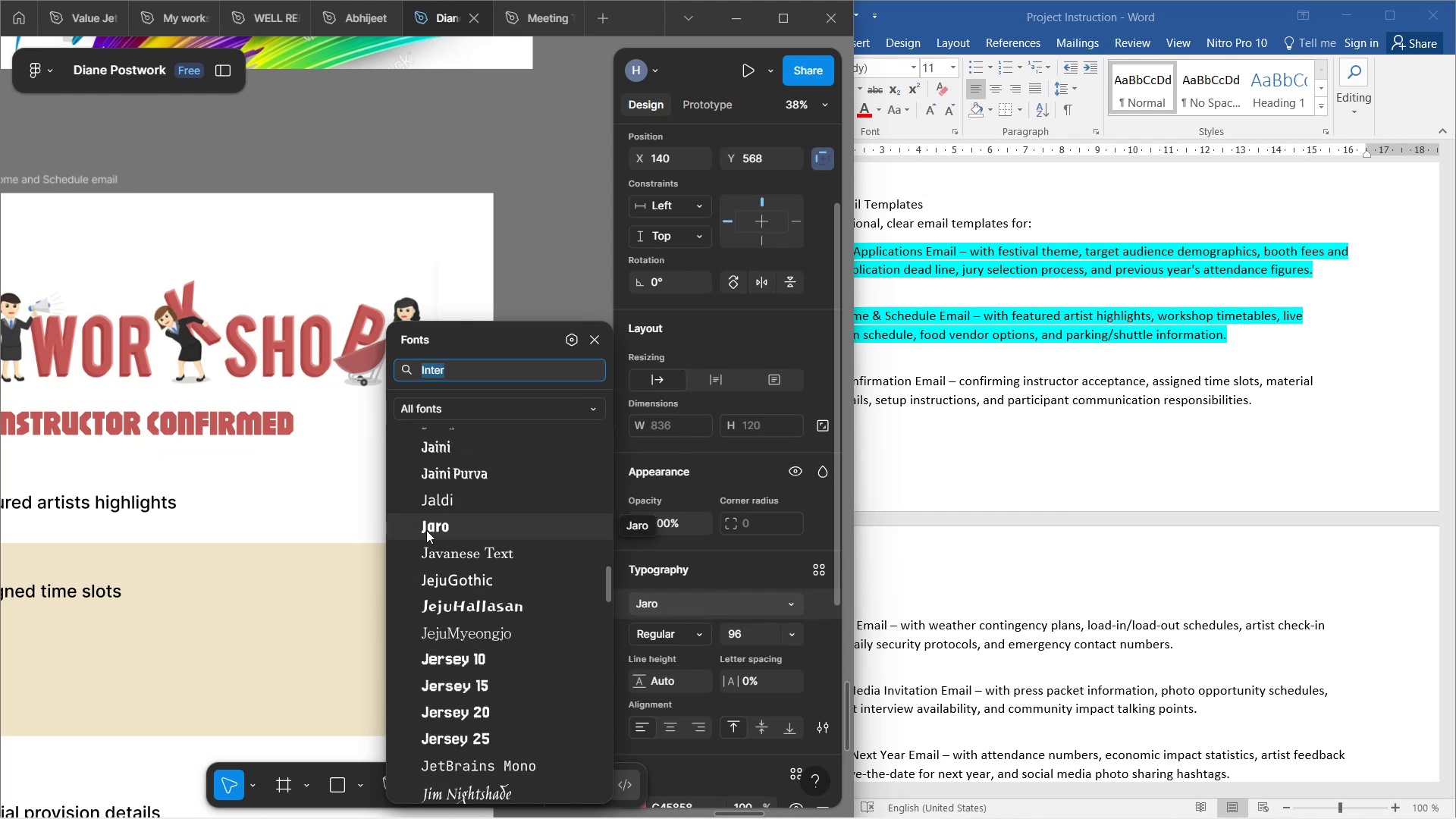 
hold_key(key=ControlLeft, duration=1.47)
scroll: coordinate [262, 506], scroll_direction: down, amount: 1.0
 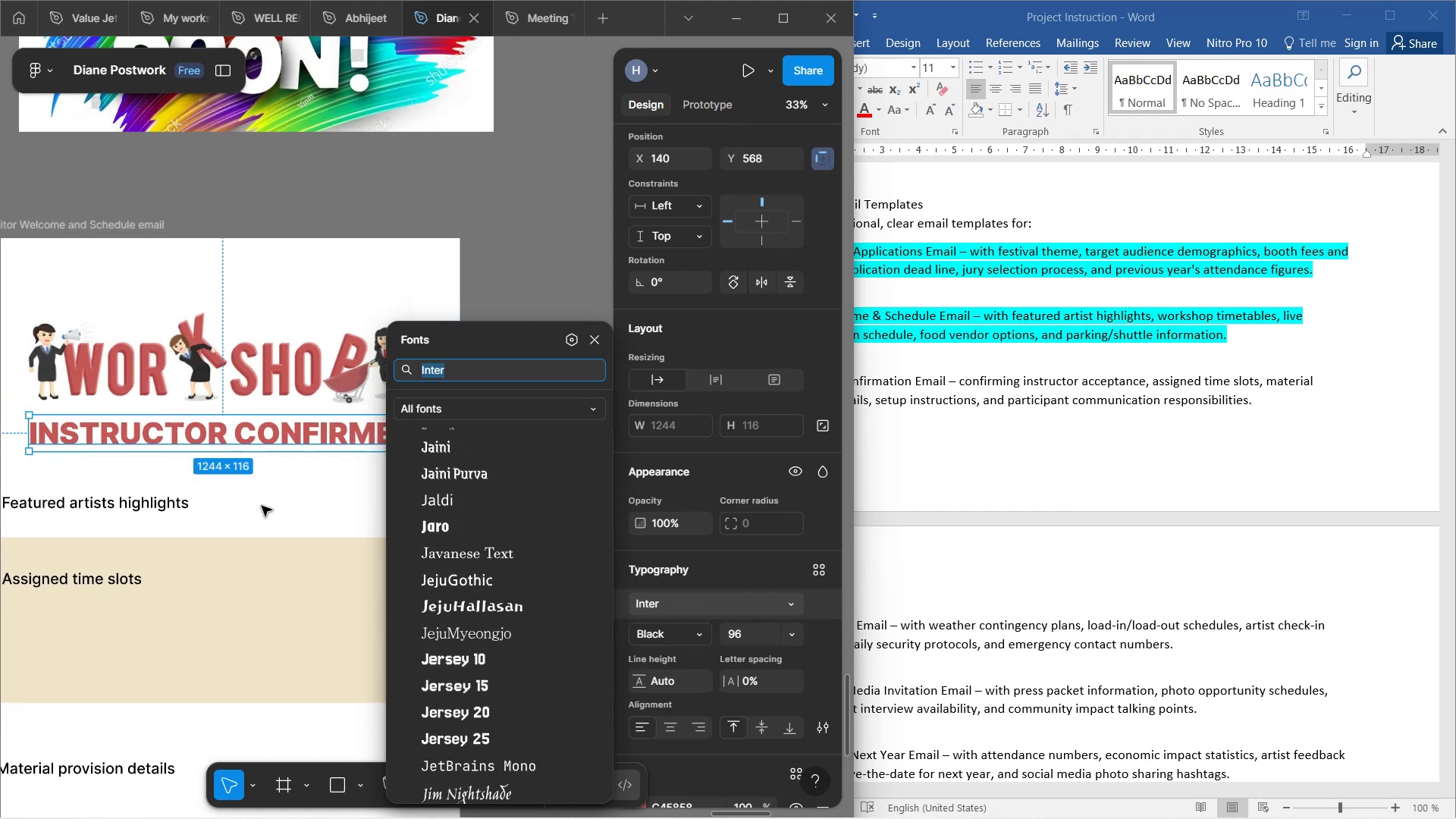 
scroll: coordinate [262, 504], scroll_direction: up, amount: 1.0
 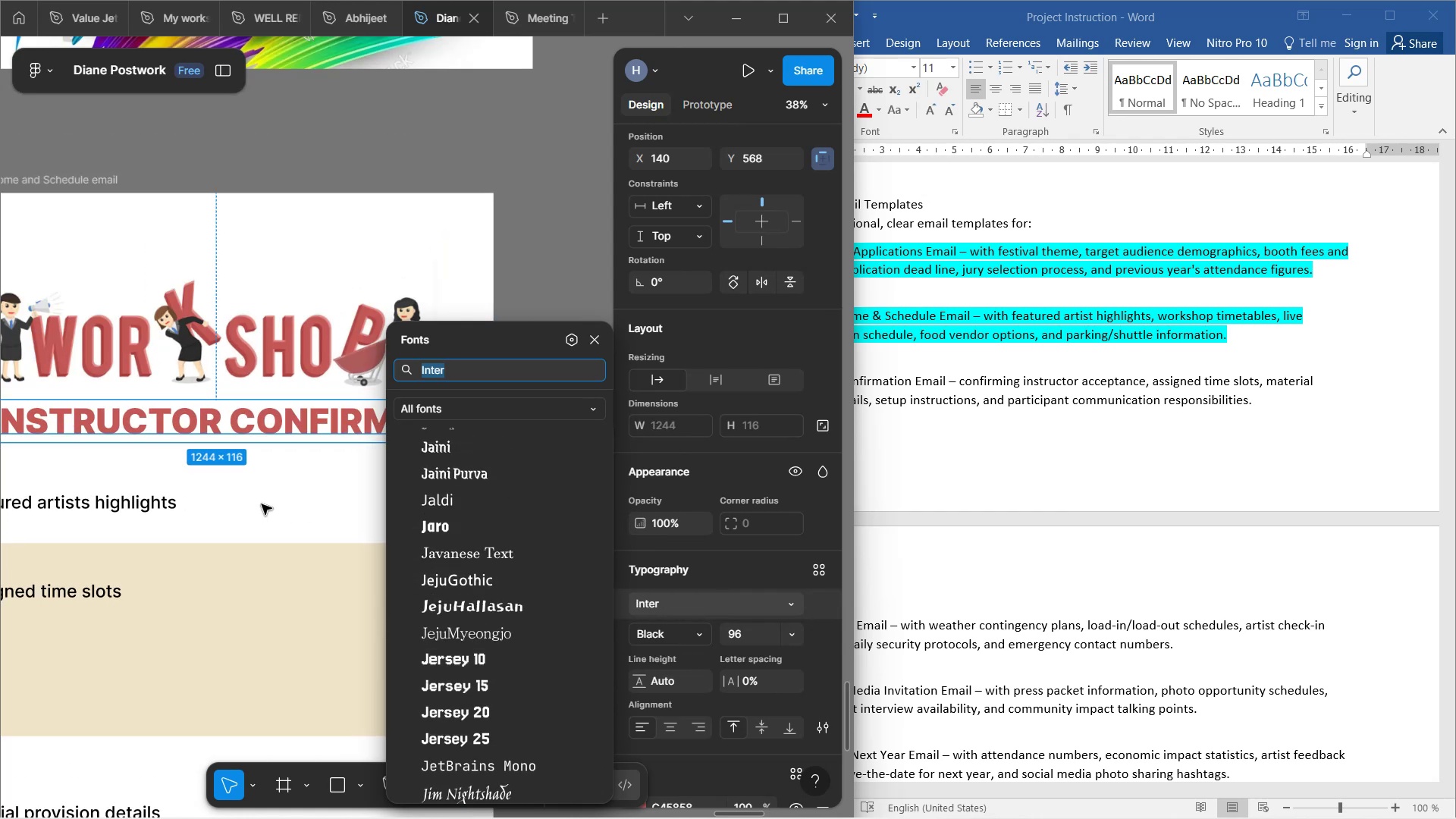 
hold_key(key=ShiftLeft, duration=1.52)
scroll: coordinate [262, 504], scroll_direction: down, amount: 1.0
 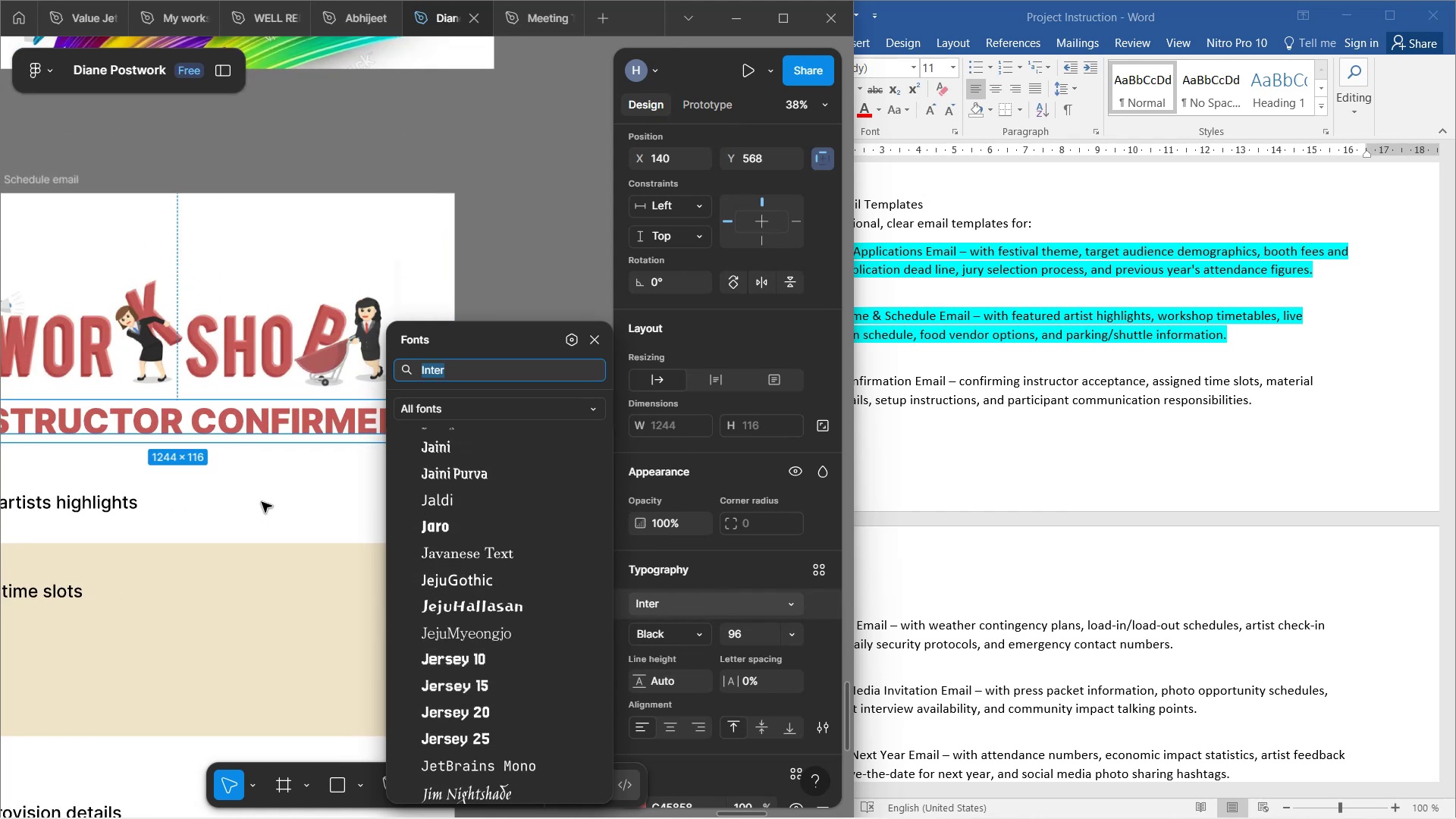 
scroll: coordinate [262, 502], scroll_direction: up, amount: 2.0
 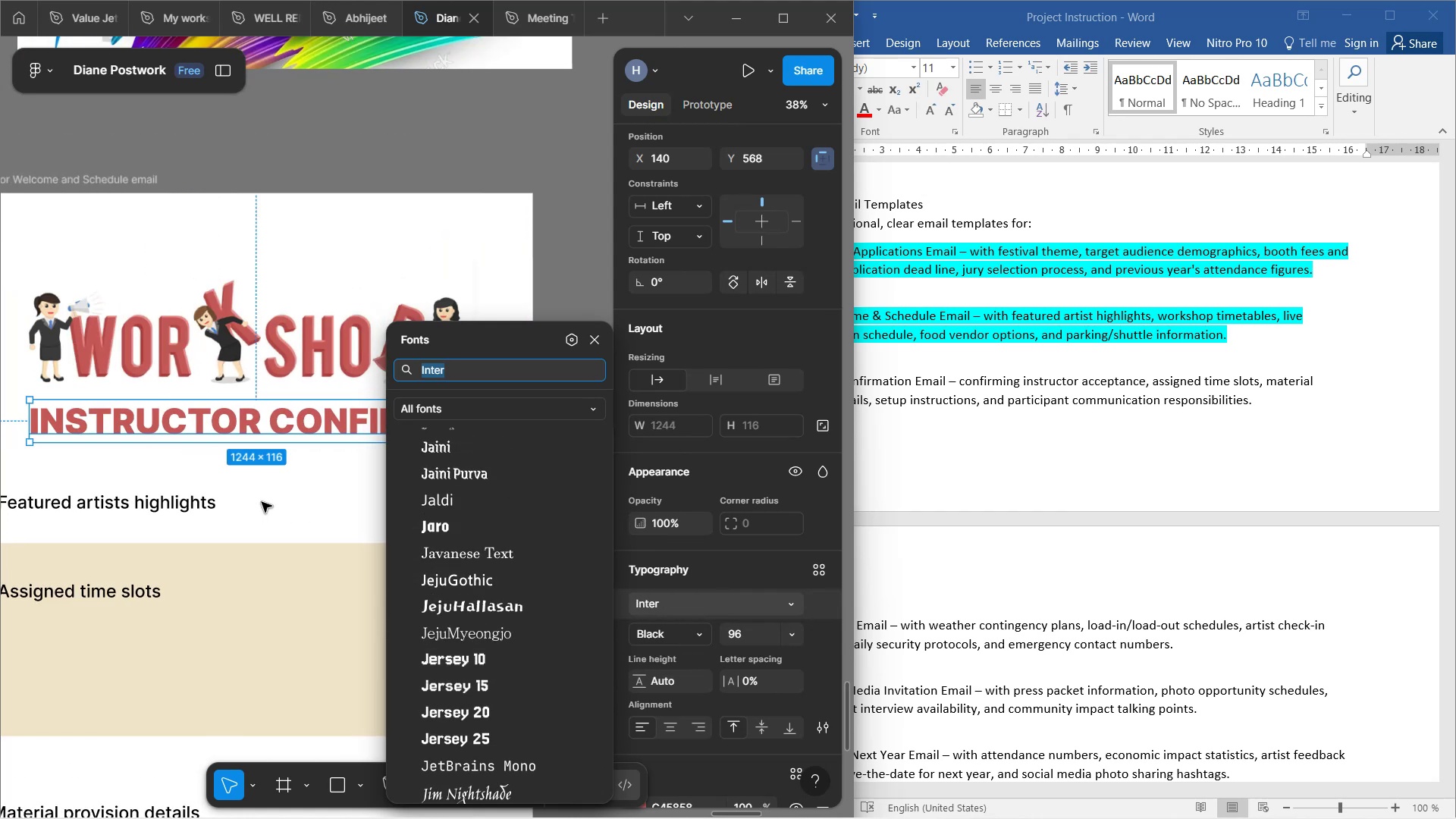 
key(Shift+ShiftLeft)
 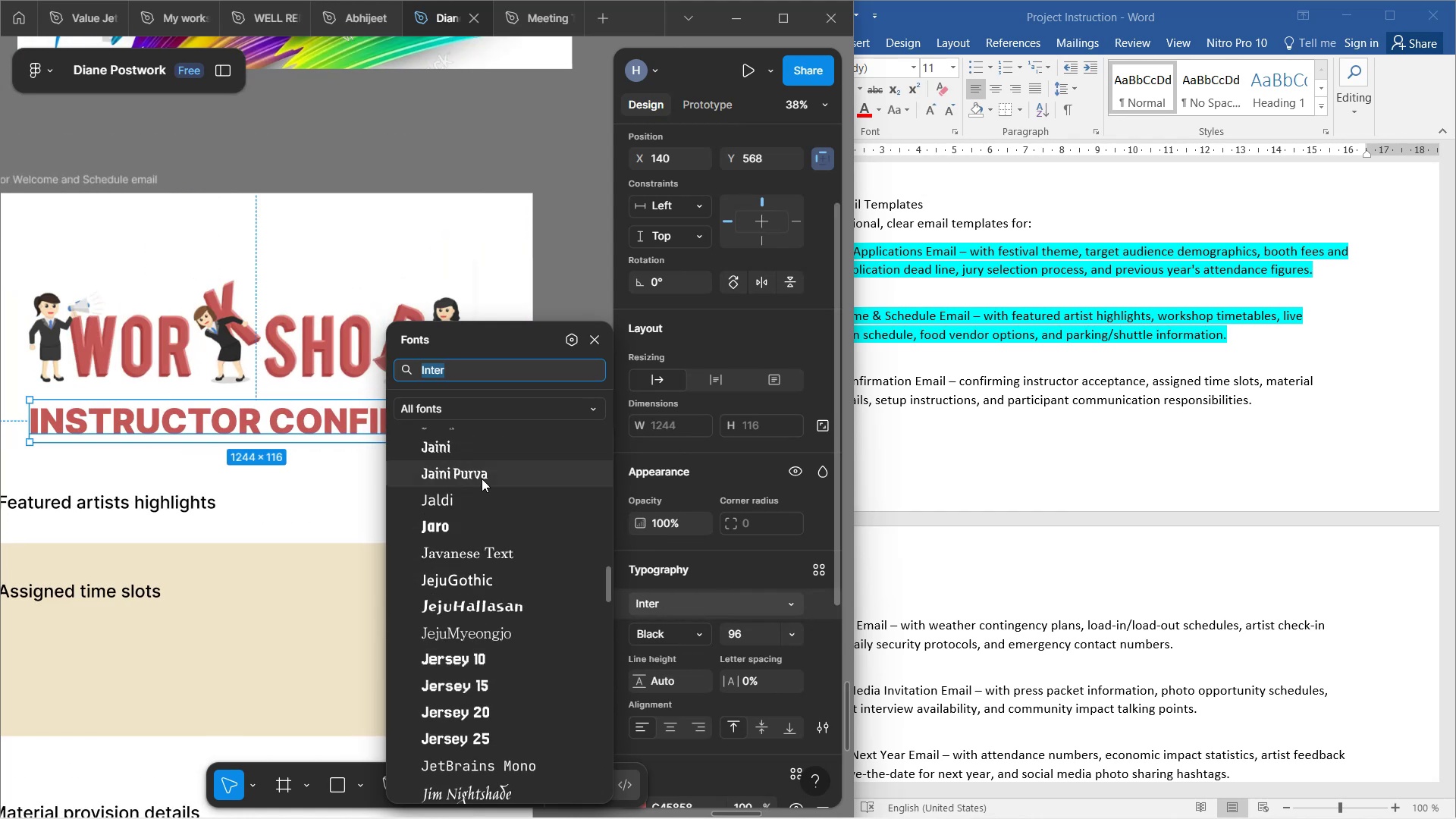 
scroll: coordinate [486, 479], scroll_direction: up, amount: 3.0
 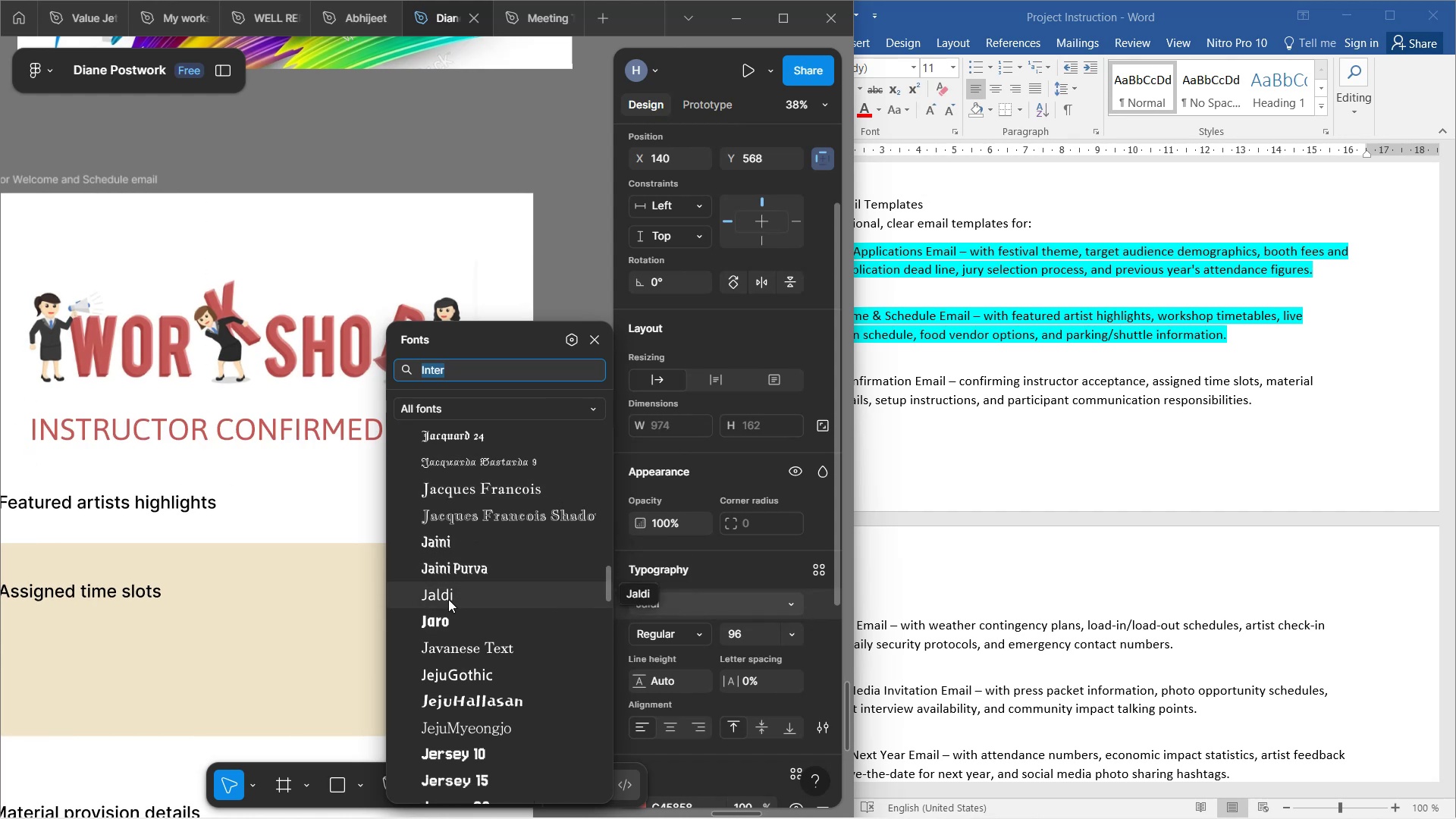 
wait(8.9)
 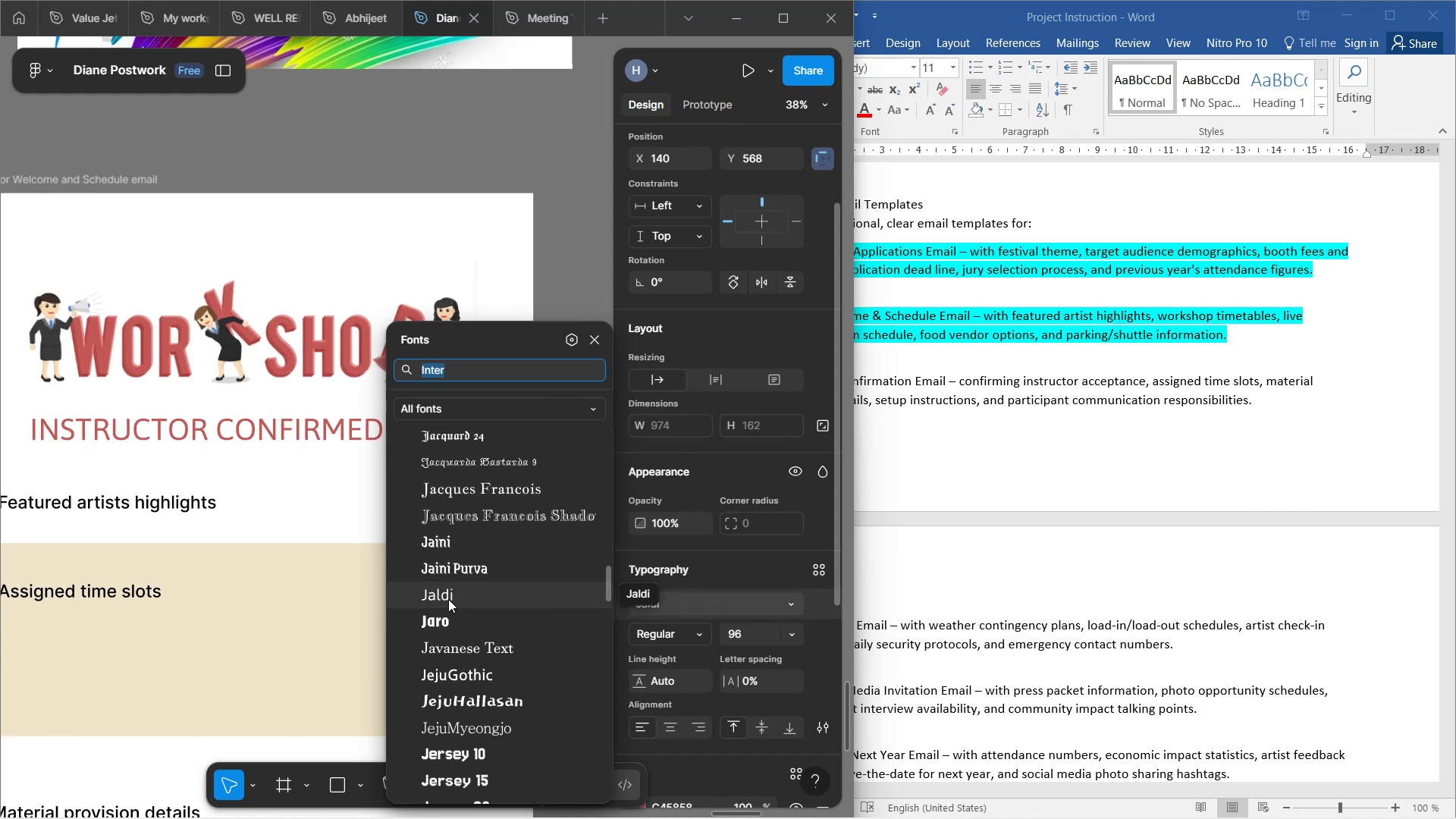 
scroll: coordinate [494, 606], scroll_direction: down, amount: 8.0
 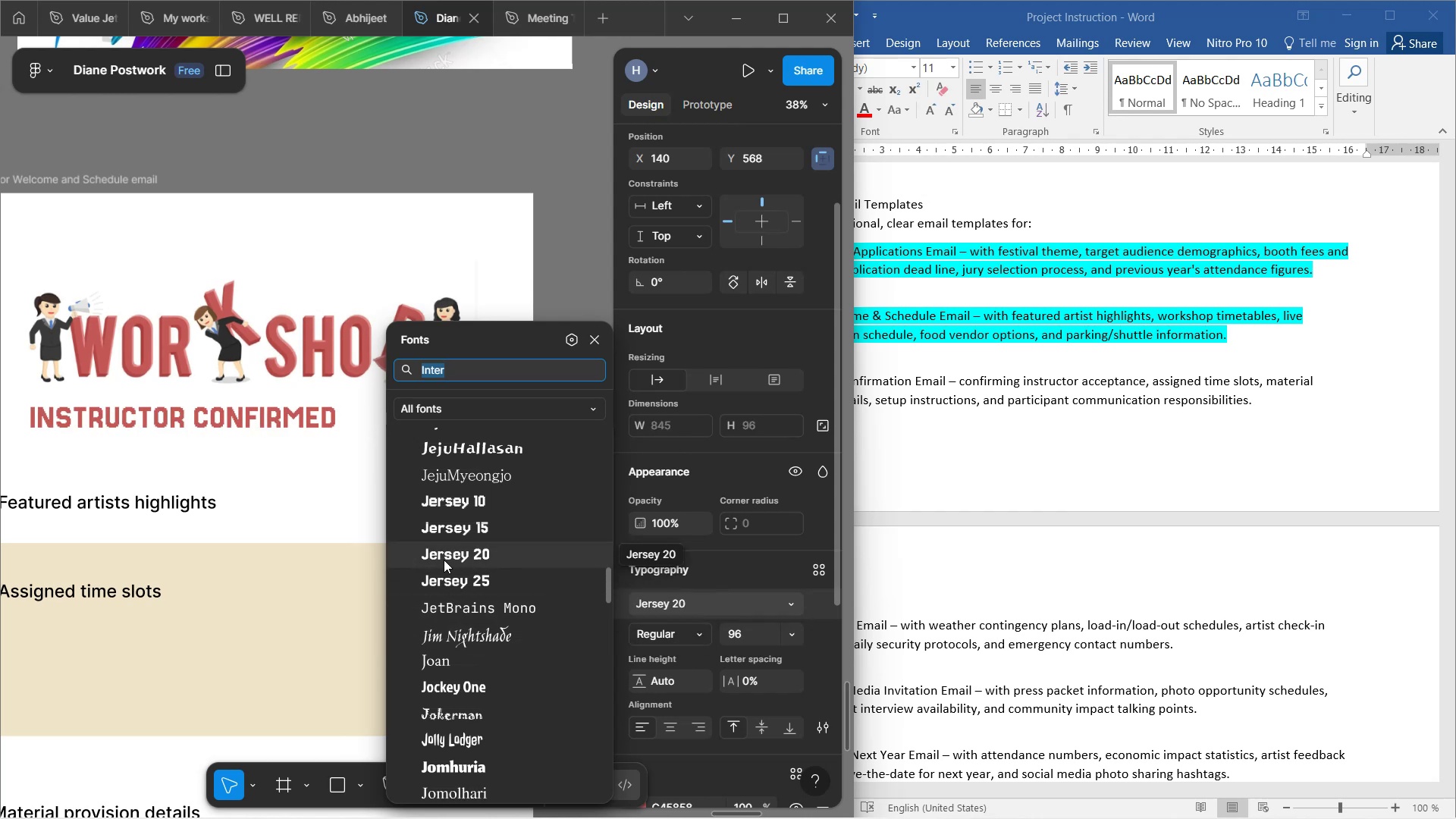 
wait(18.05)
 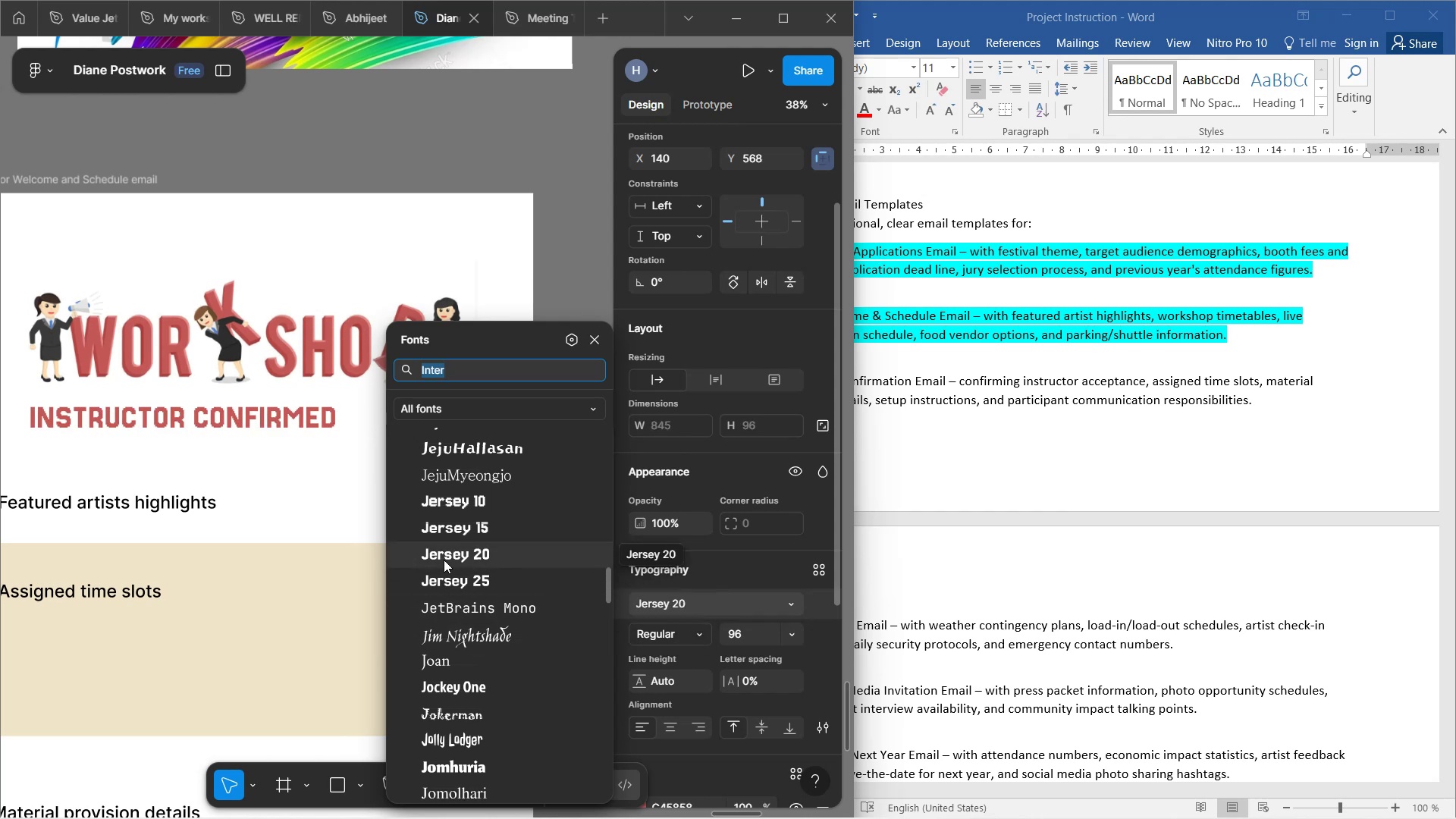 
scroll: coordinate [475, 465], scroll_direction: up, amount: 4.0
 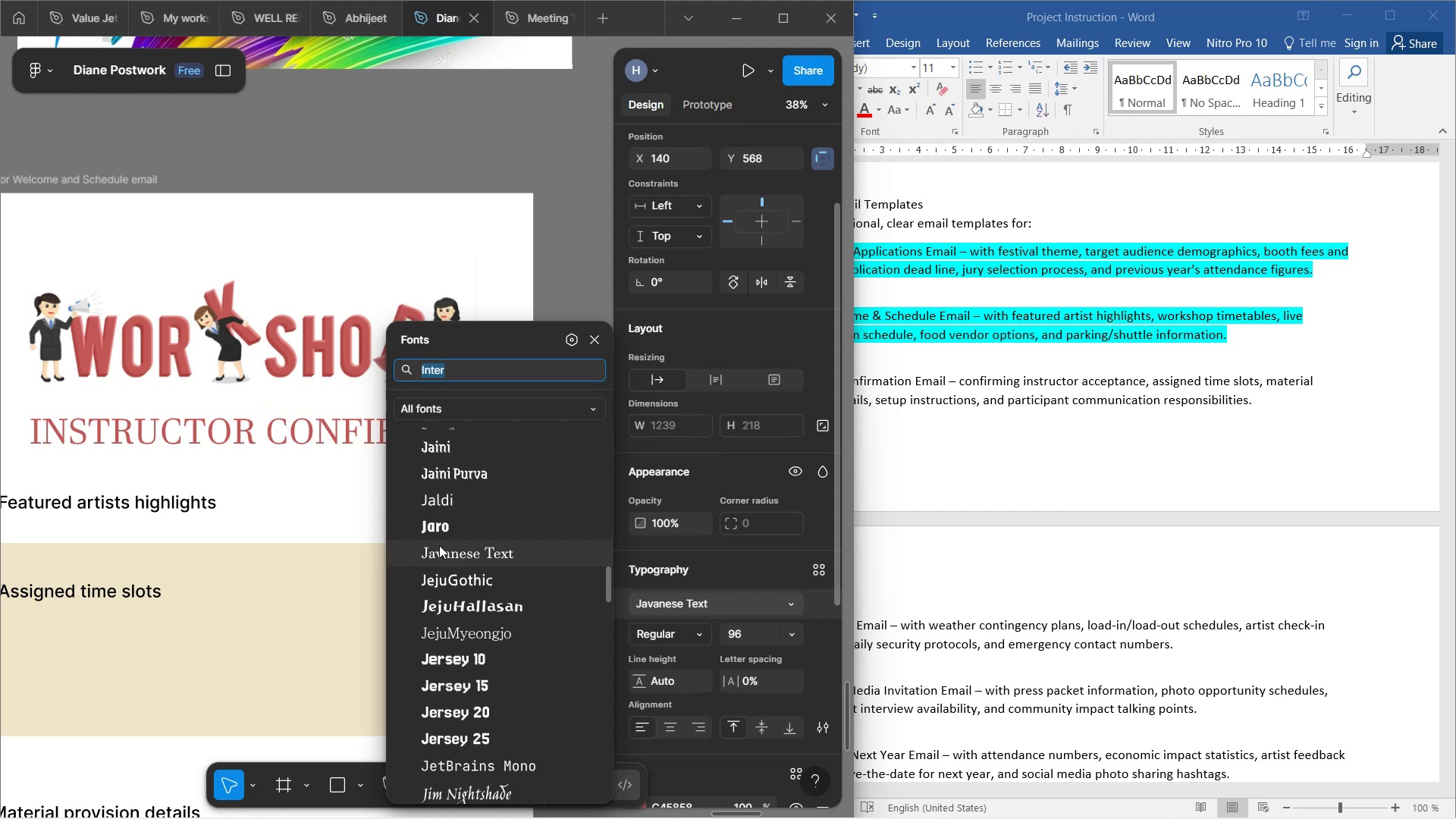 
scroll: coordinate [446, 544], scroll_direction: down, amount: 6.0
 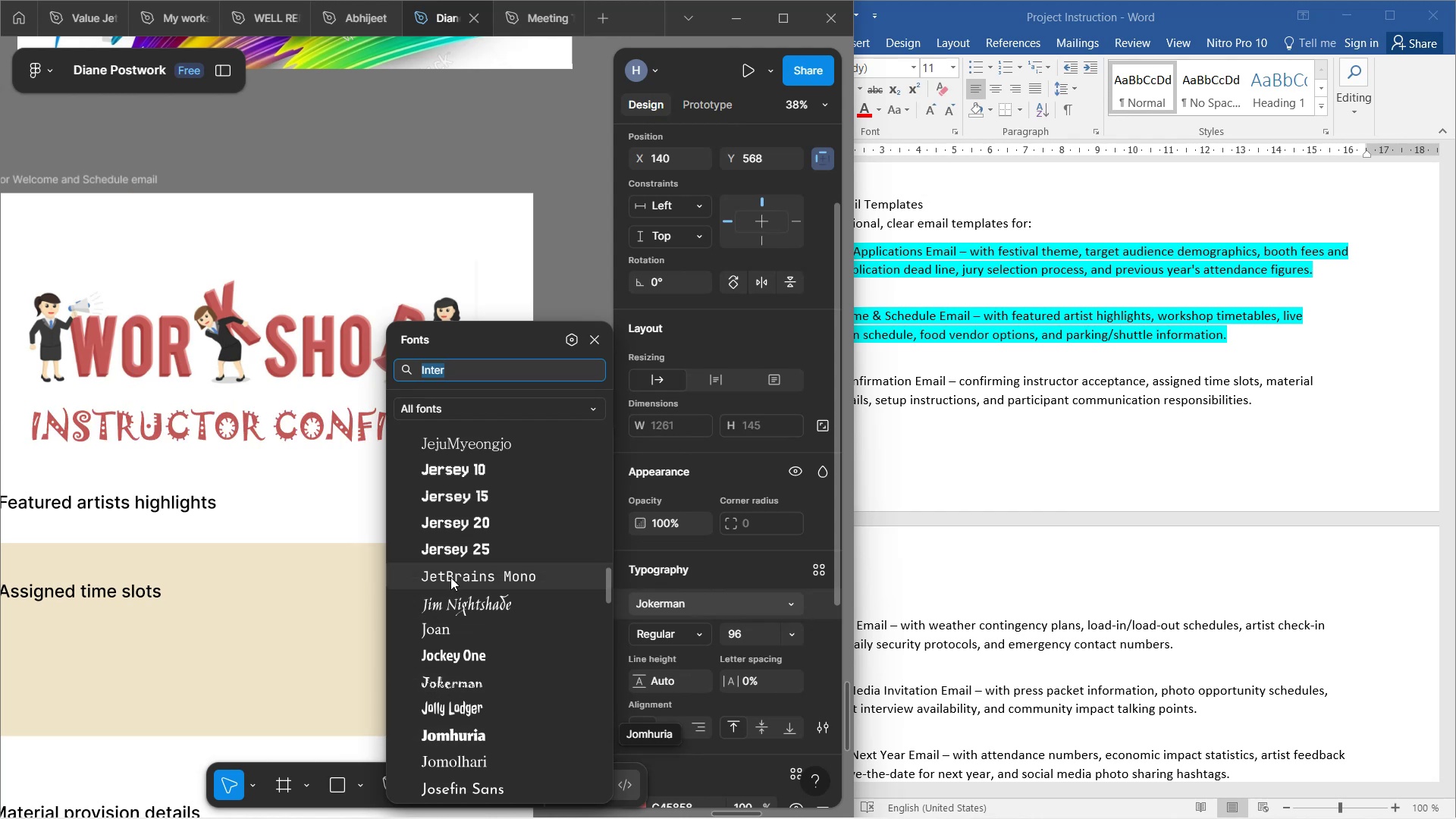 
wait(21.34)
 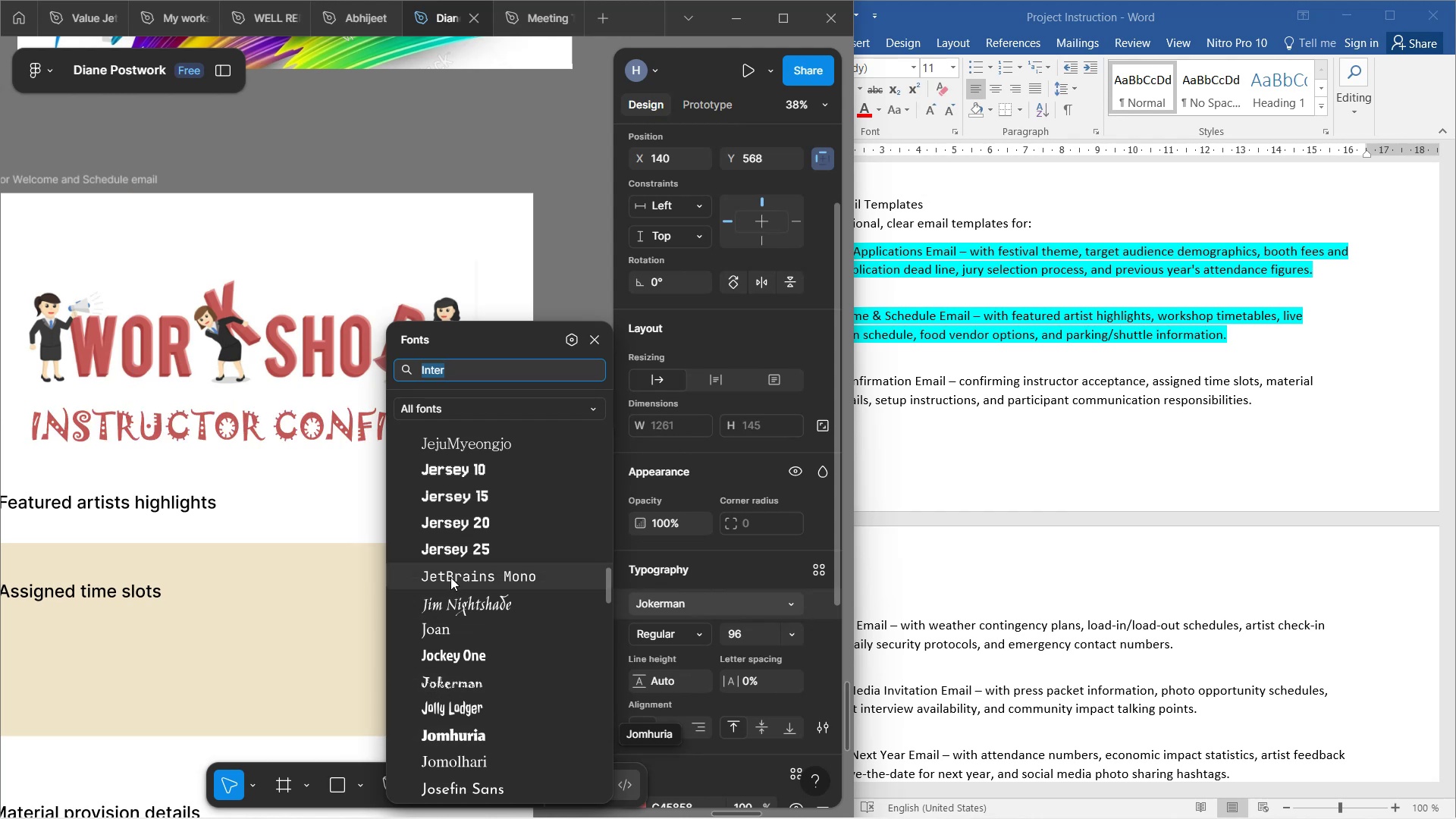 
left_click([486, 682])
 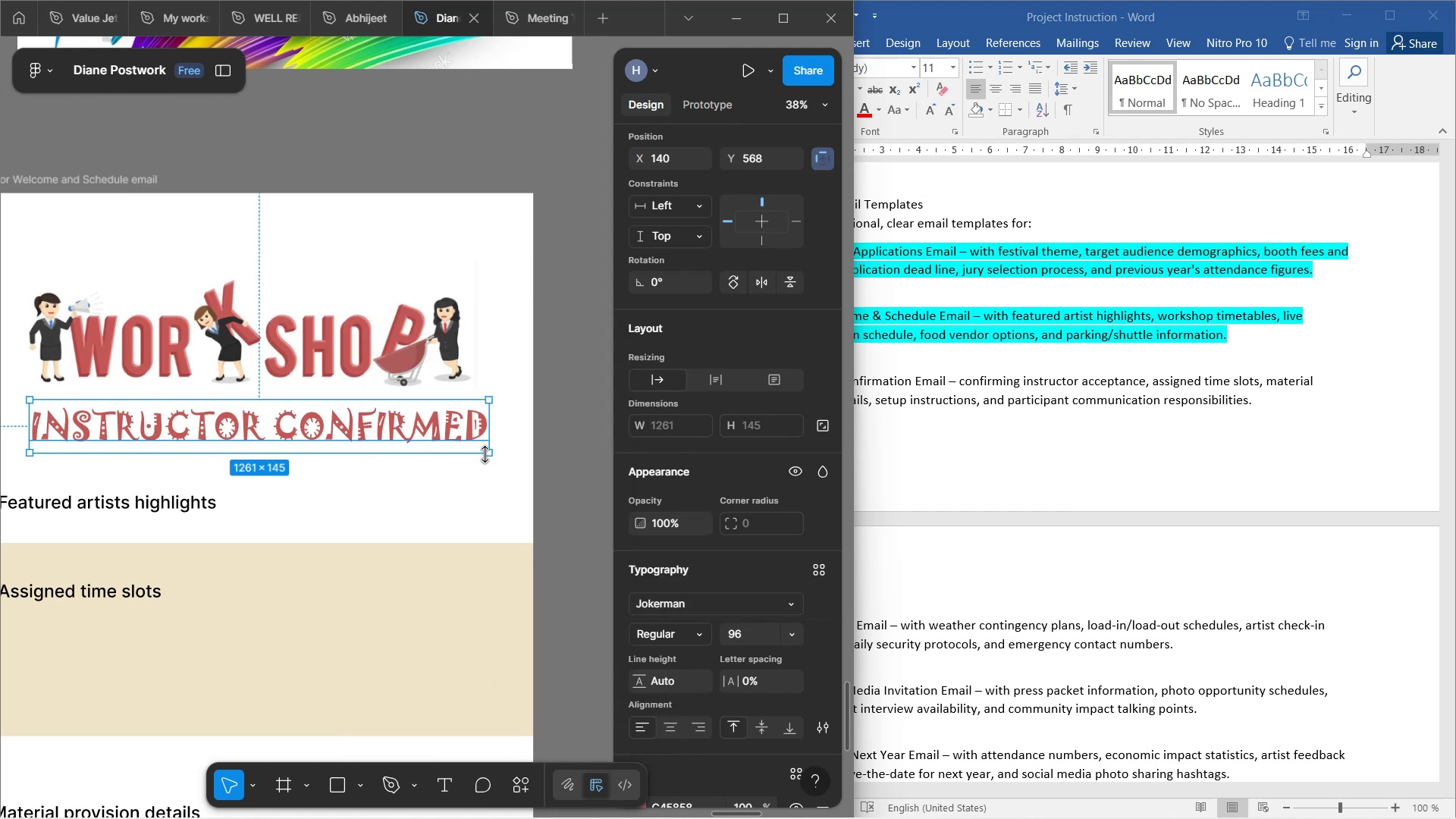 
left_click([475, 503])
 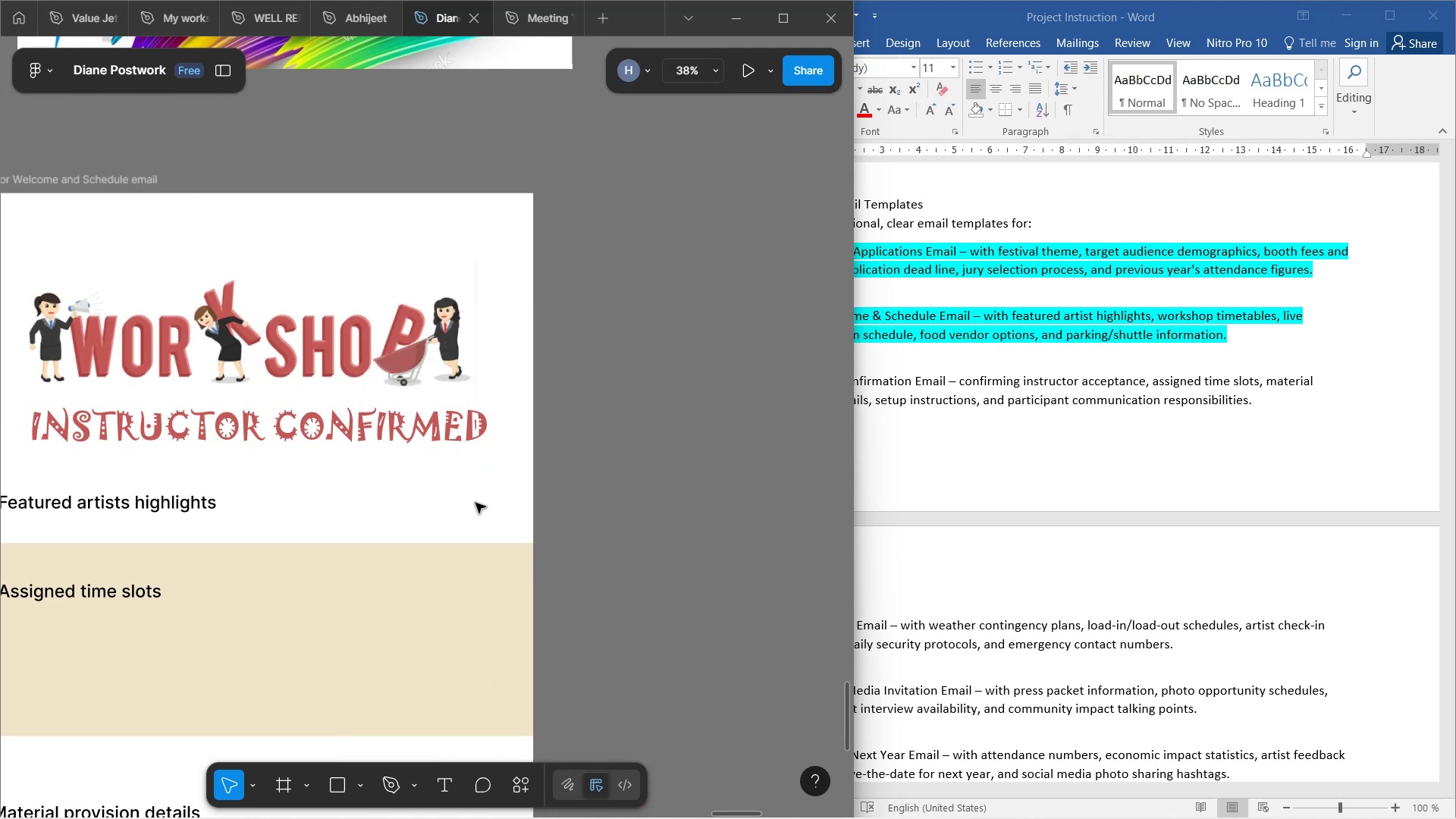 
scroll: coordinate [473, 500], scroll_direction: up, amount: 2.0
 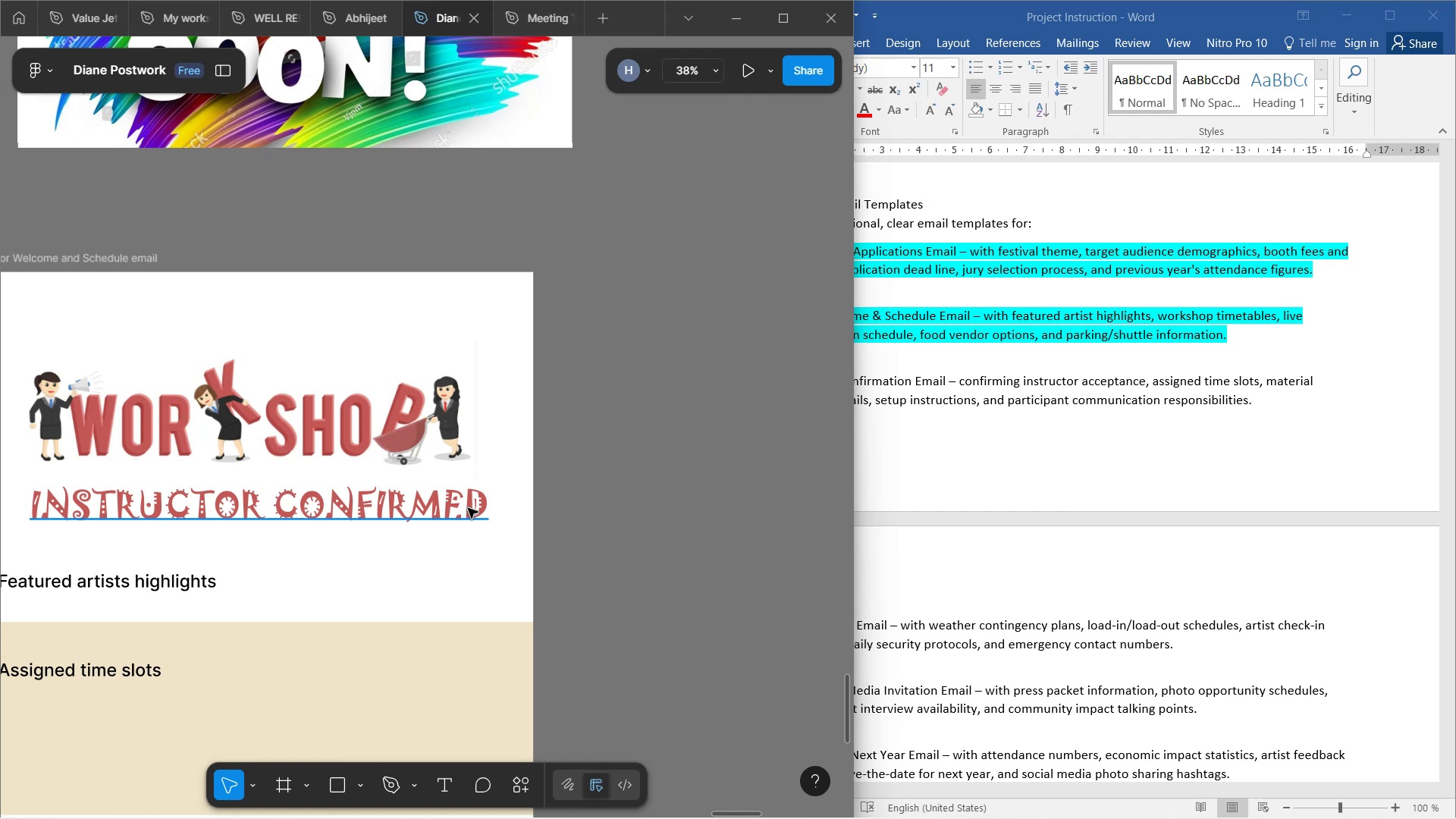 
wait(88.96)
 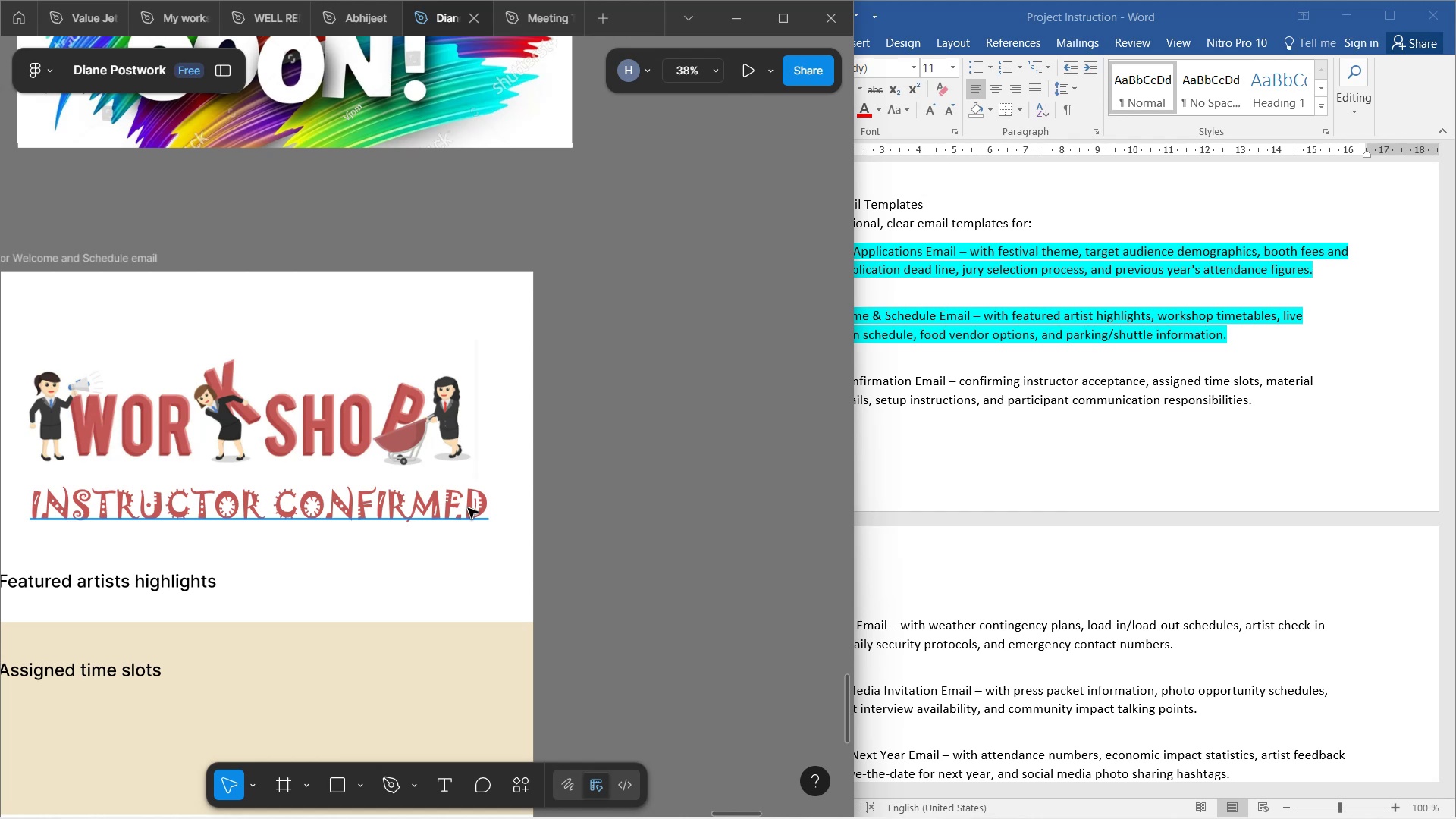 
hold_key(key=ControlLeft, duration=0.69)
scroll: coordinate [414, 391], scroll_direction: down, amount: 2.0
 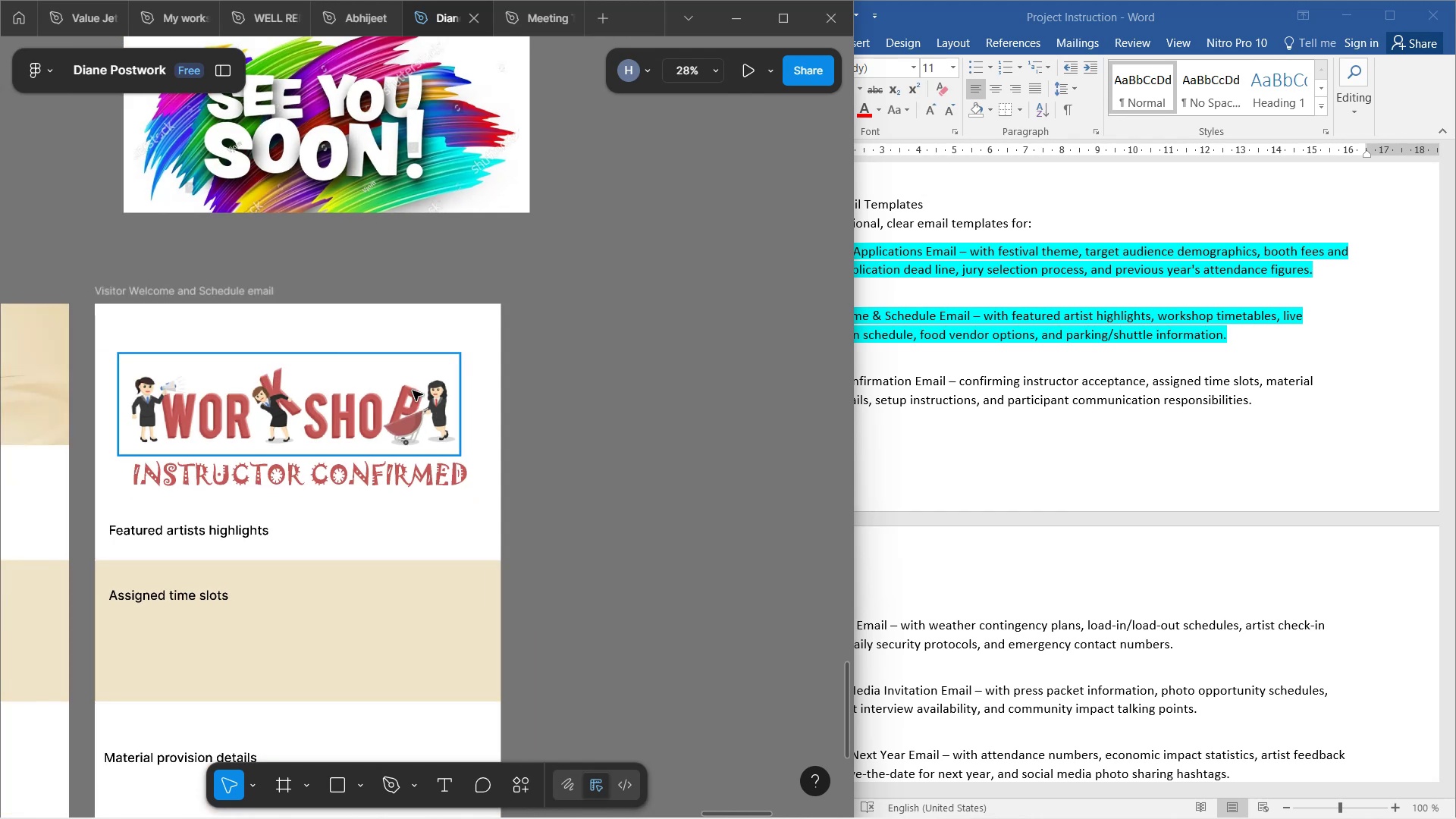 
left_click([384, 405])
 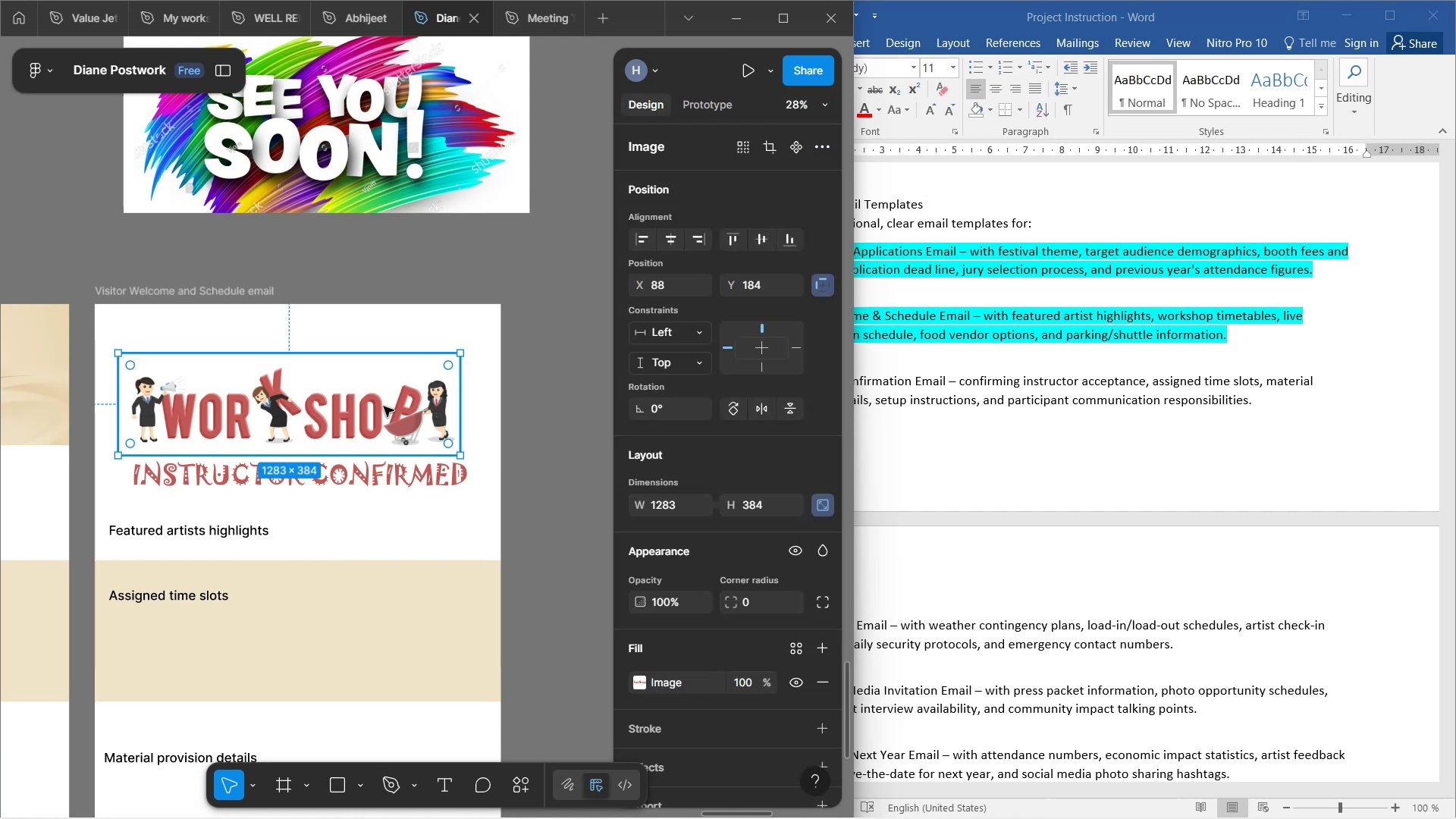 
hold_key(key=ArrowUp, duration=1.53)
 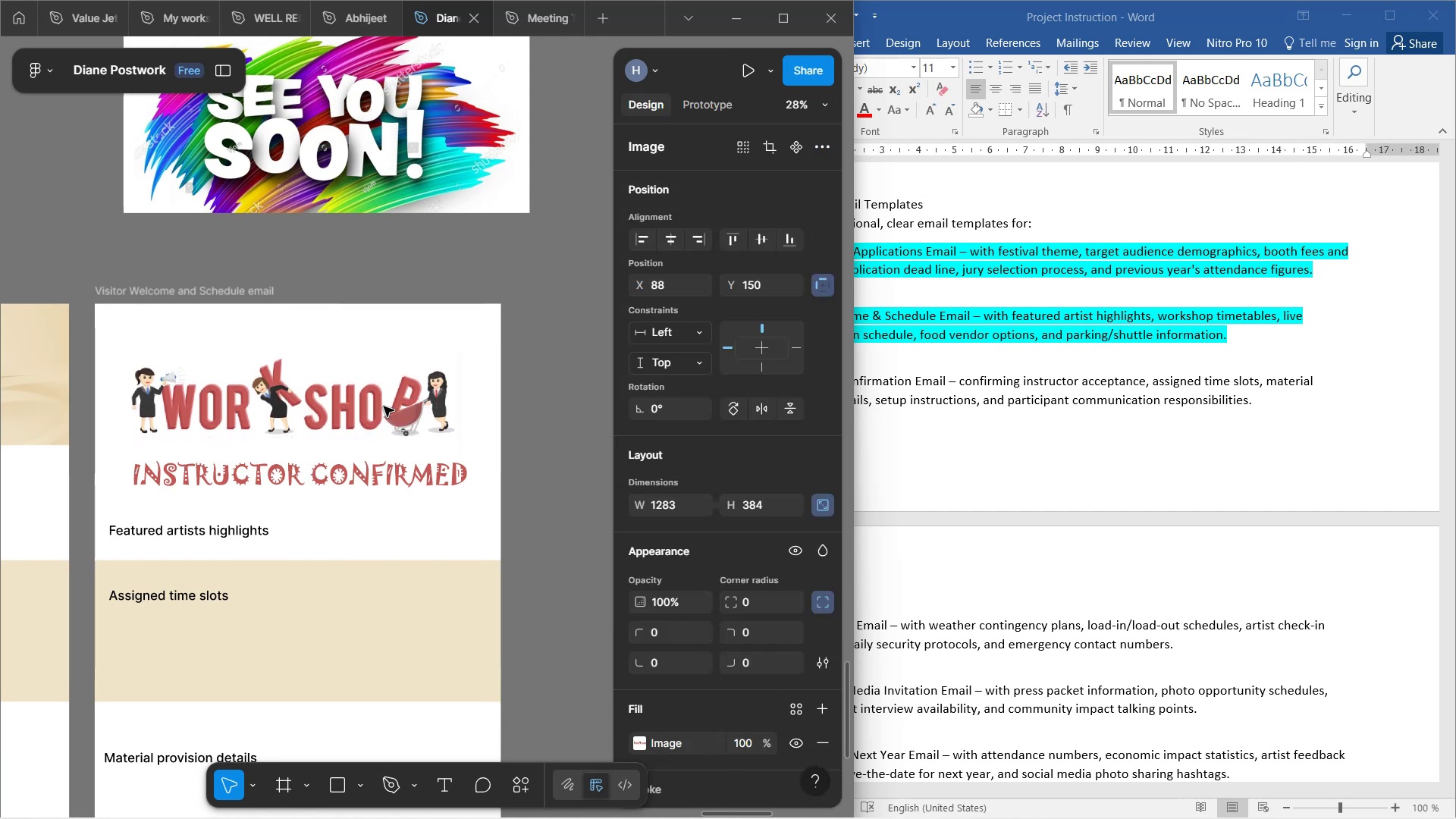 
hold_key(key=ArrowUp, duration=1.52)
 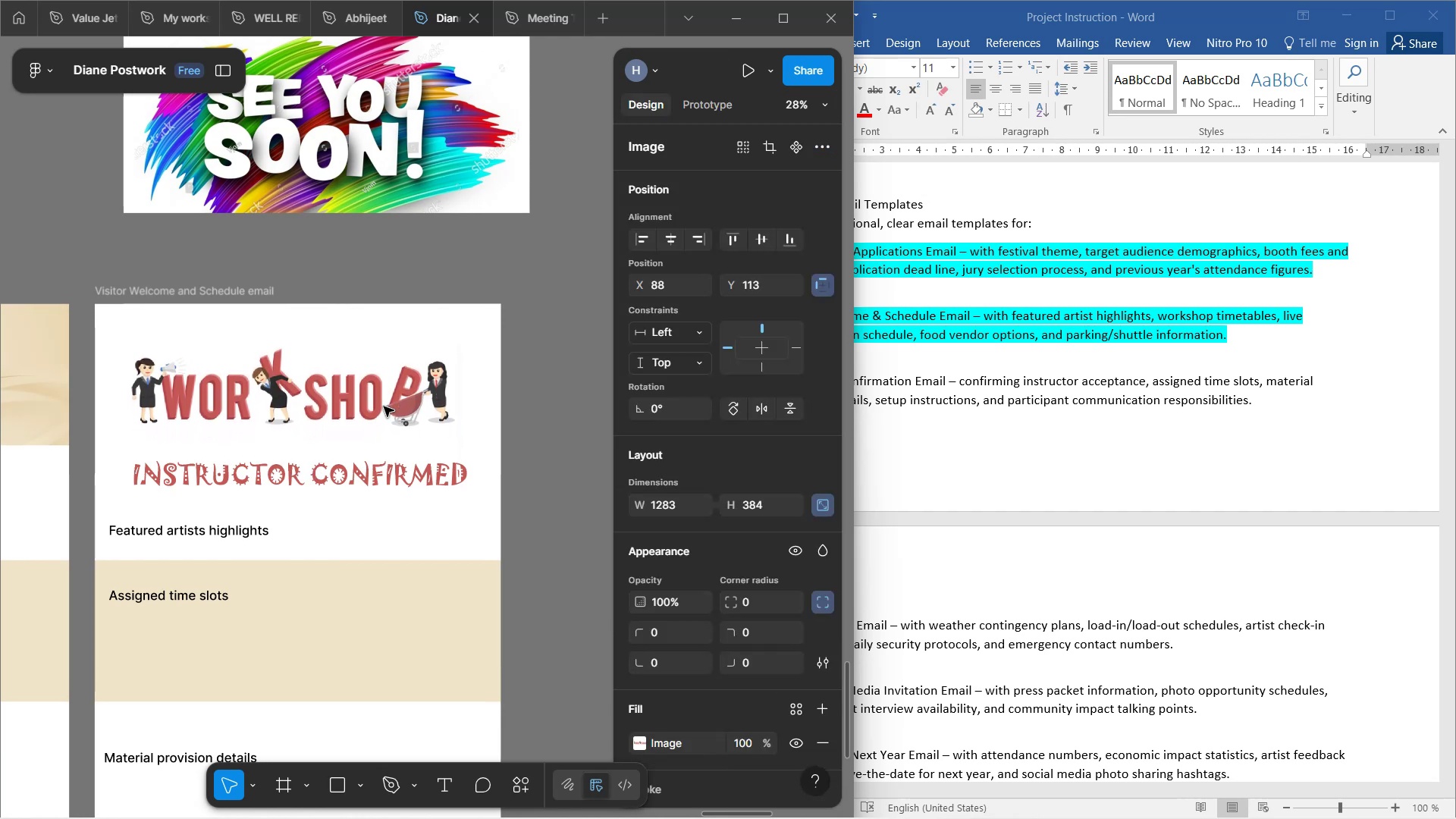 
hold_key(key=ArrowUp, duration=1.54)
 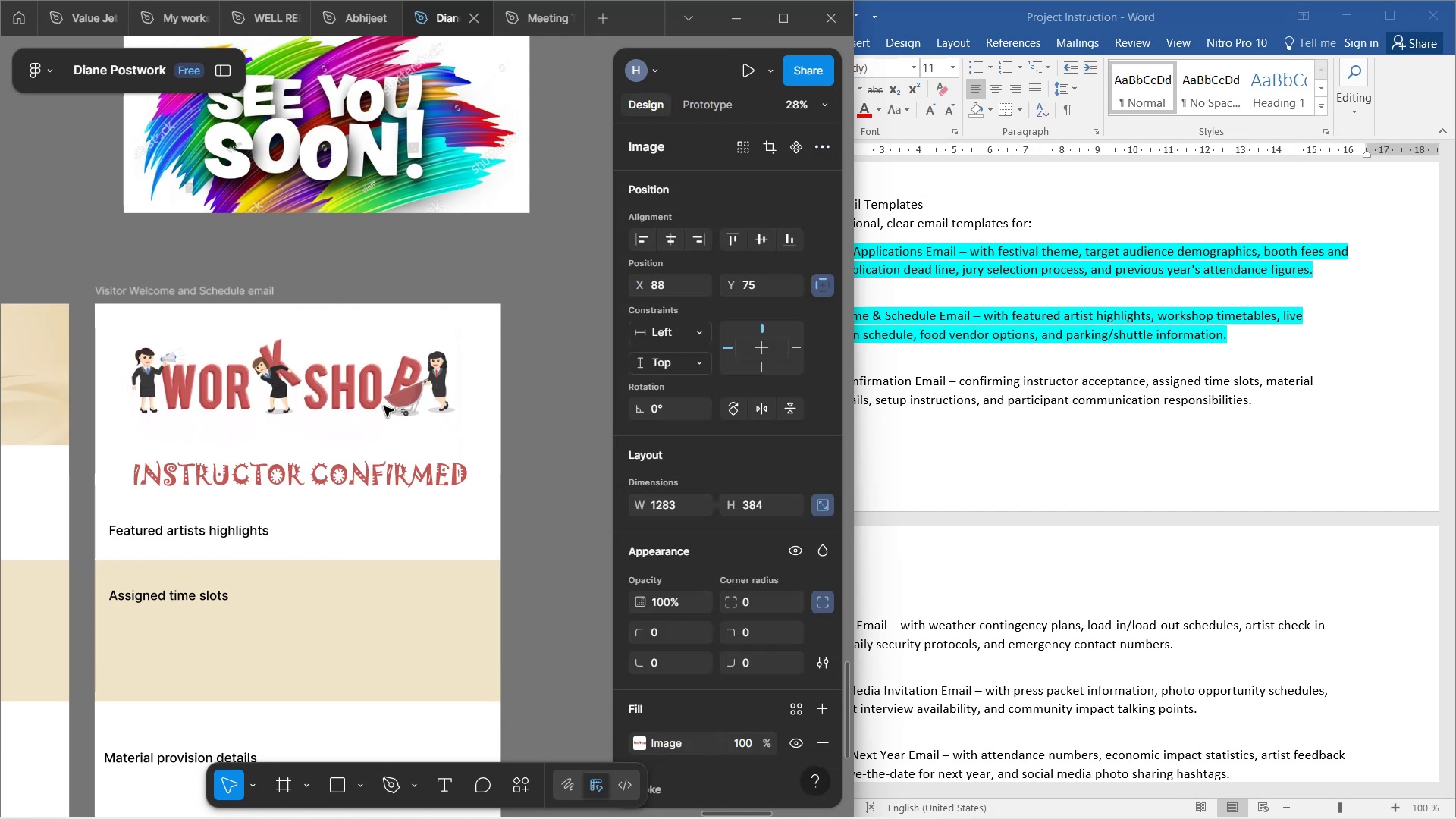 
hold_key(key=ArrowUp, duration=1.53)
 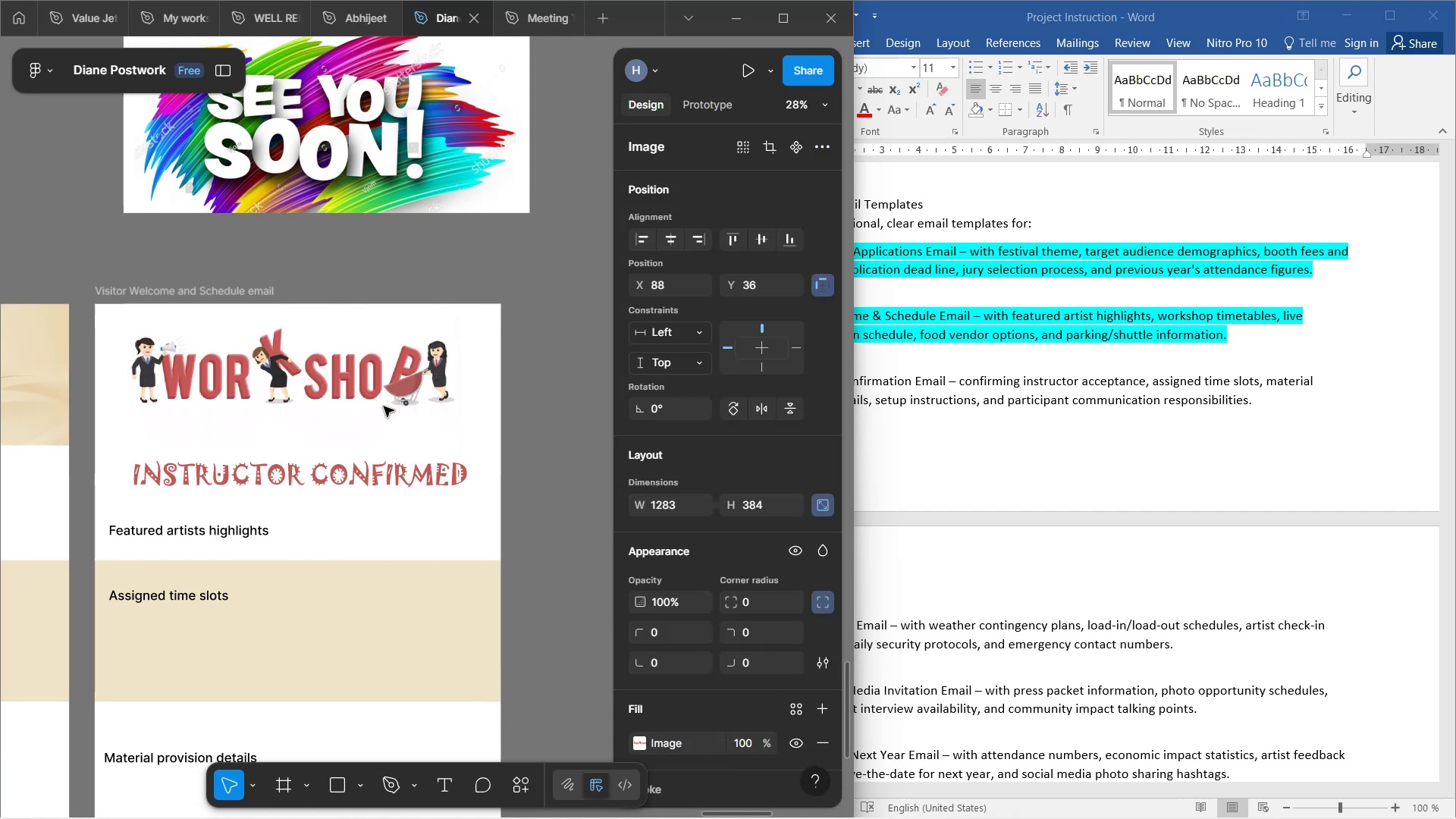 
hold_key(key=ArrowUp, duration=1.48)
 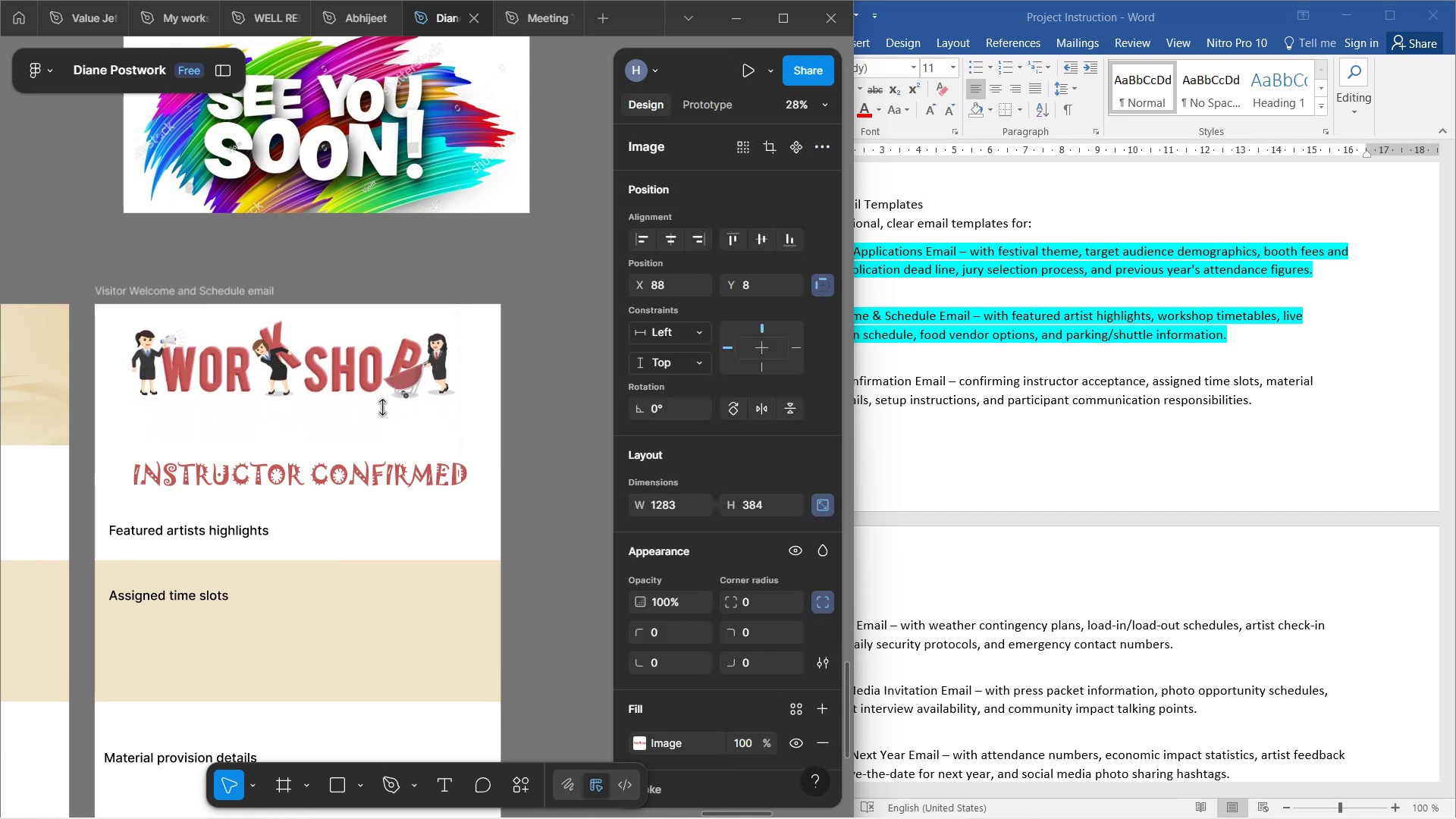 
hold_key(key=ArrowUp, duration=0.52)
 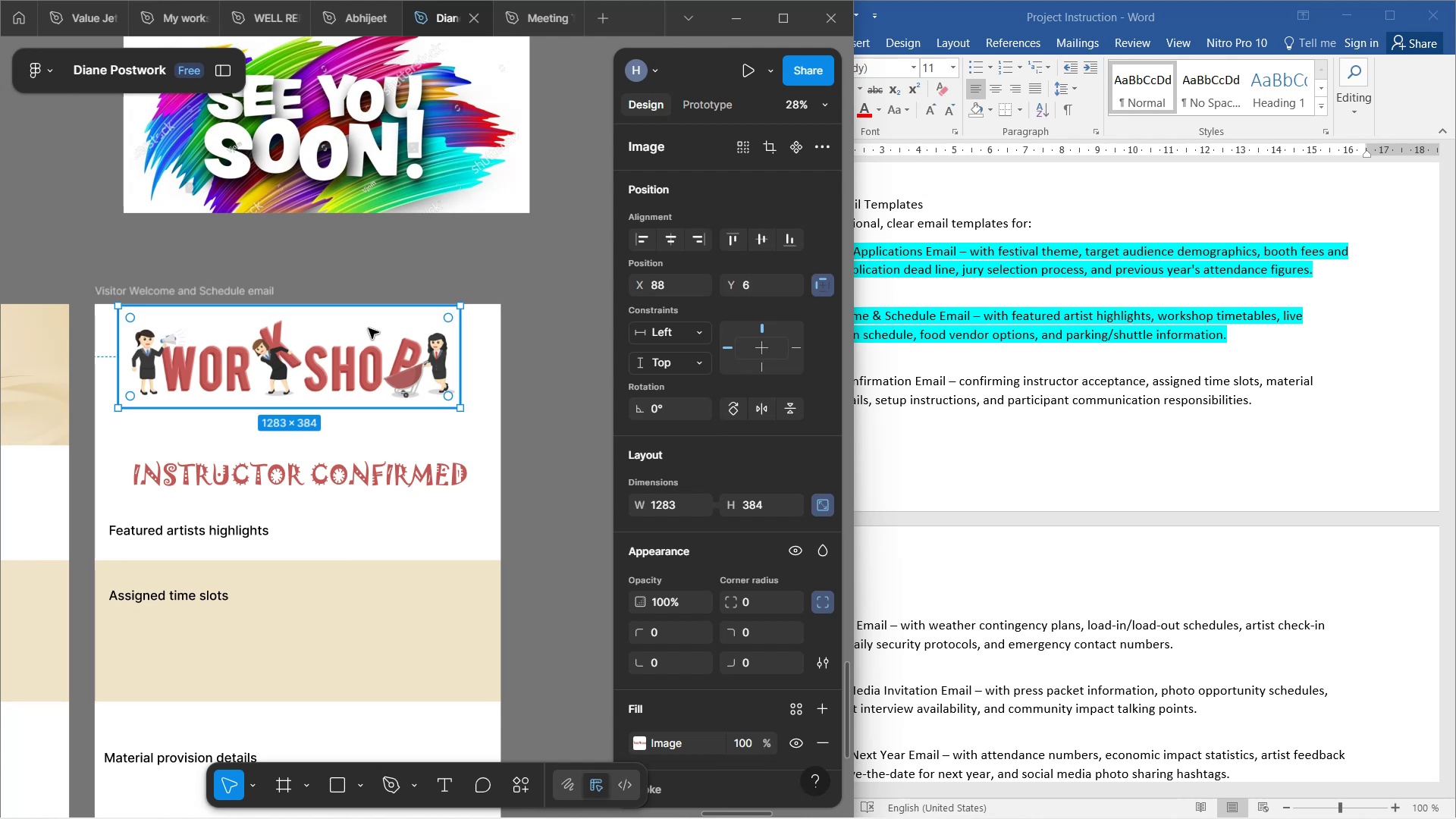 
left_click([346, 242])
 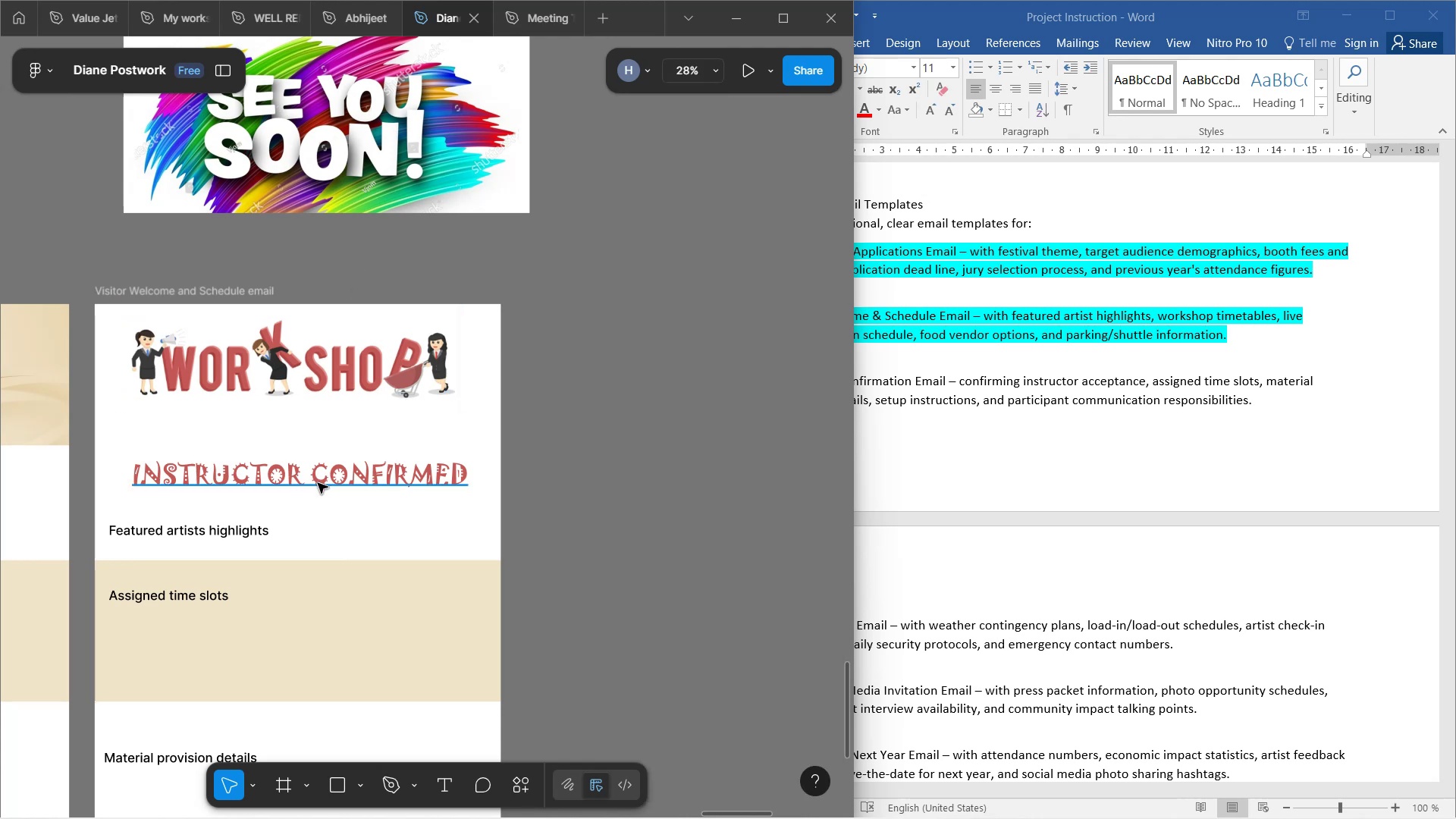 
left_click([318, 483])
 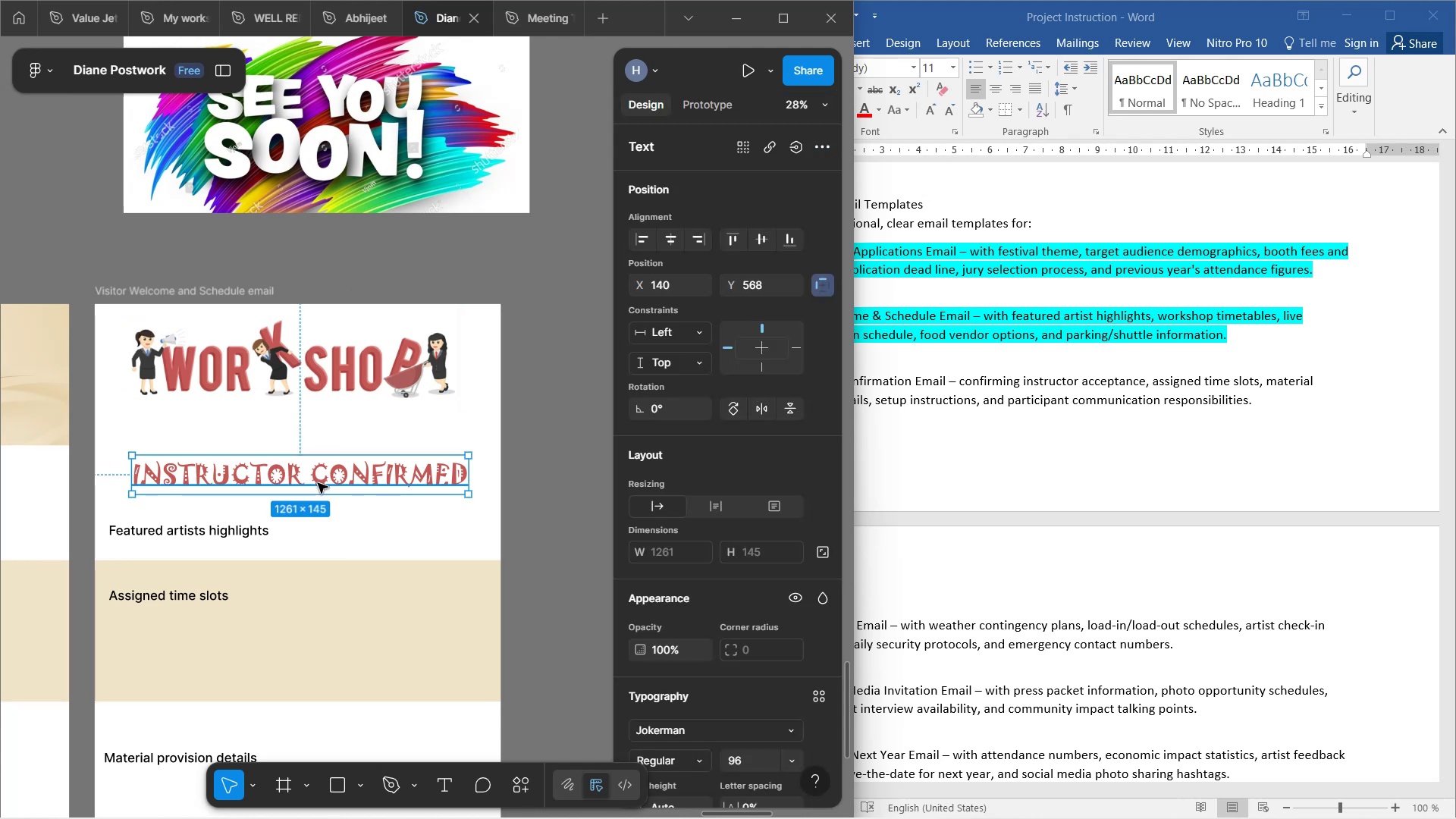 
hold_key(key=ArrowUp, duration=1.52)
 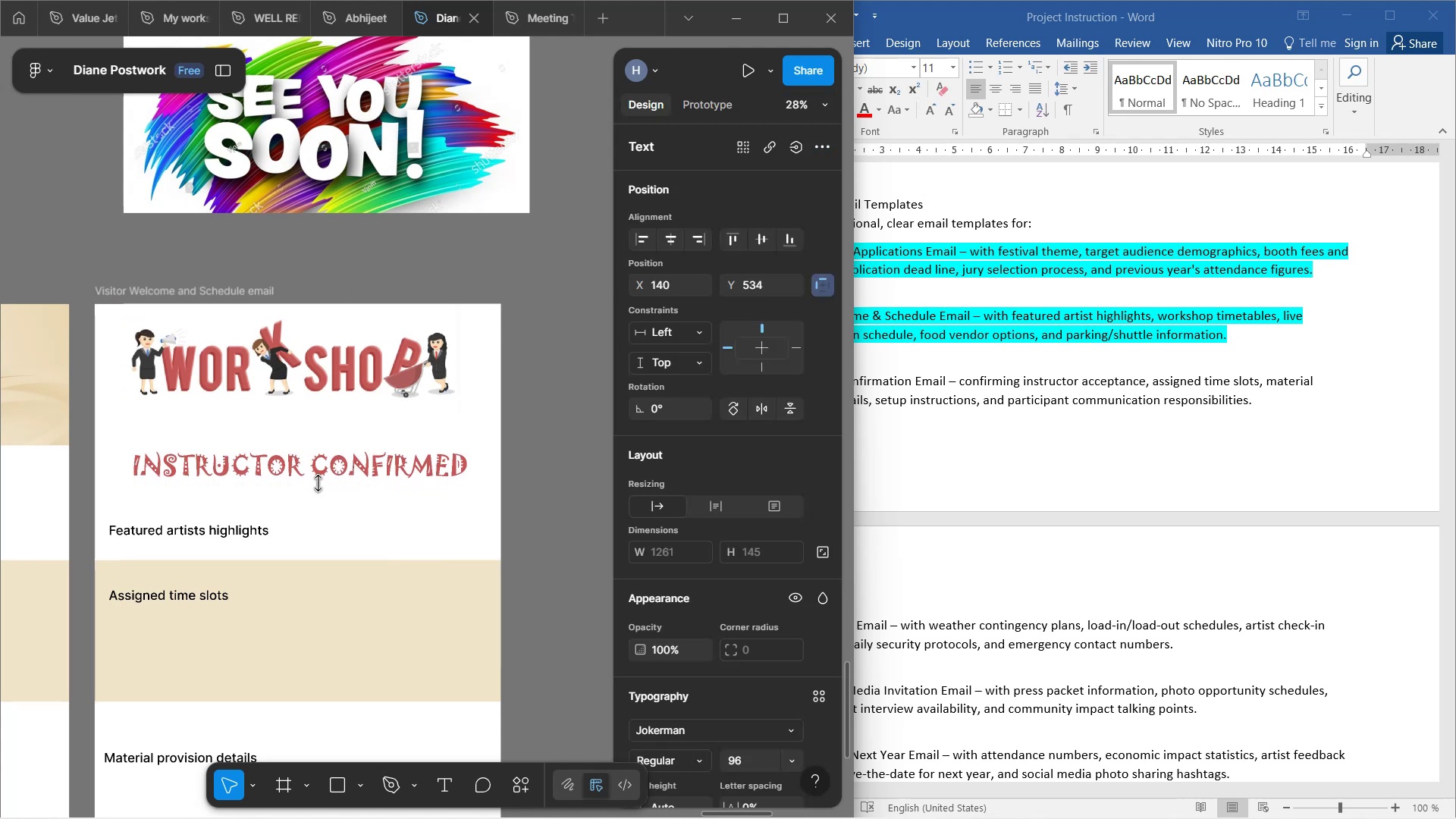 
hold_key(key=ArrowUp, duration=1.5)
 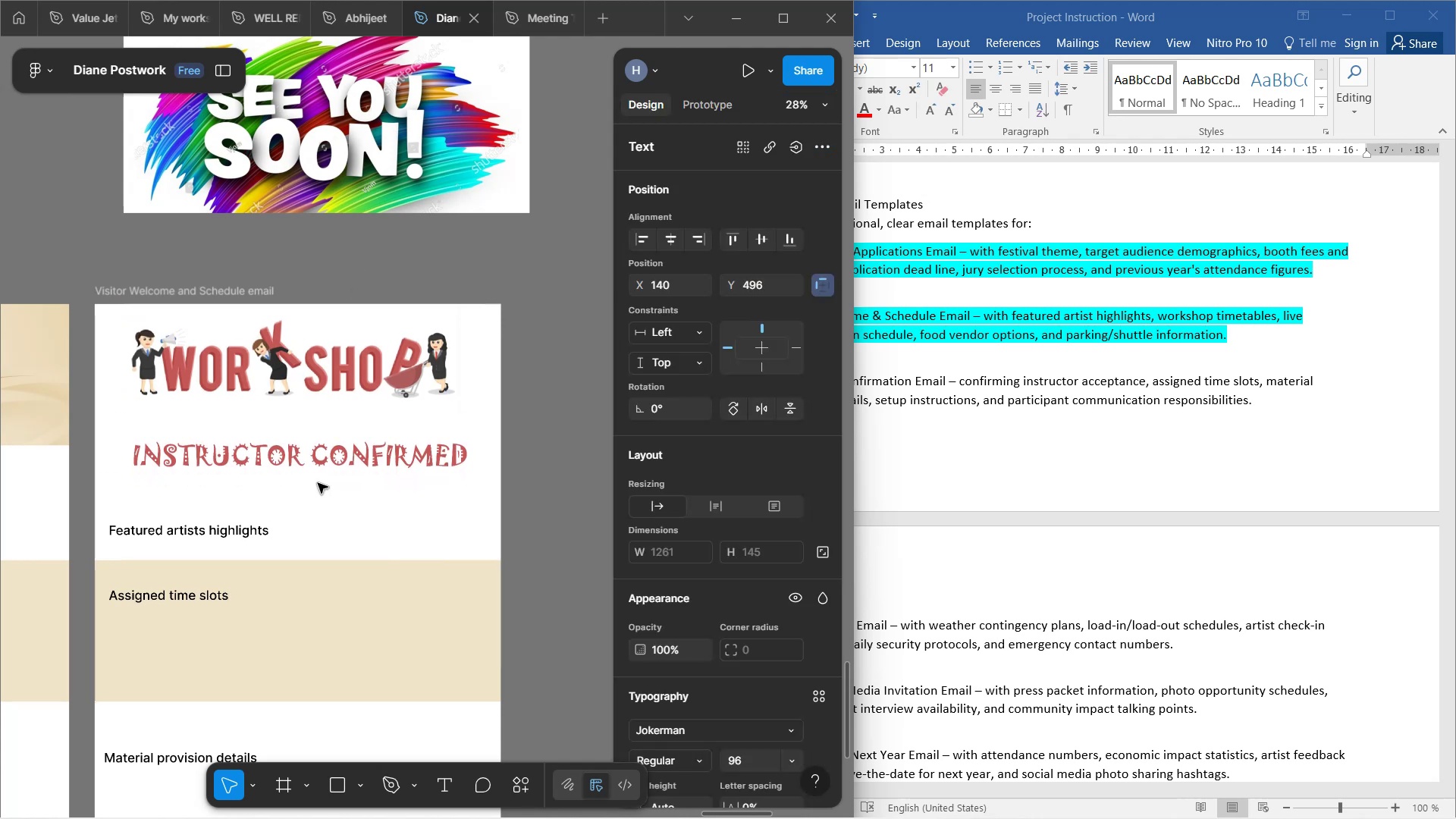 
hold_key(key=ArrowUp, duration=1.5)
 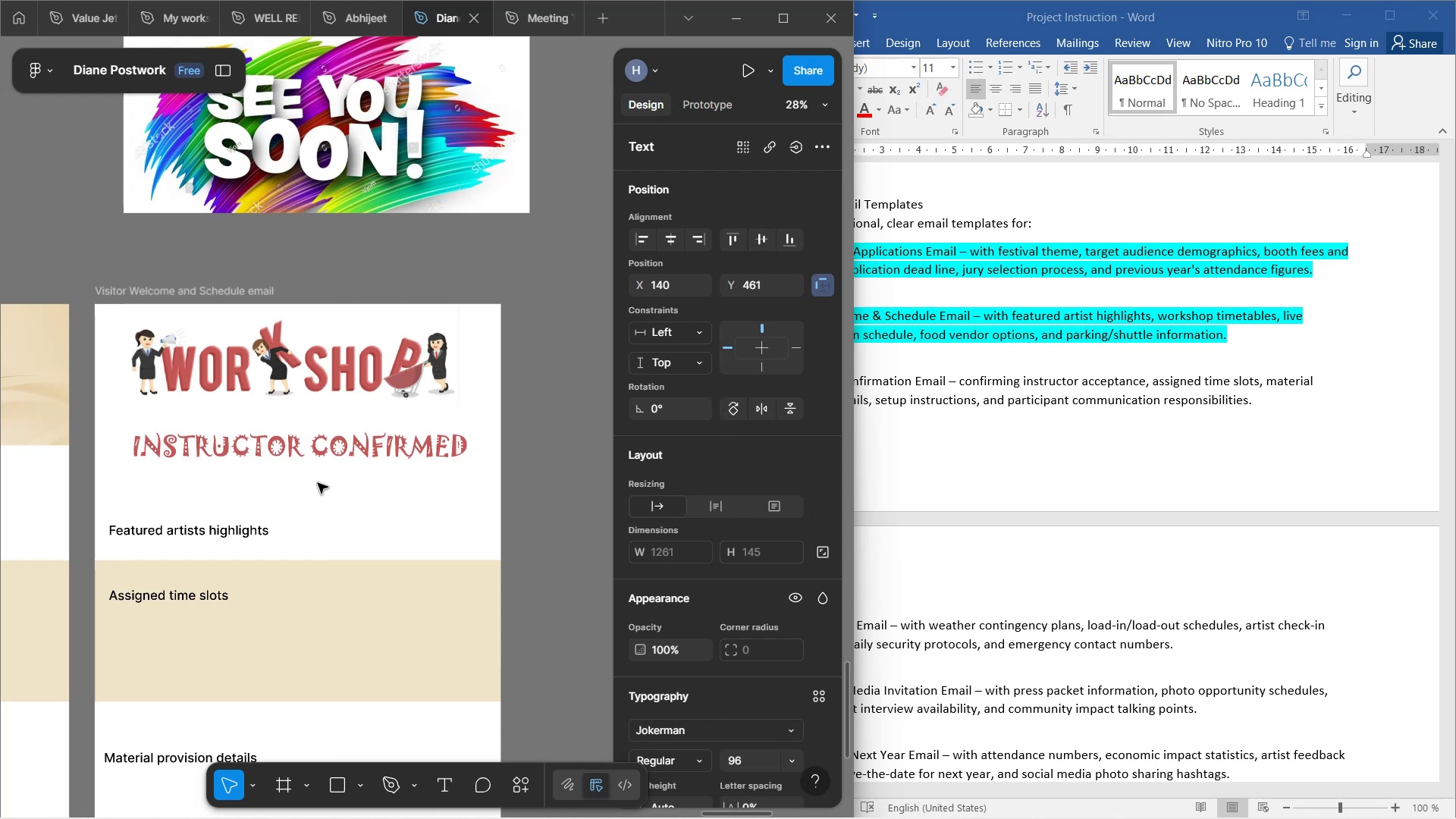 
hold_key(key=ArrowUp, duration=1.5)
 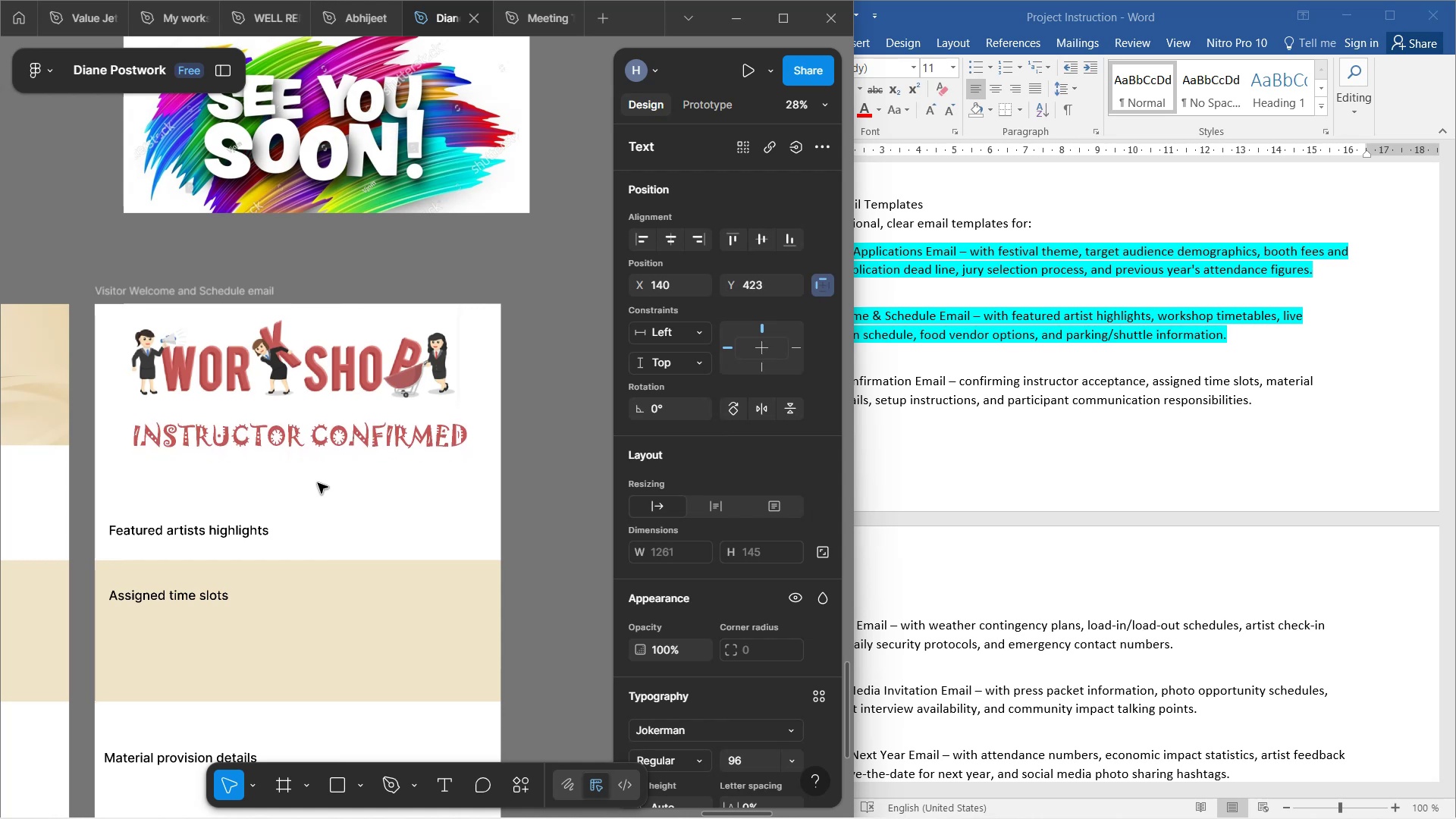 
hold_key(key=ArrowUp, duration=1.04)
 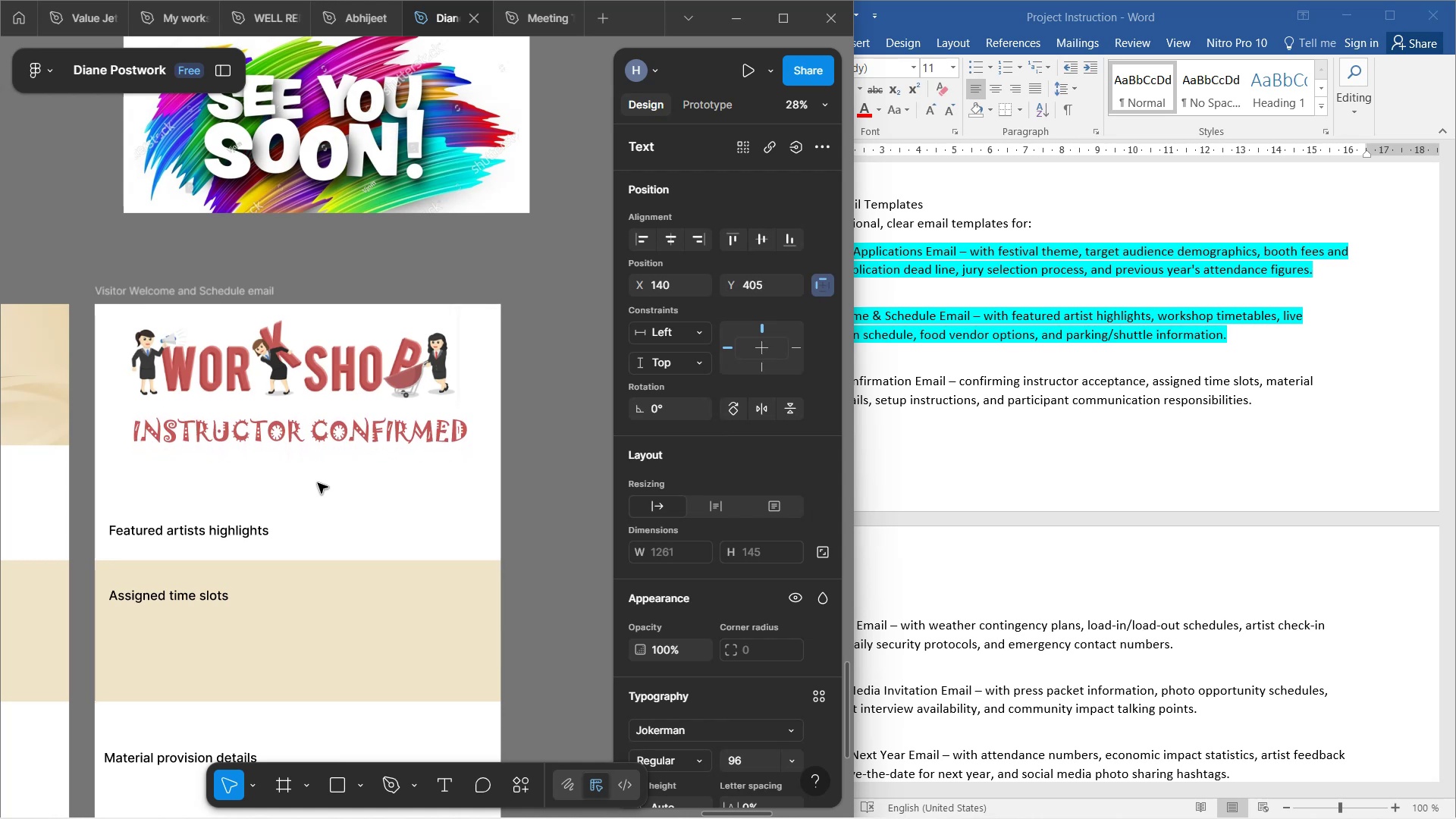 
hold_key(key=ArrowUp, duration=0.9)
 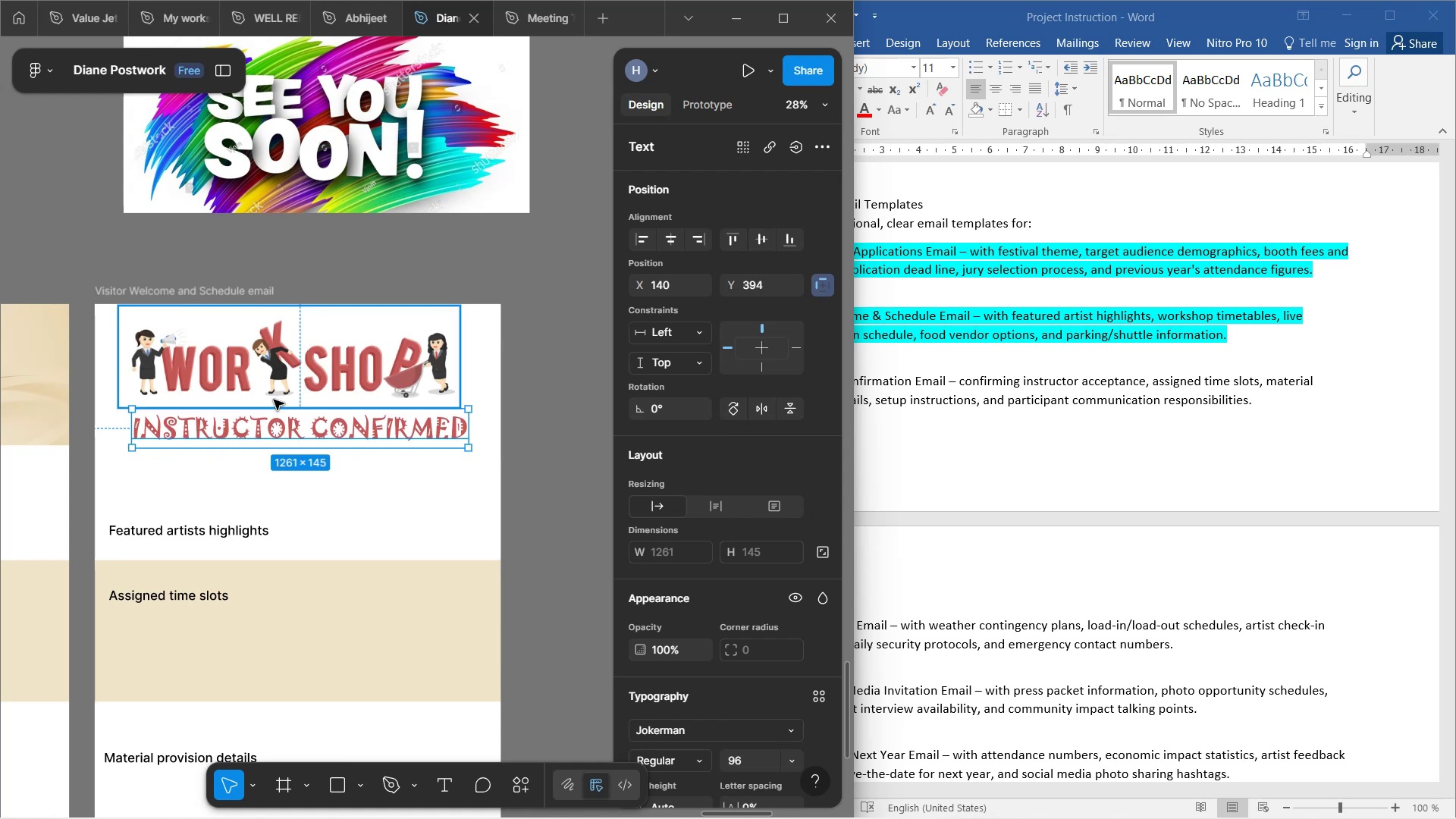 
left_click([326, 521])
 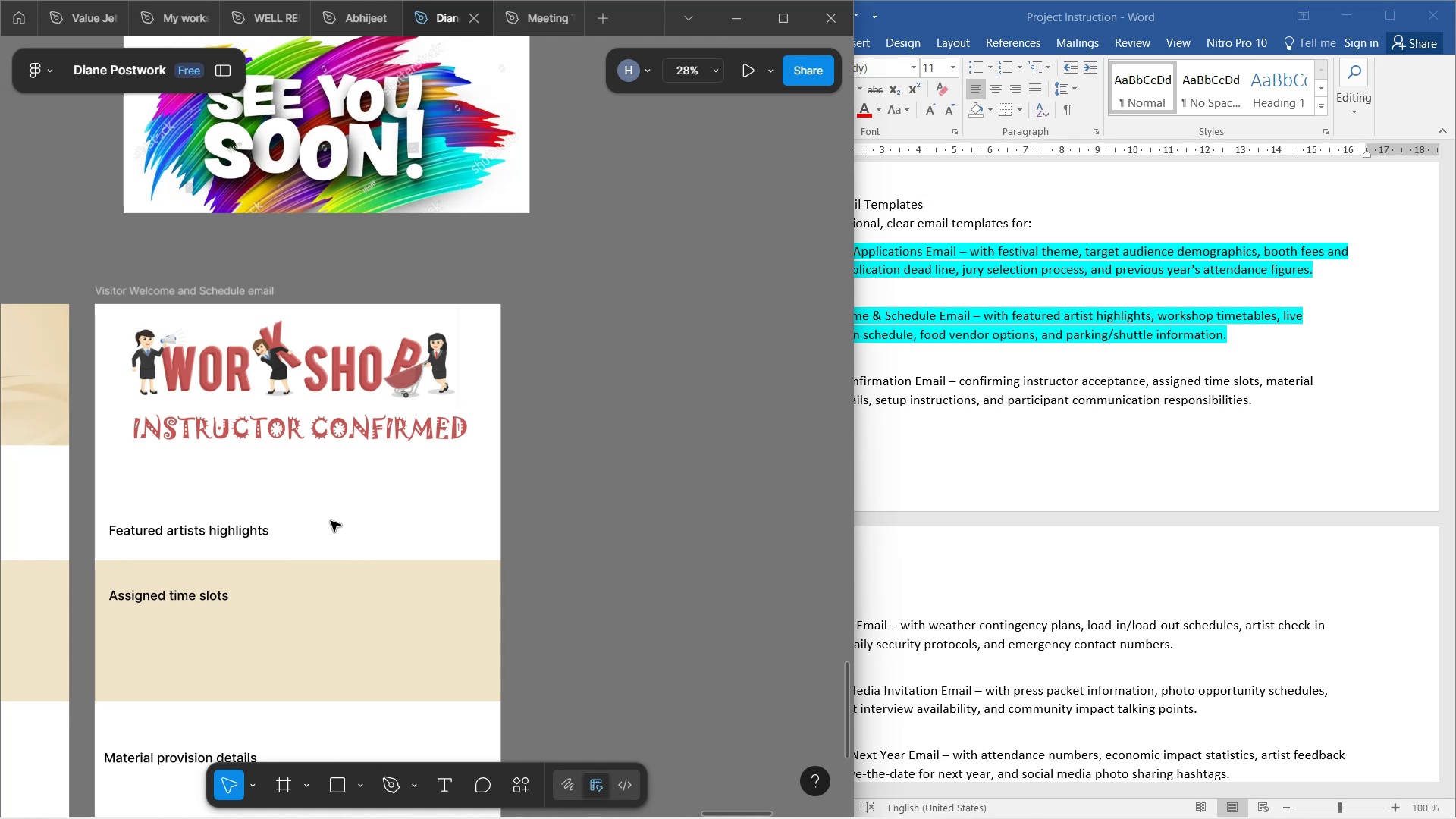 
wait(9.88)
 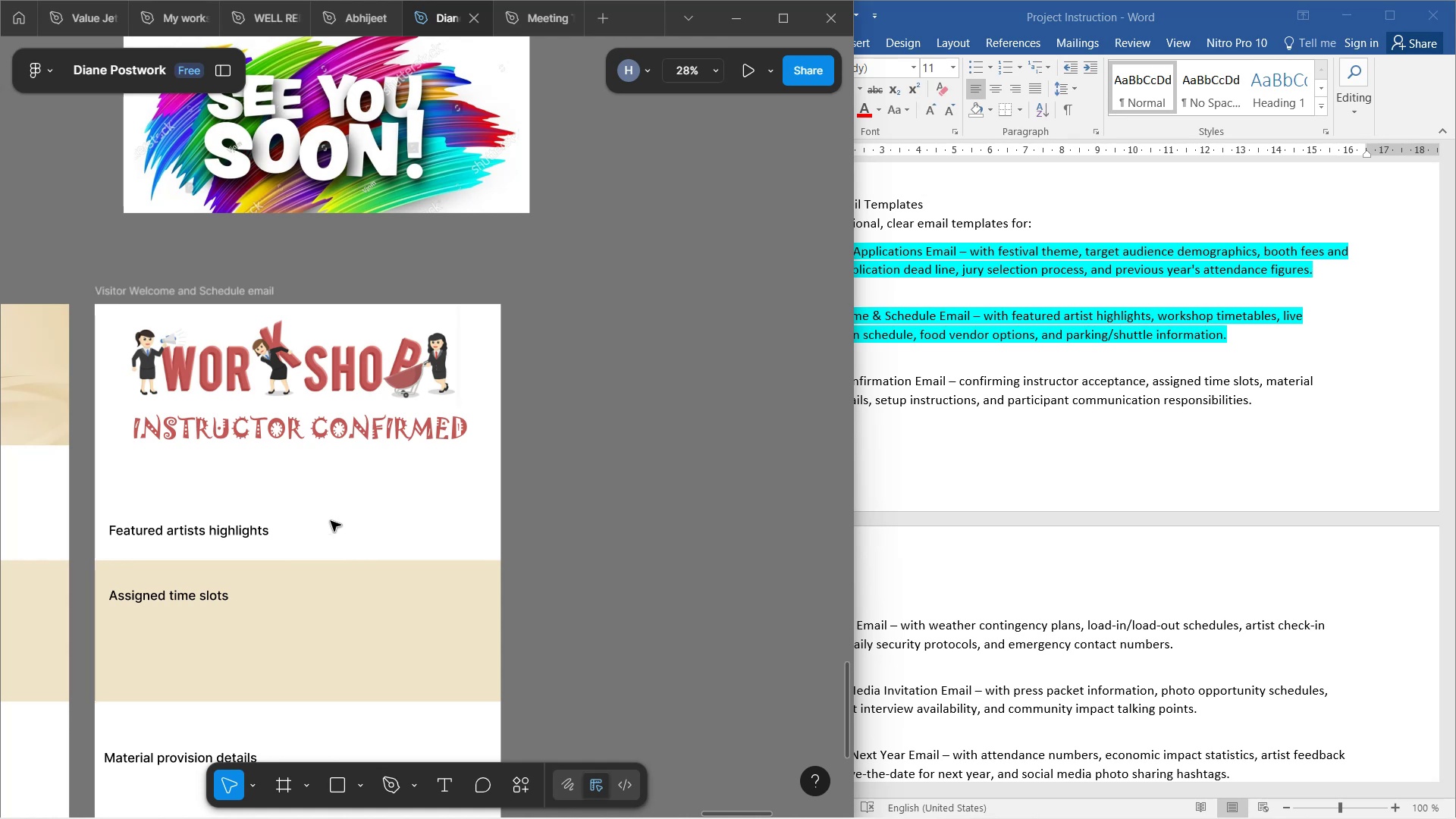 
left_click([393, 429])
 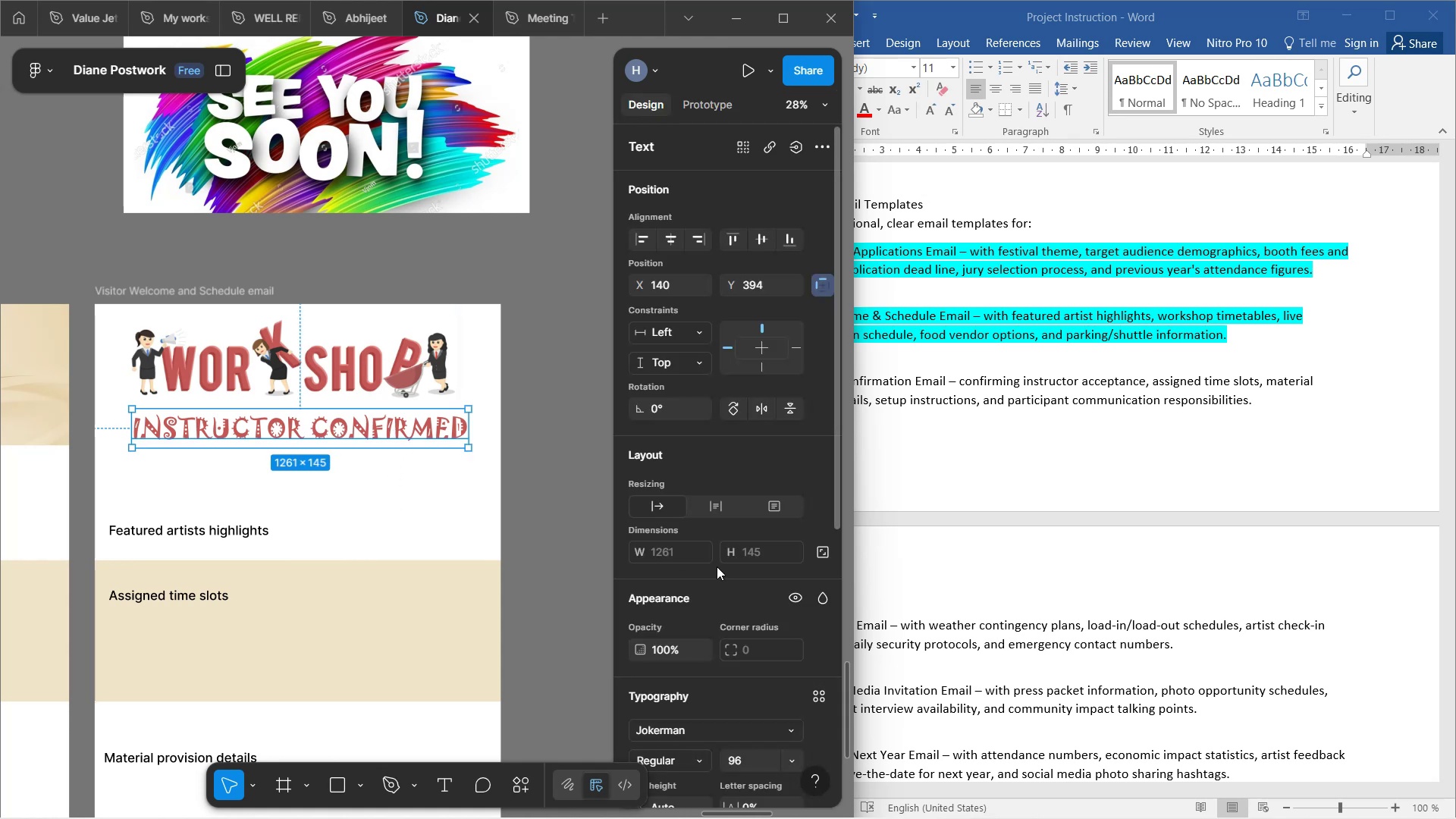 
scroll: coordinate [766, 624], scroll_direction: down, amount: 1.0
 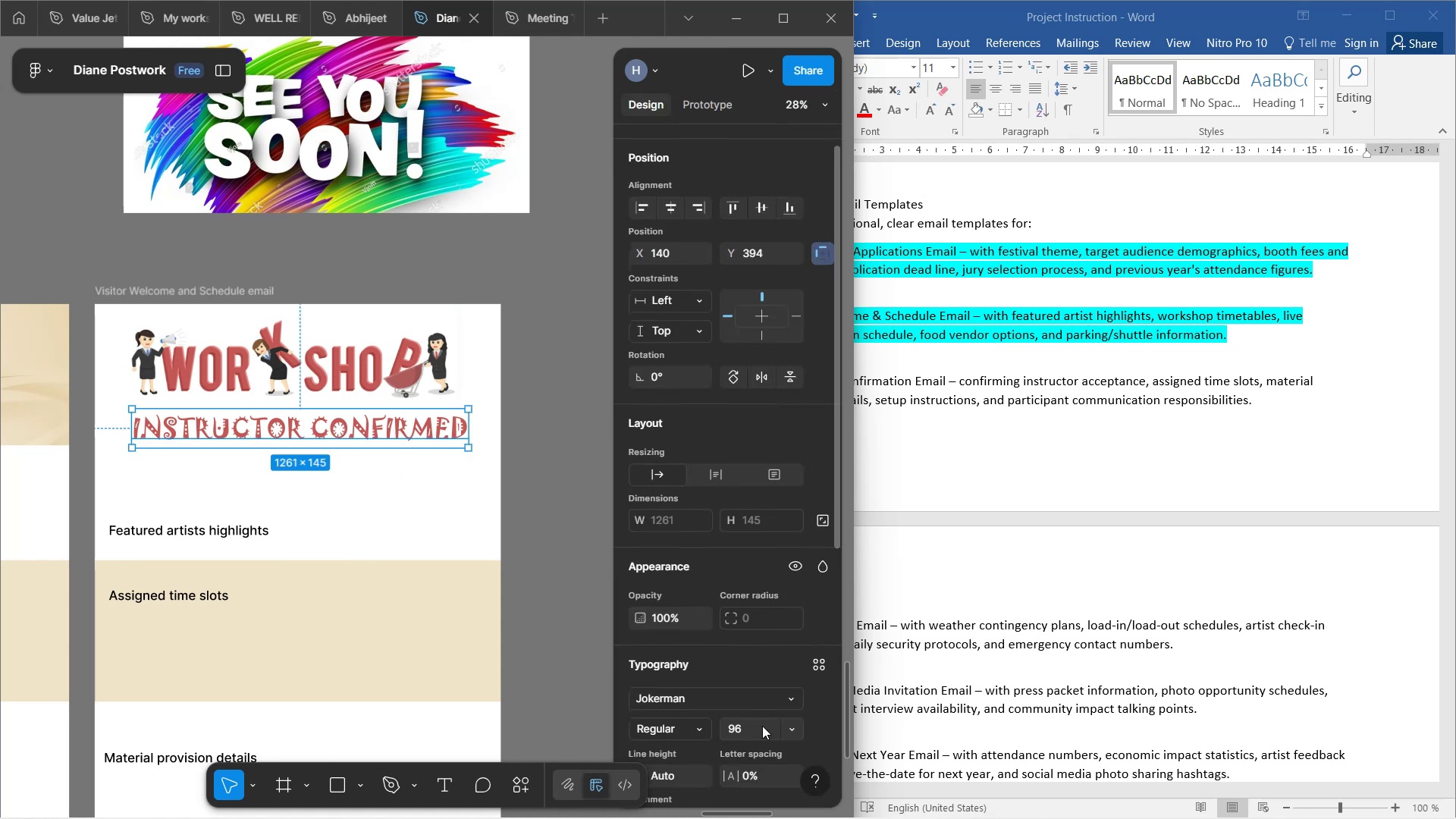 
left_click([762, 726])
 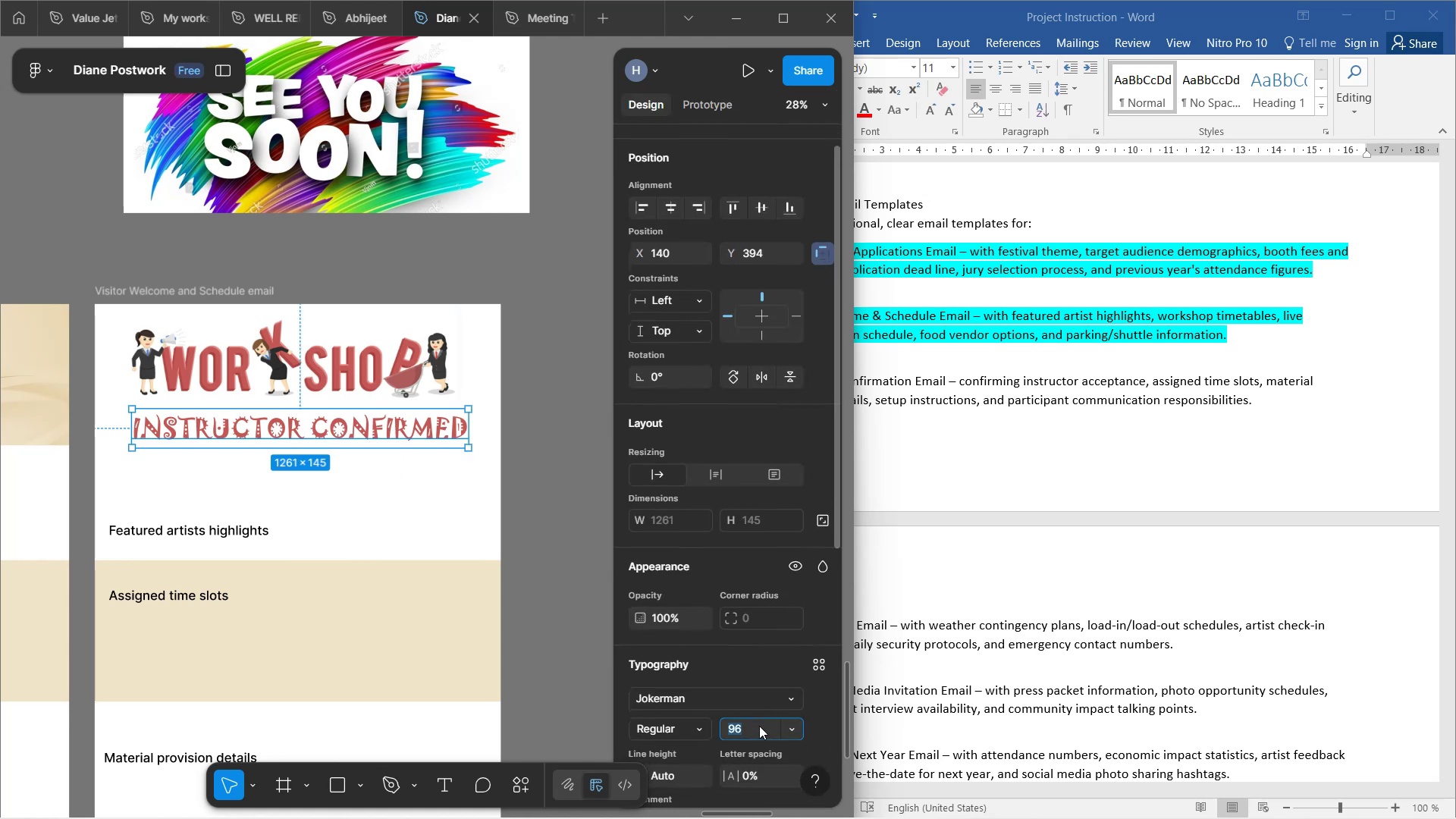 
type(95)
 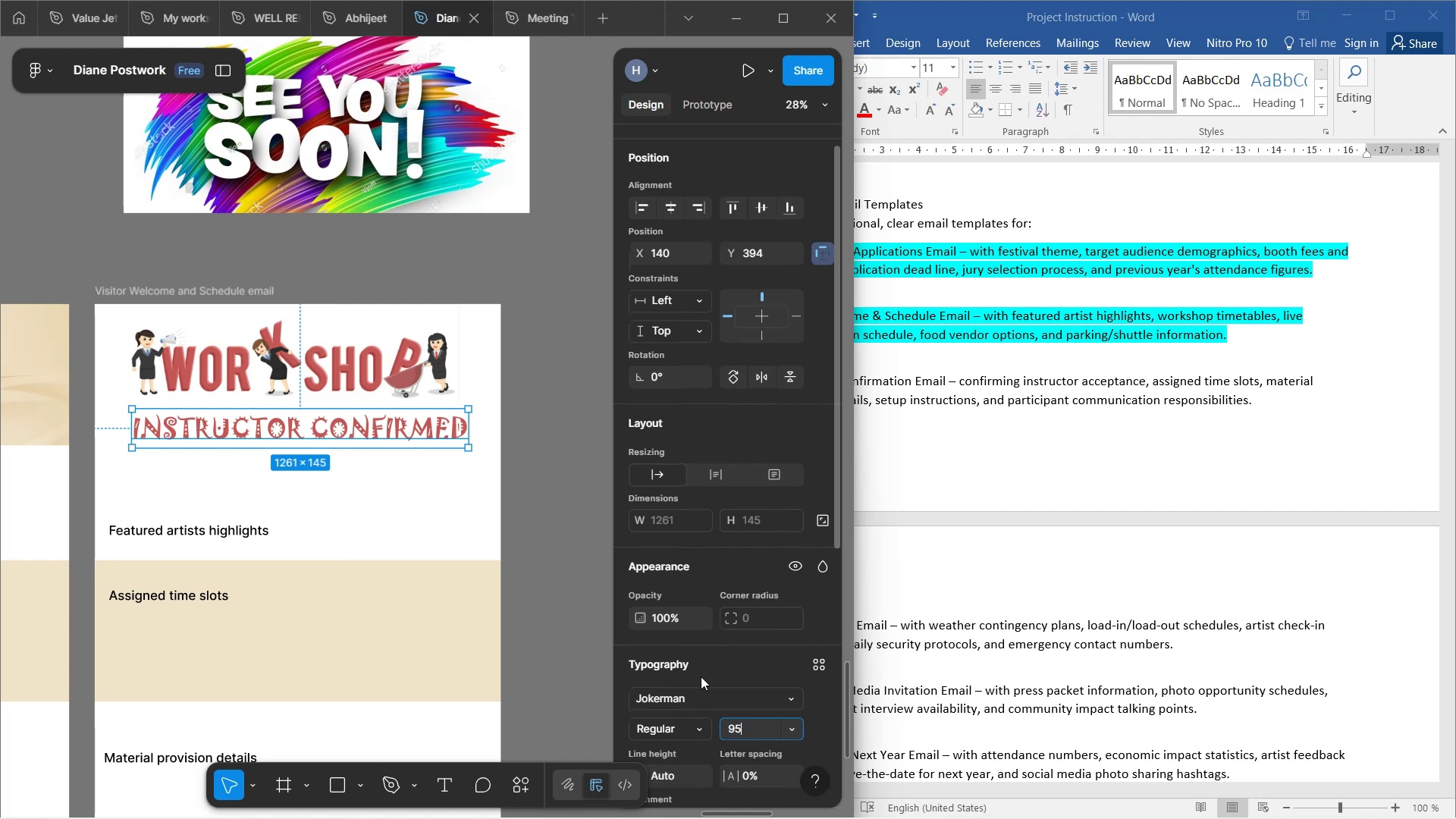 
left_click([733, 674])
 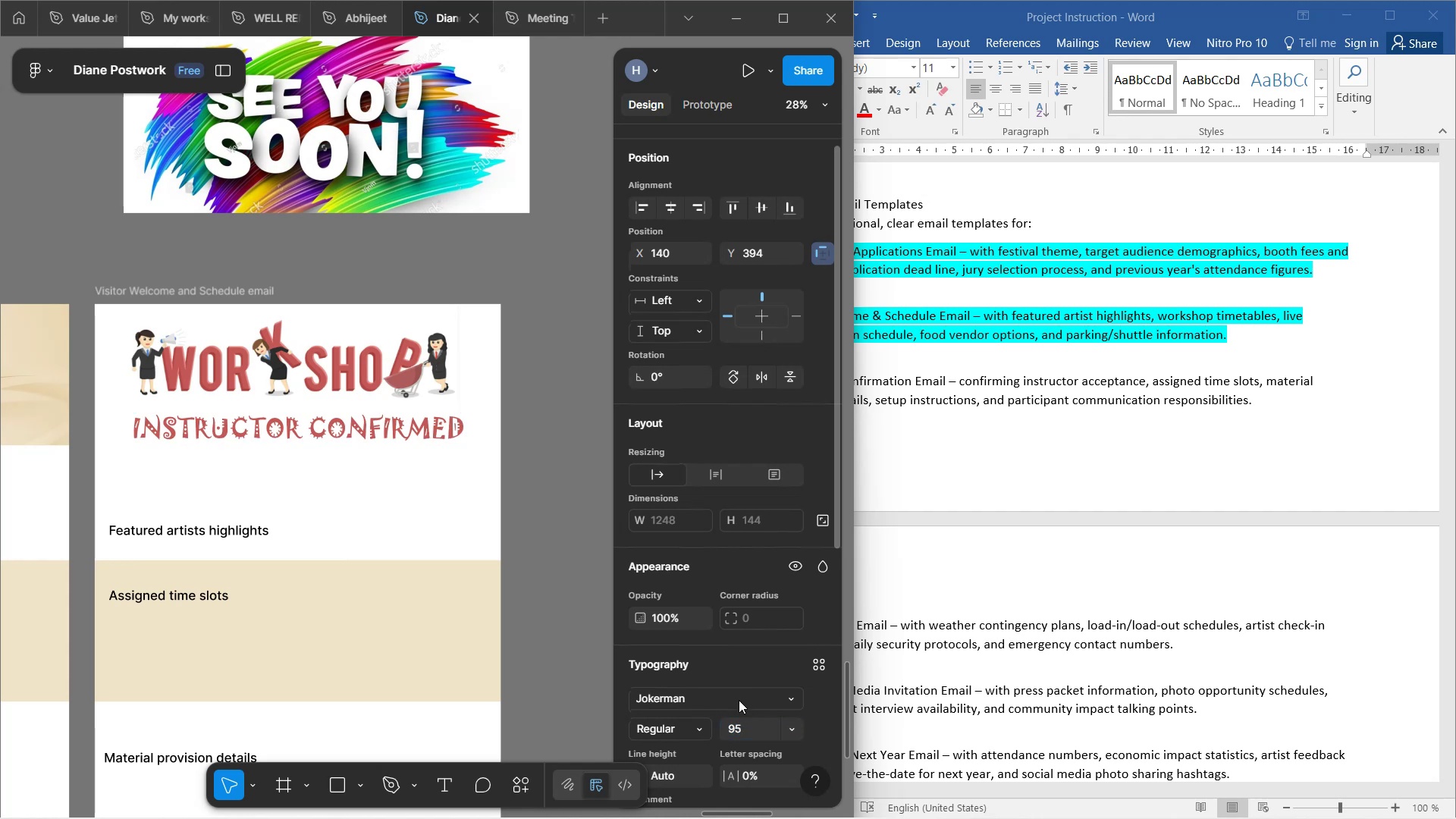 
left_click([752, 732])
 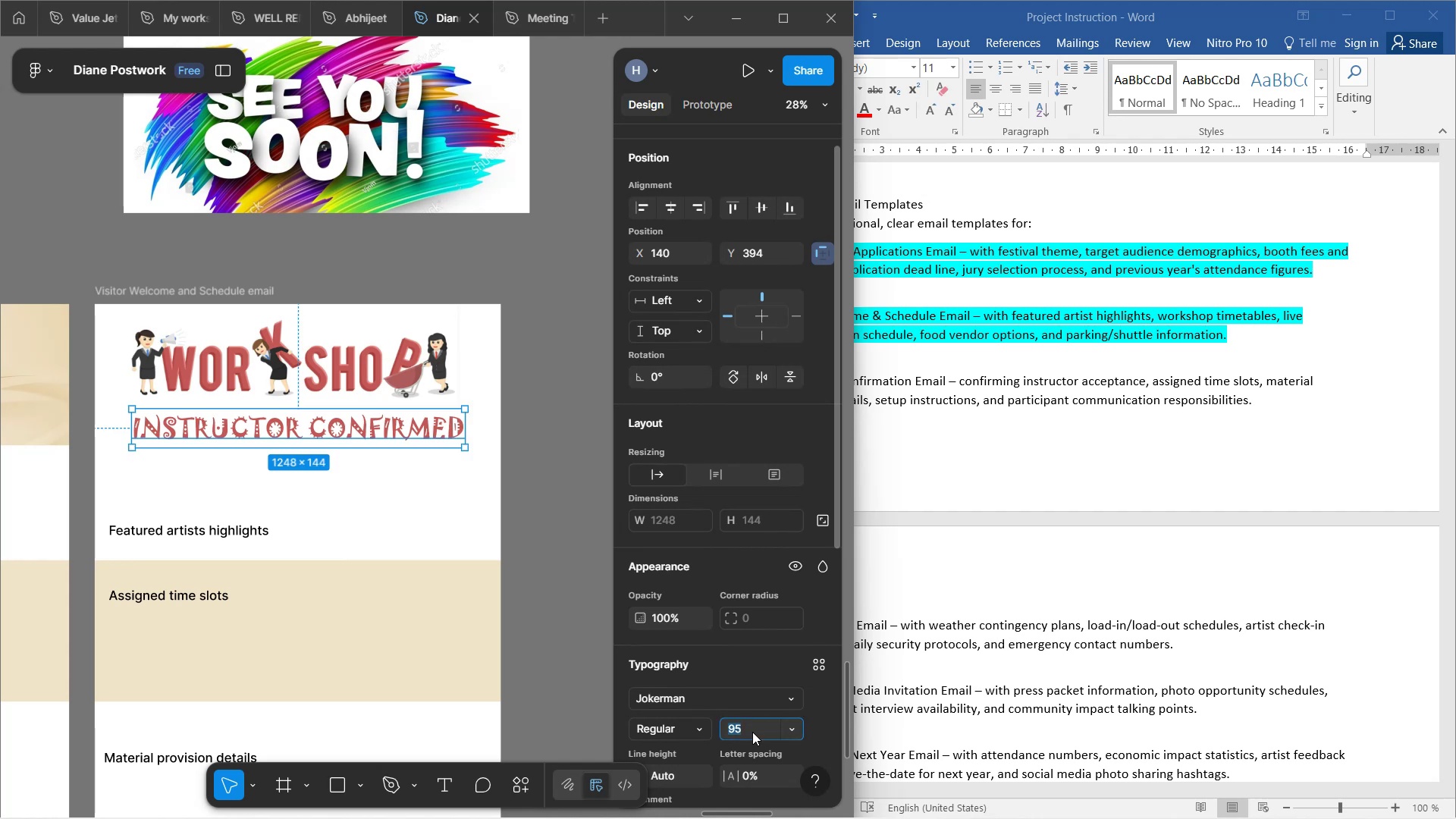 
type(94)
 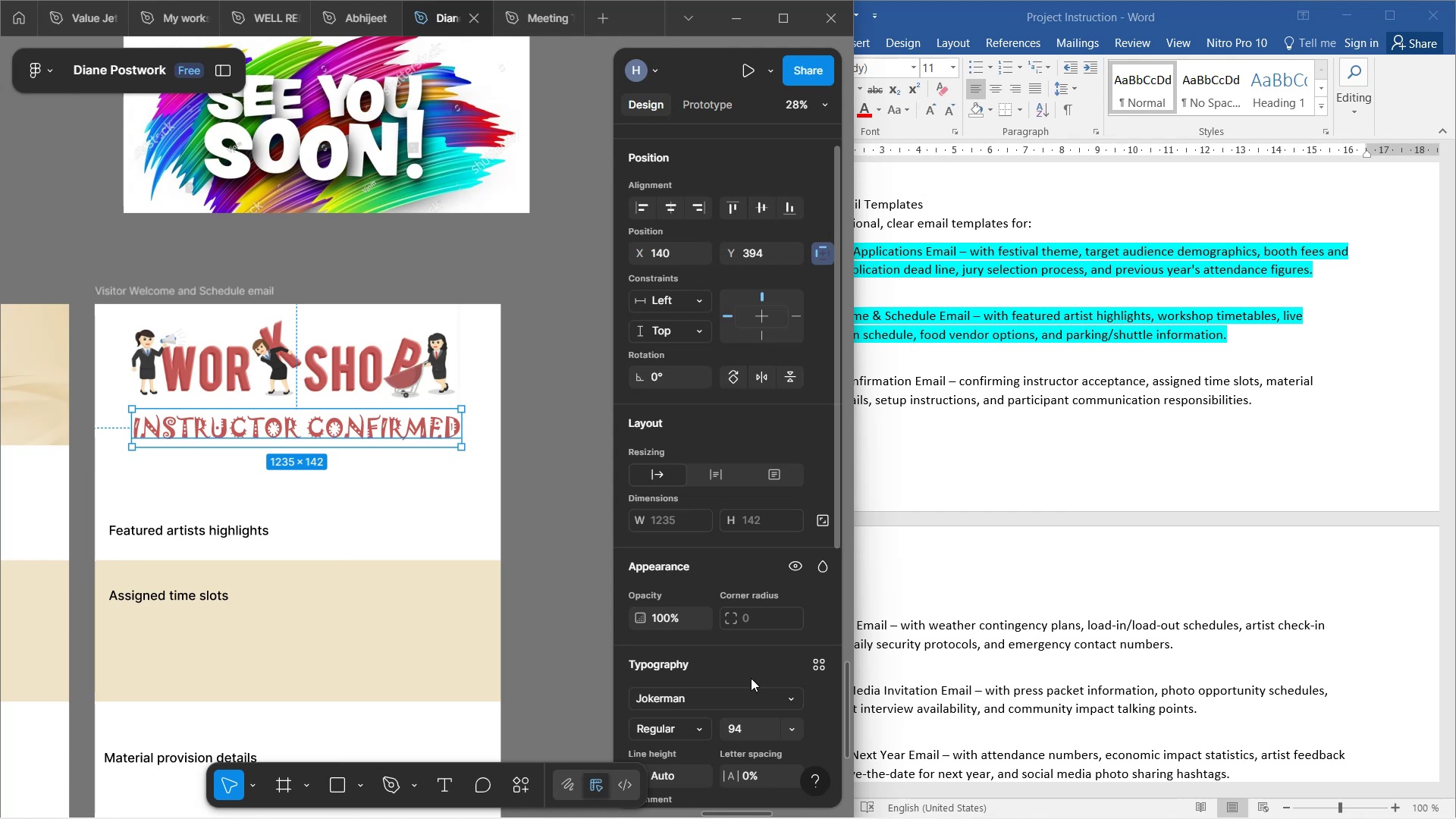 
wait(47.44)
 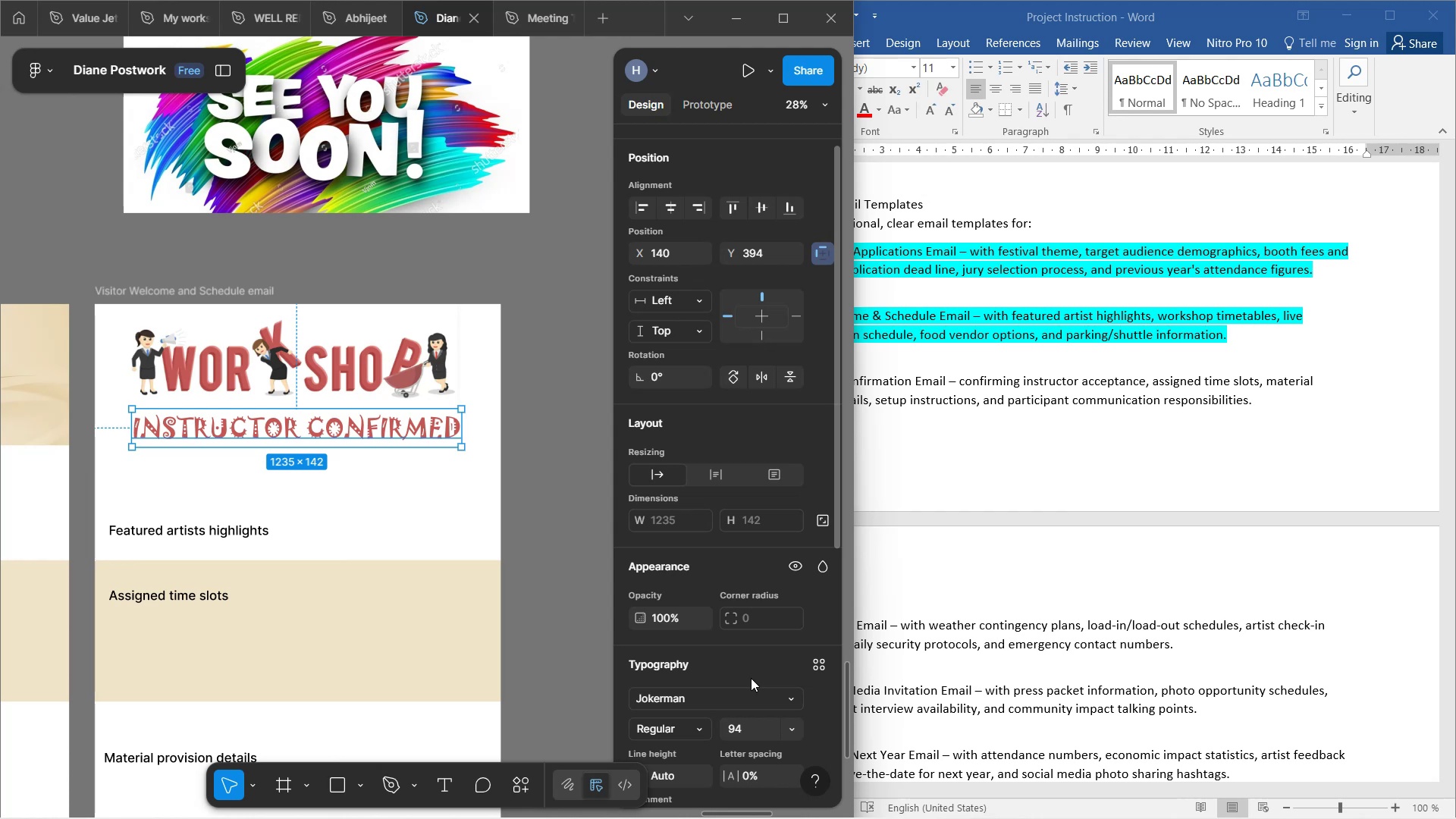 
left_click([381, 530])
 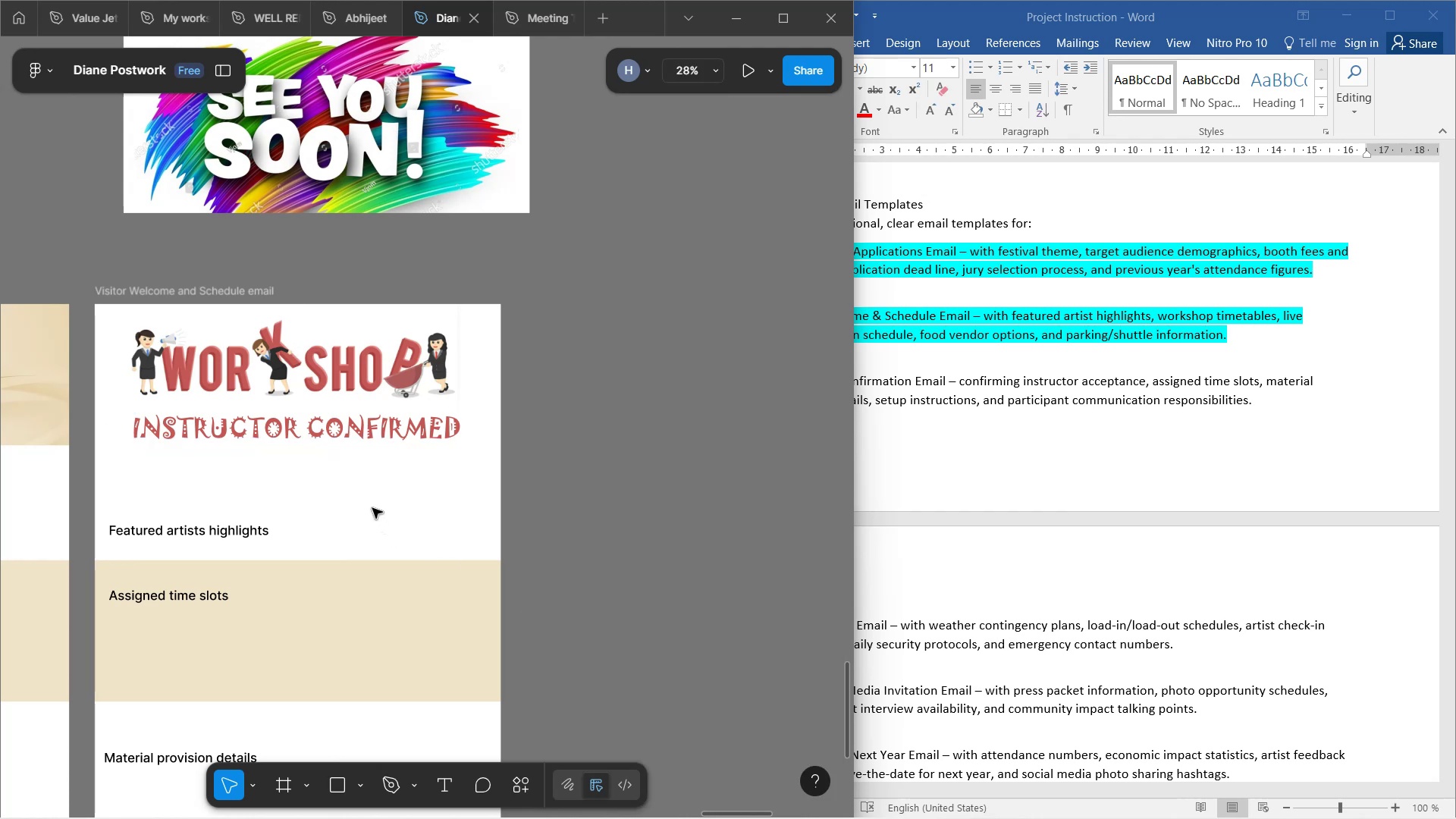 
hold_key(key=ControlLeft, duration=0.88)
scroll: coordinate [372, 507], scroll_direction: up, amount: 2.0
 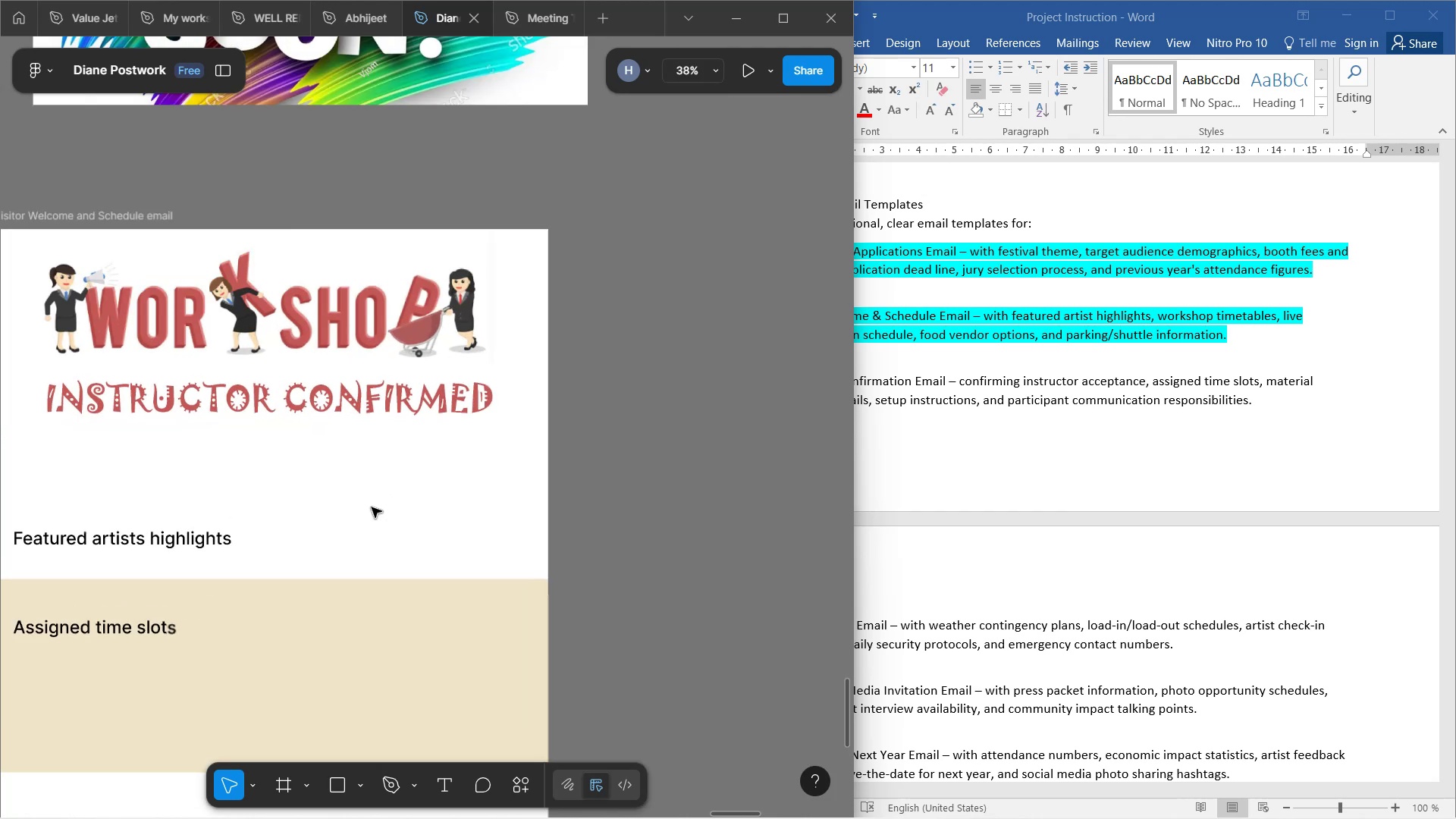 
hold_key(key=ShiftLeft, duration=1.51)
scroll: coordinate [372, 502], scroll_direction: up, amount: 3.0
 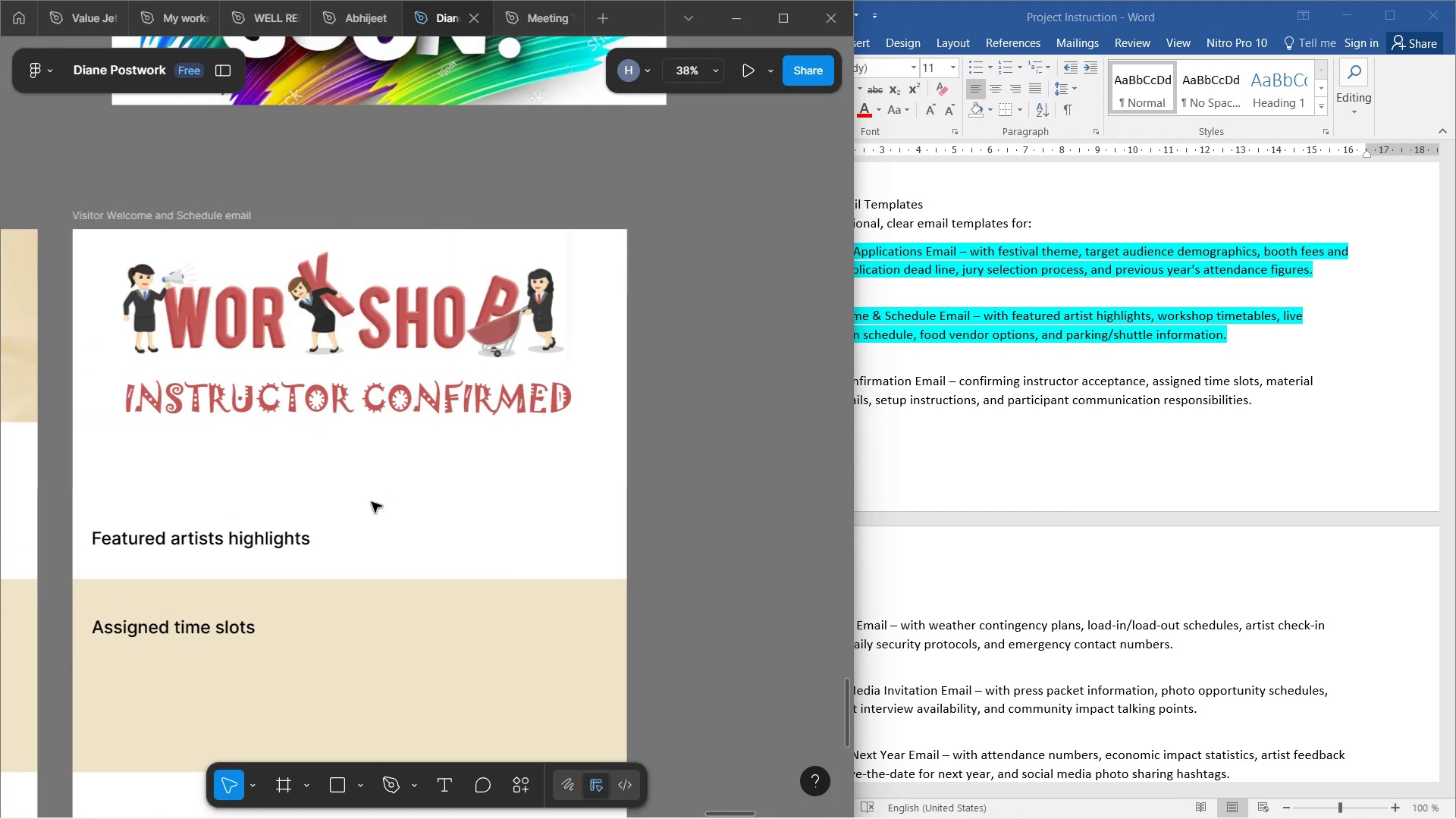 
hold_key(key=ShiftLeft, duration=0.54)
 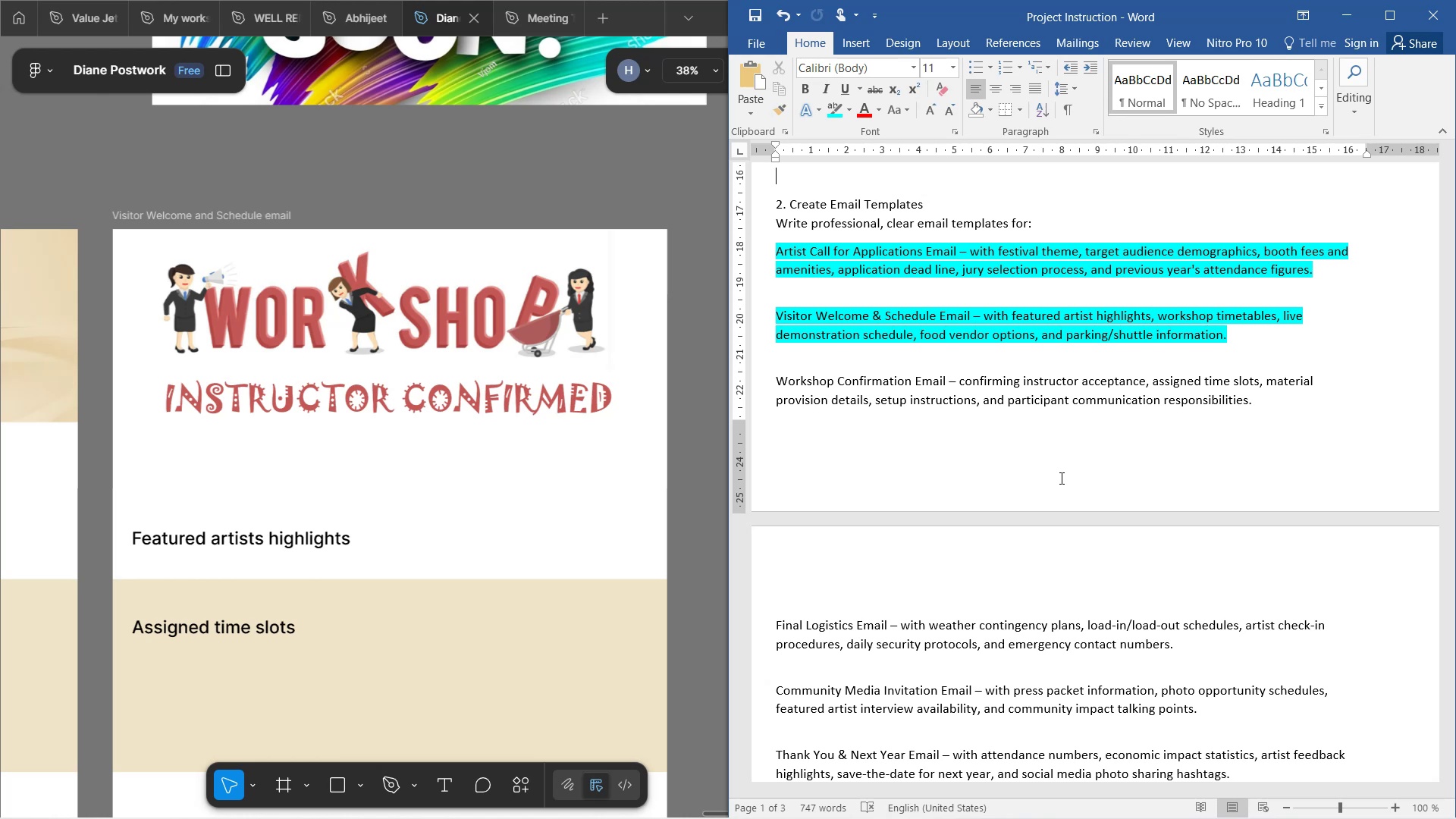 
wait(72.62)
 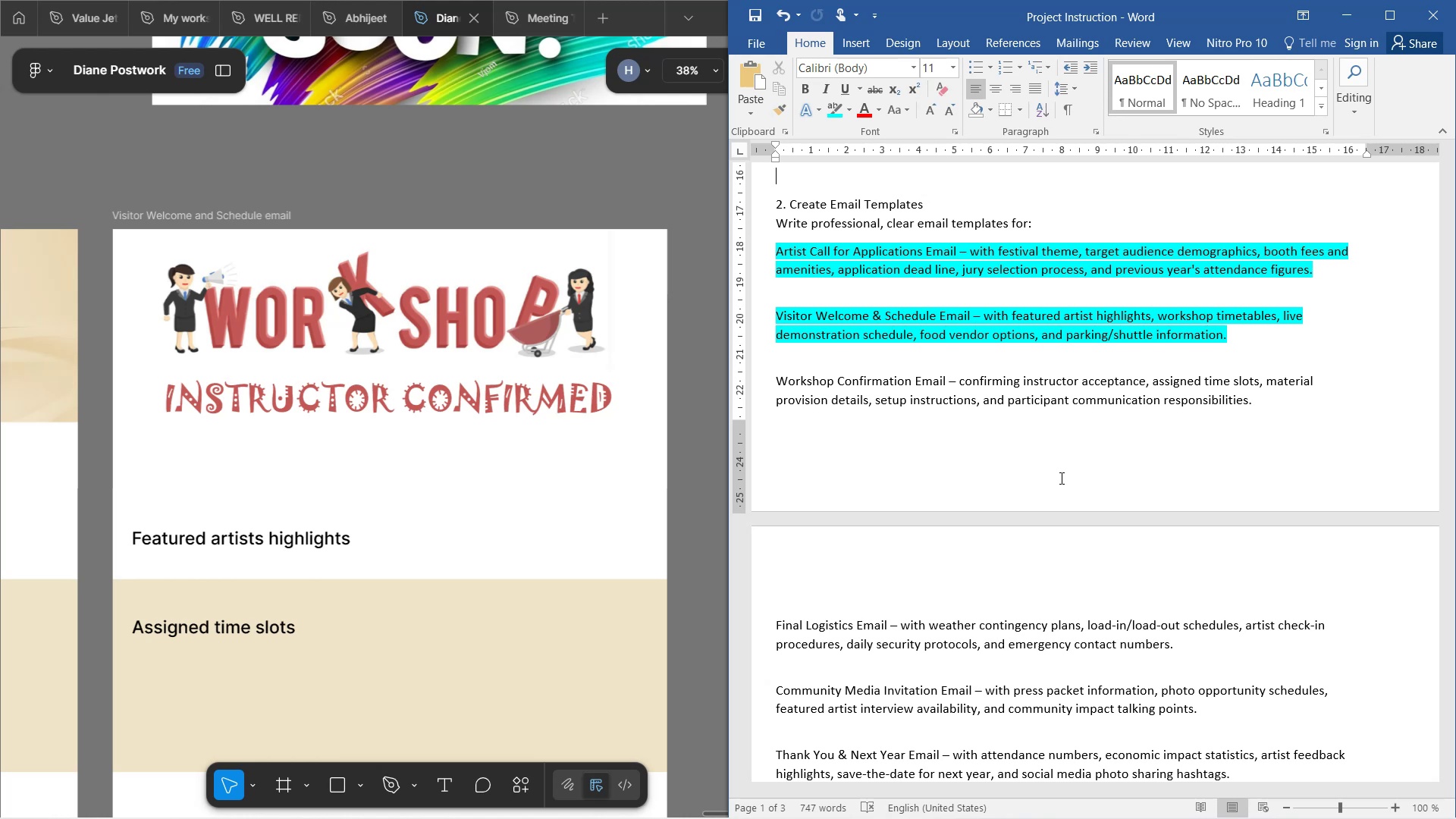 
scroll: coordinate [548, 399], scroll_direction: down, amount: 2.0
 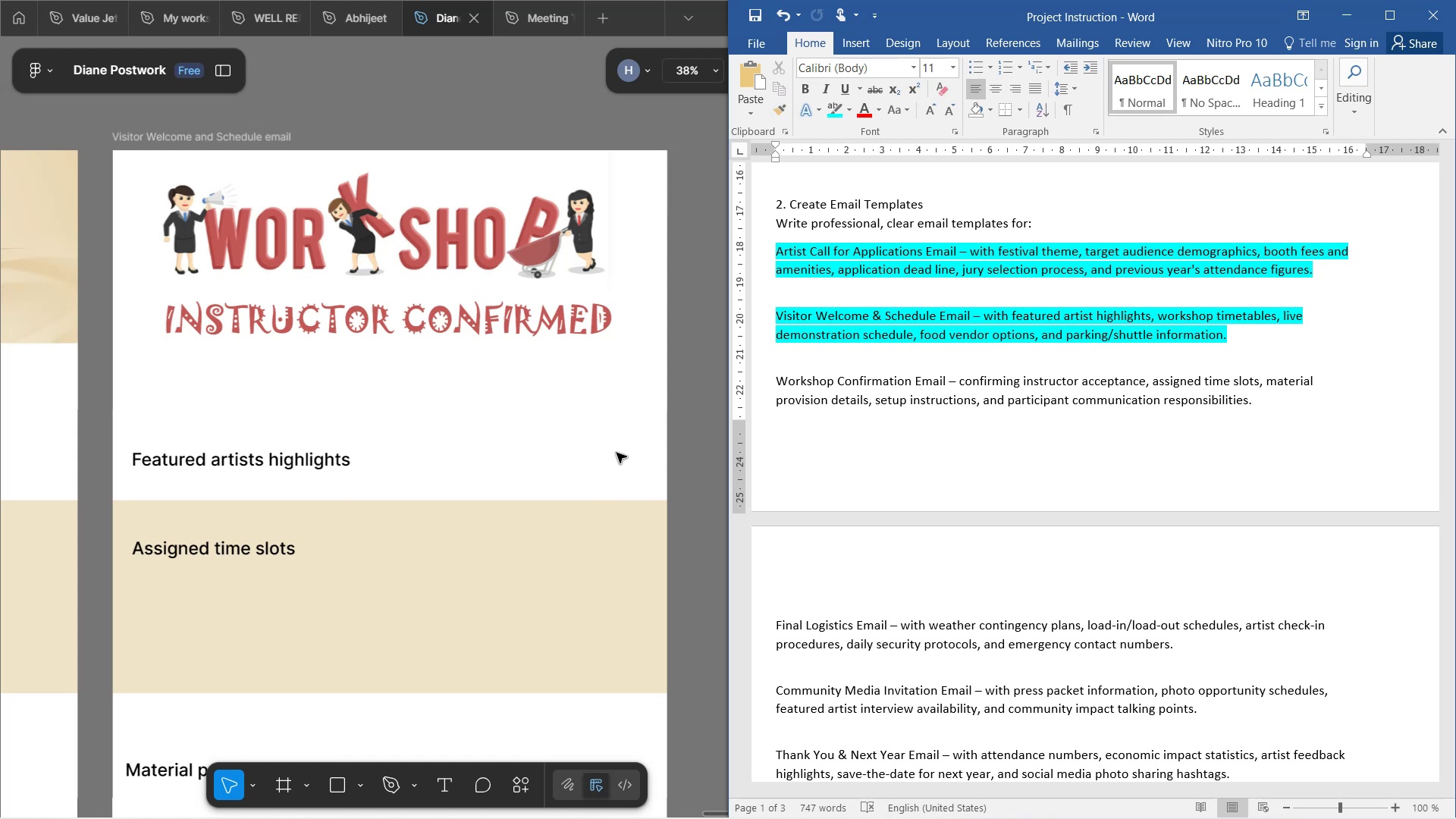 
wait(22.75)
 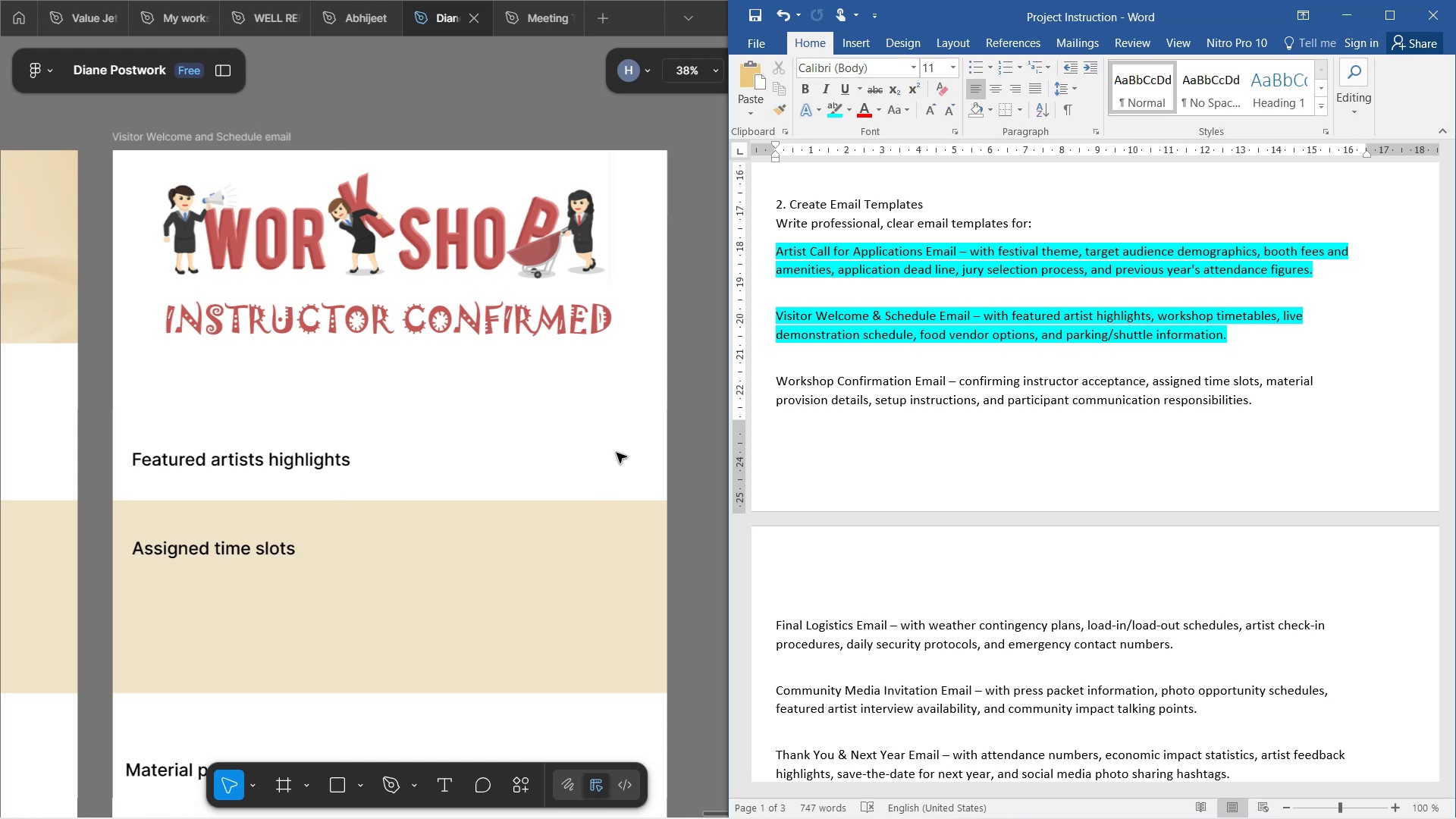 
scroll: coordinate [630, 466], scroll_direction: up, amount: 2.0
 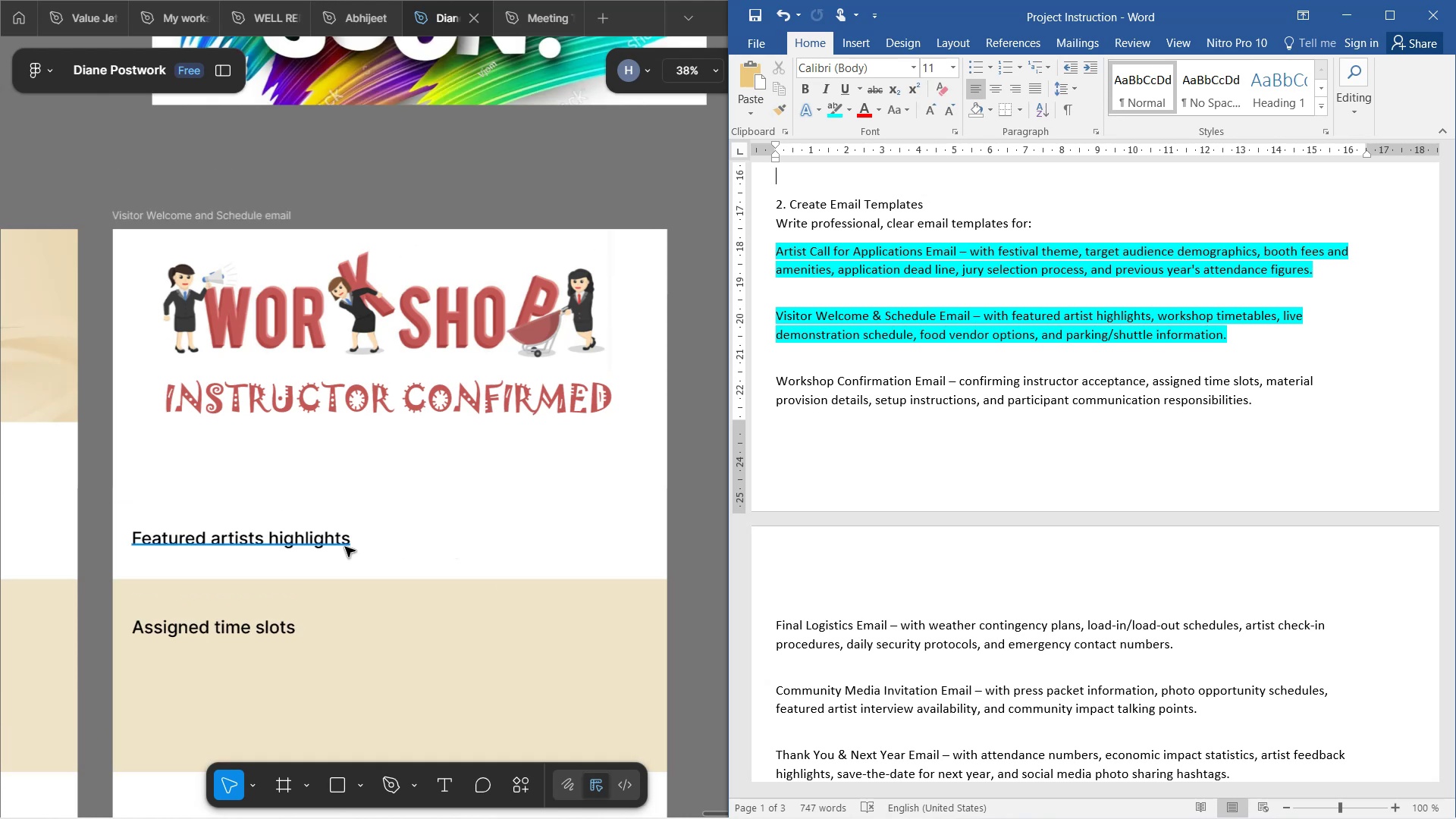 
hold_key(key=ShiftLeft, duration=0.55)
 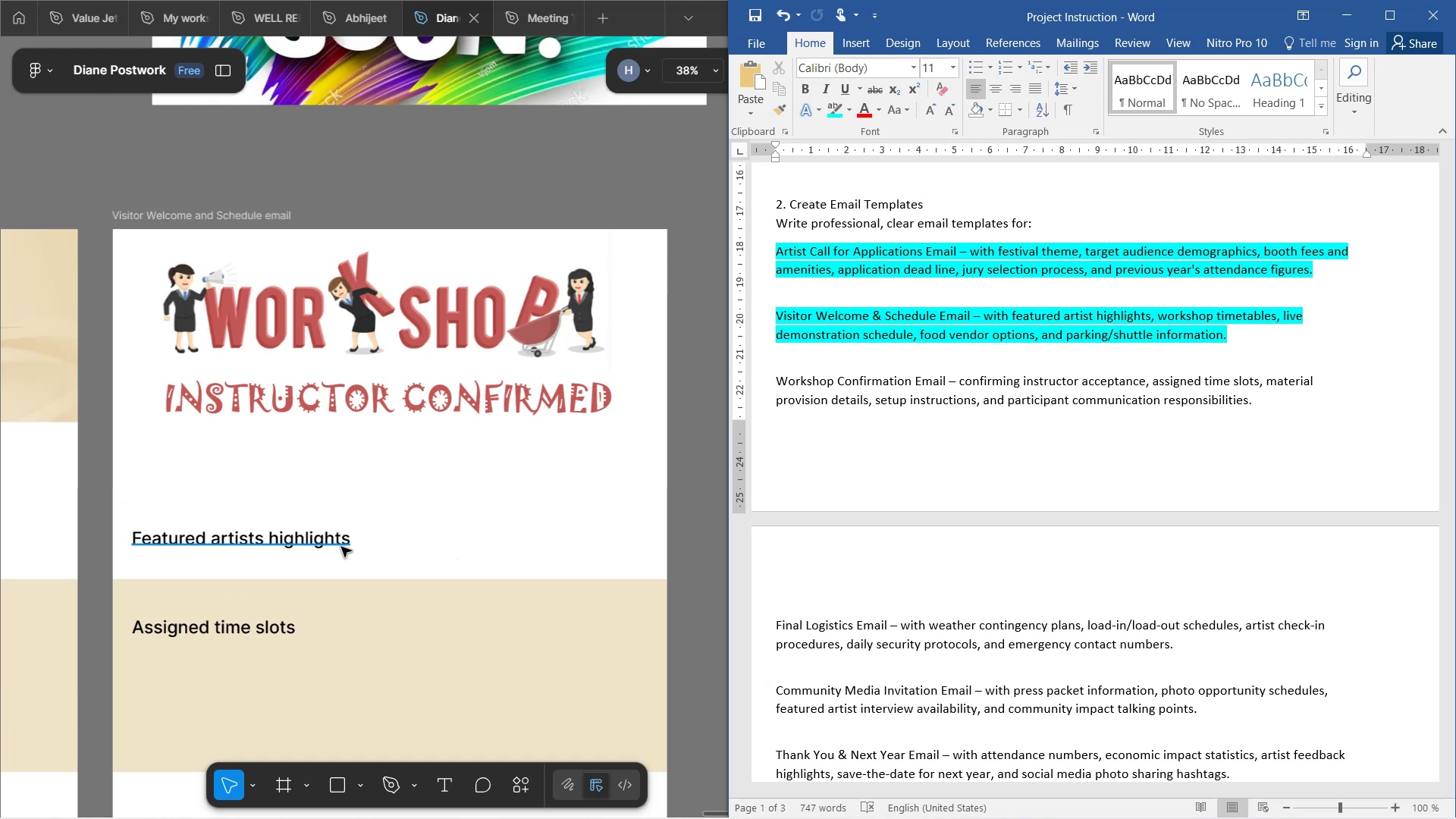 
hold_key(key=ShiftLeft, duration=1.53)
scroll: coordinate [339, 545], scroll_direction: up, amount: 13.0
 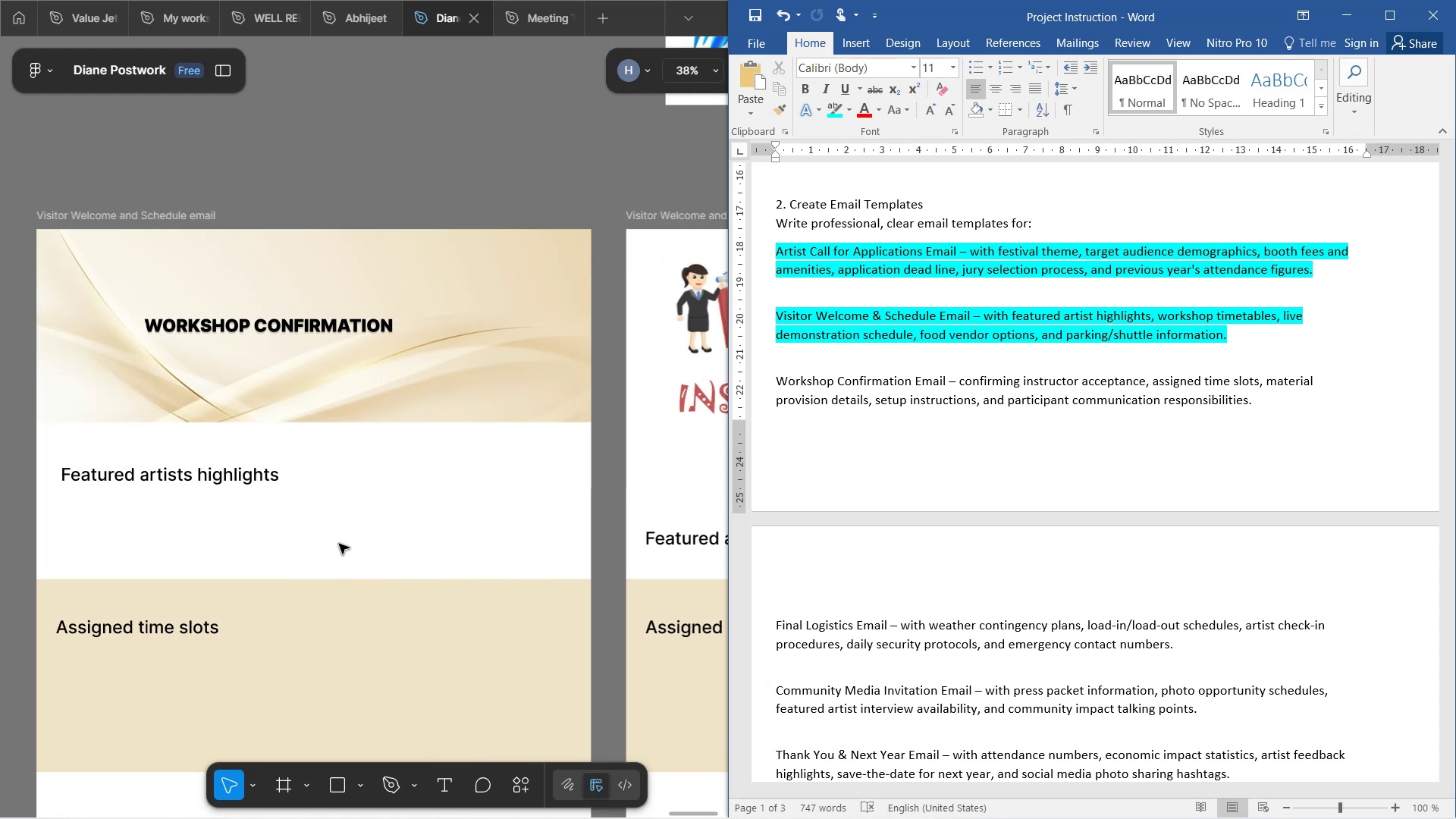 
hold_key(key=ShiftLeft, duration=1.53)
 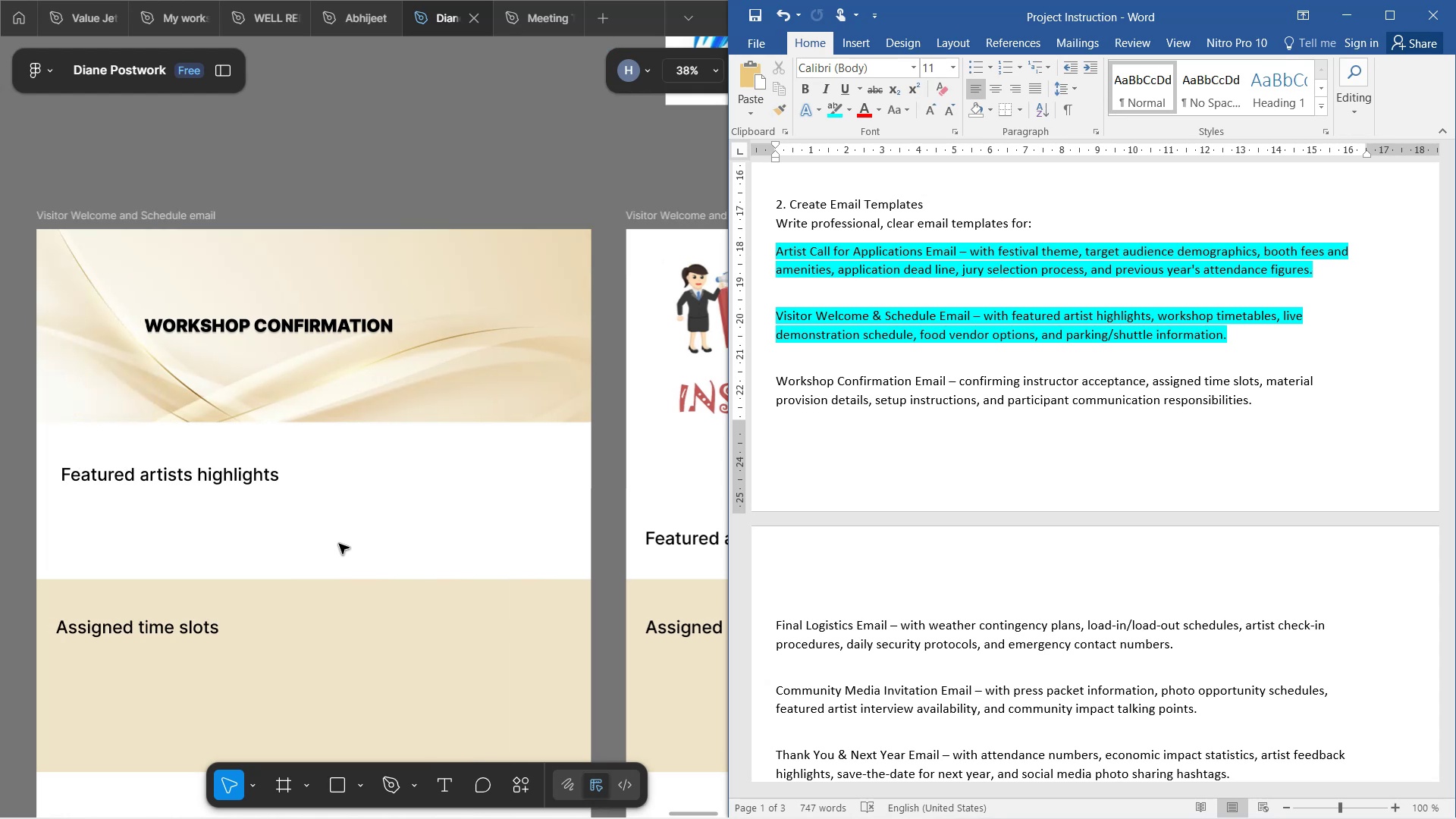 
key(Shift+ShiftLeft)
 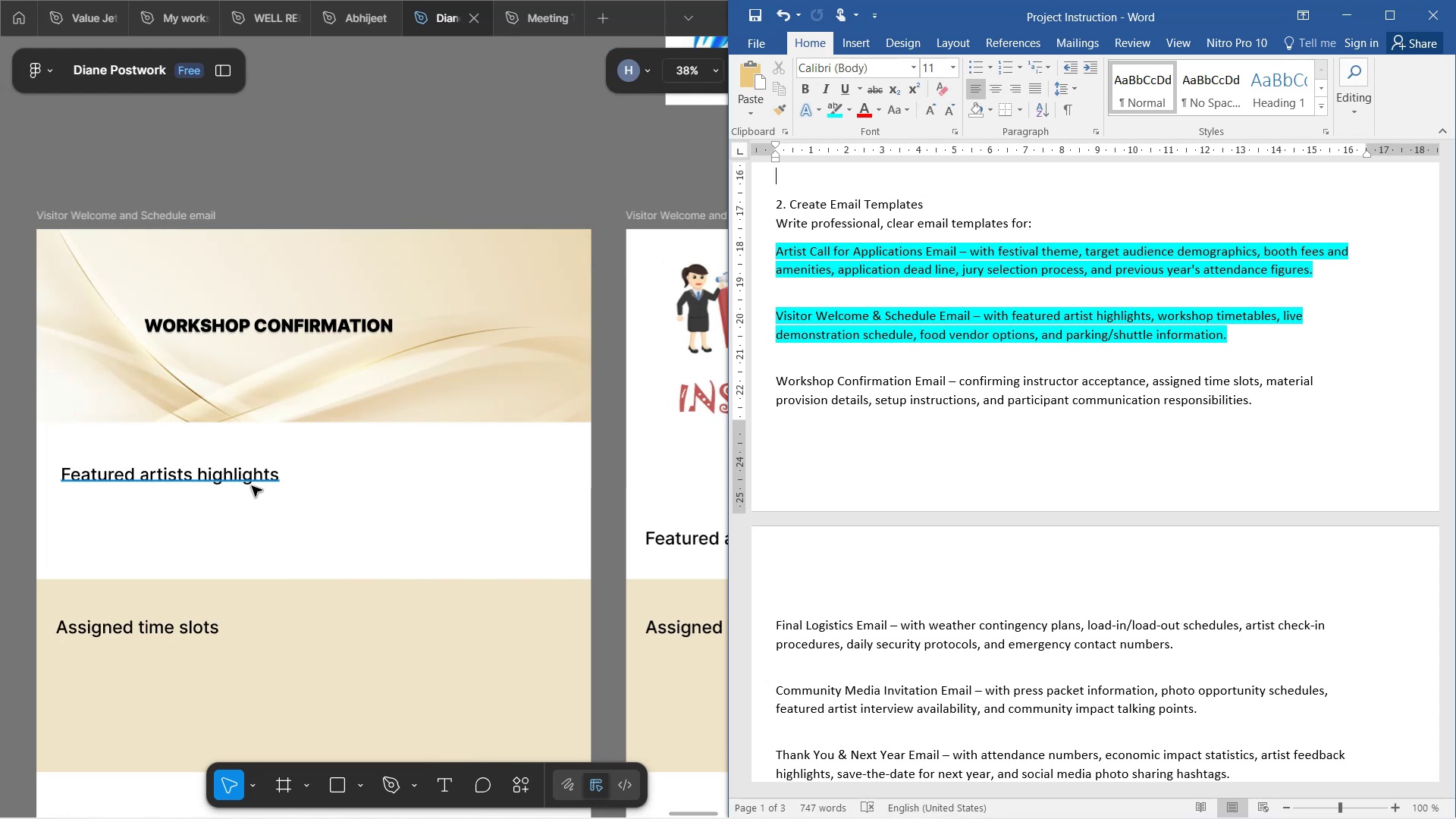 
left_click([251, 485])
 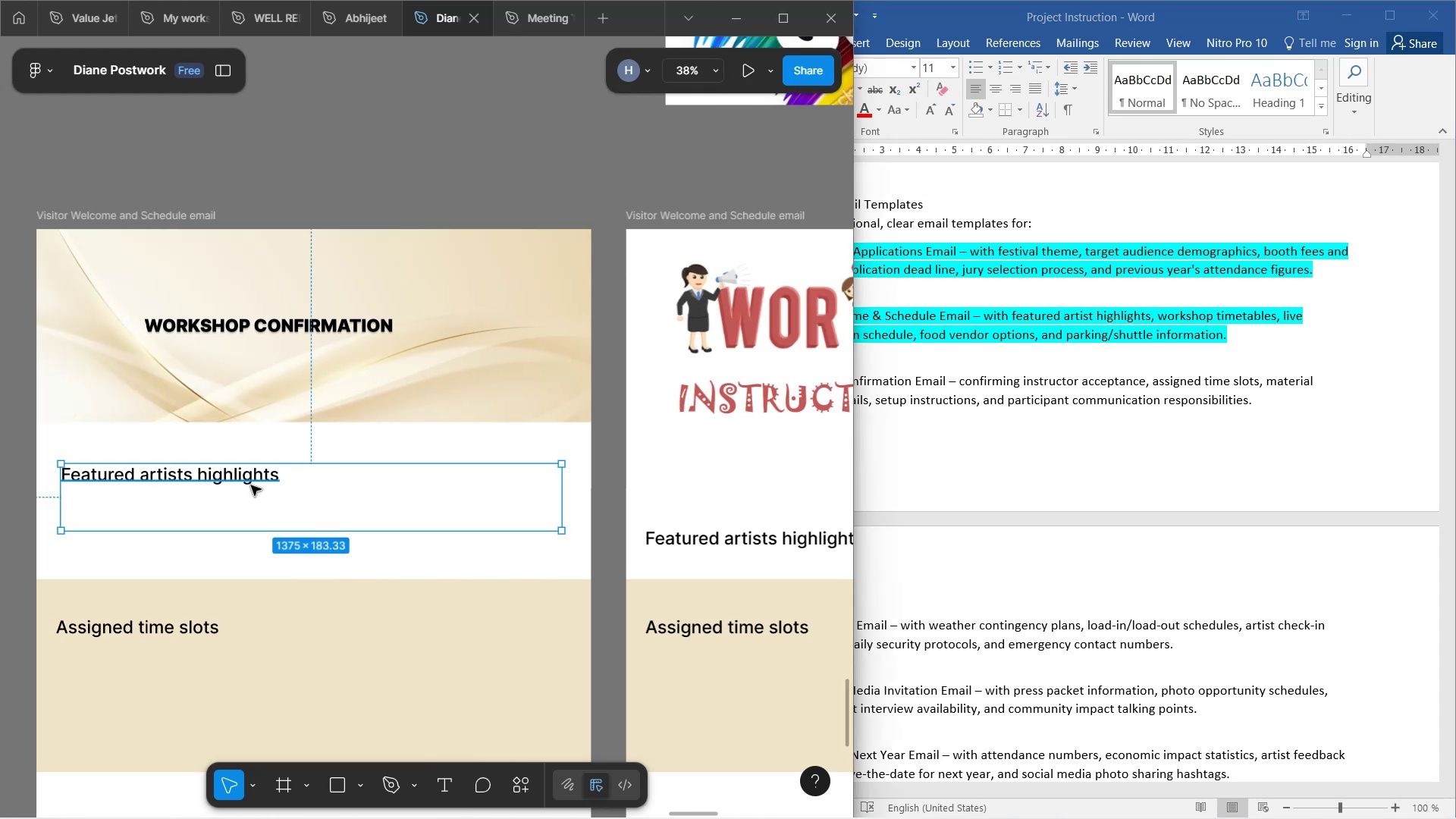 
key(Backspace)
 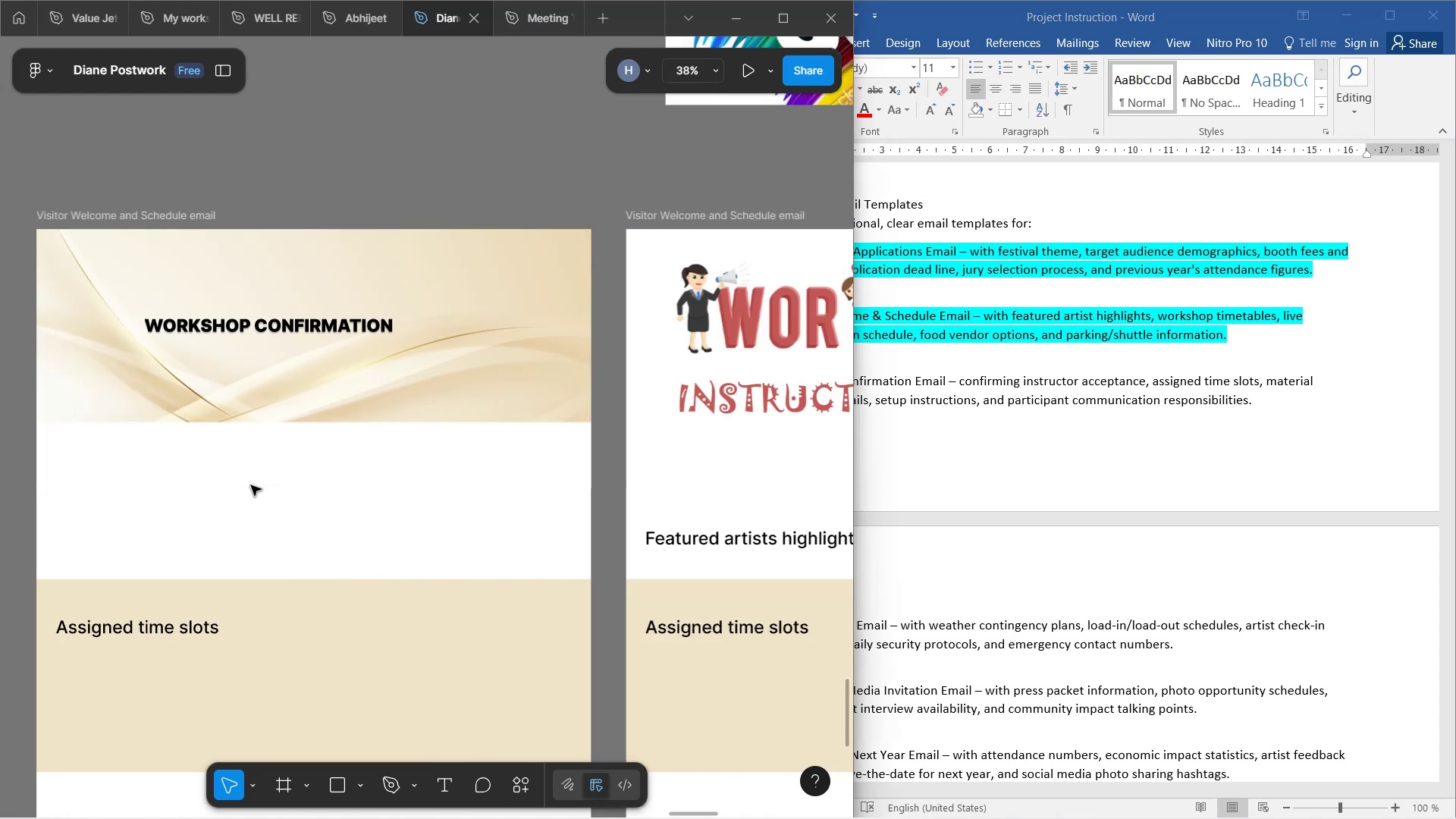 
hold_key(key=ShiftLeft, duration=0.98)
scroll: coordinate [218, 509], scroll_direction: down, amount: 6.0
 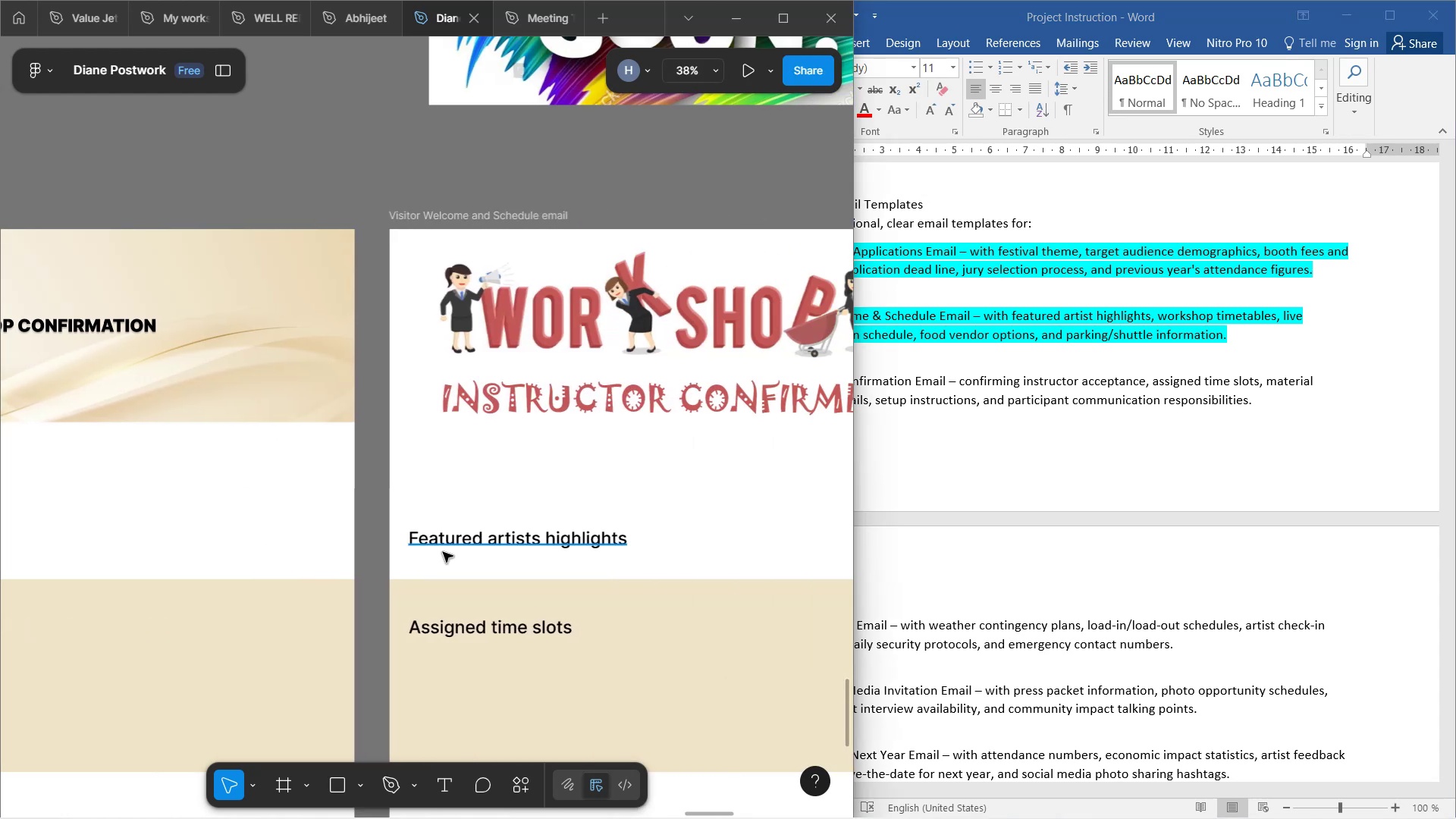 
left_click([471, 551])
 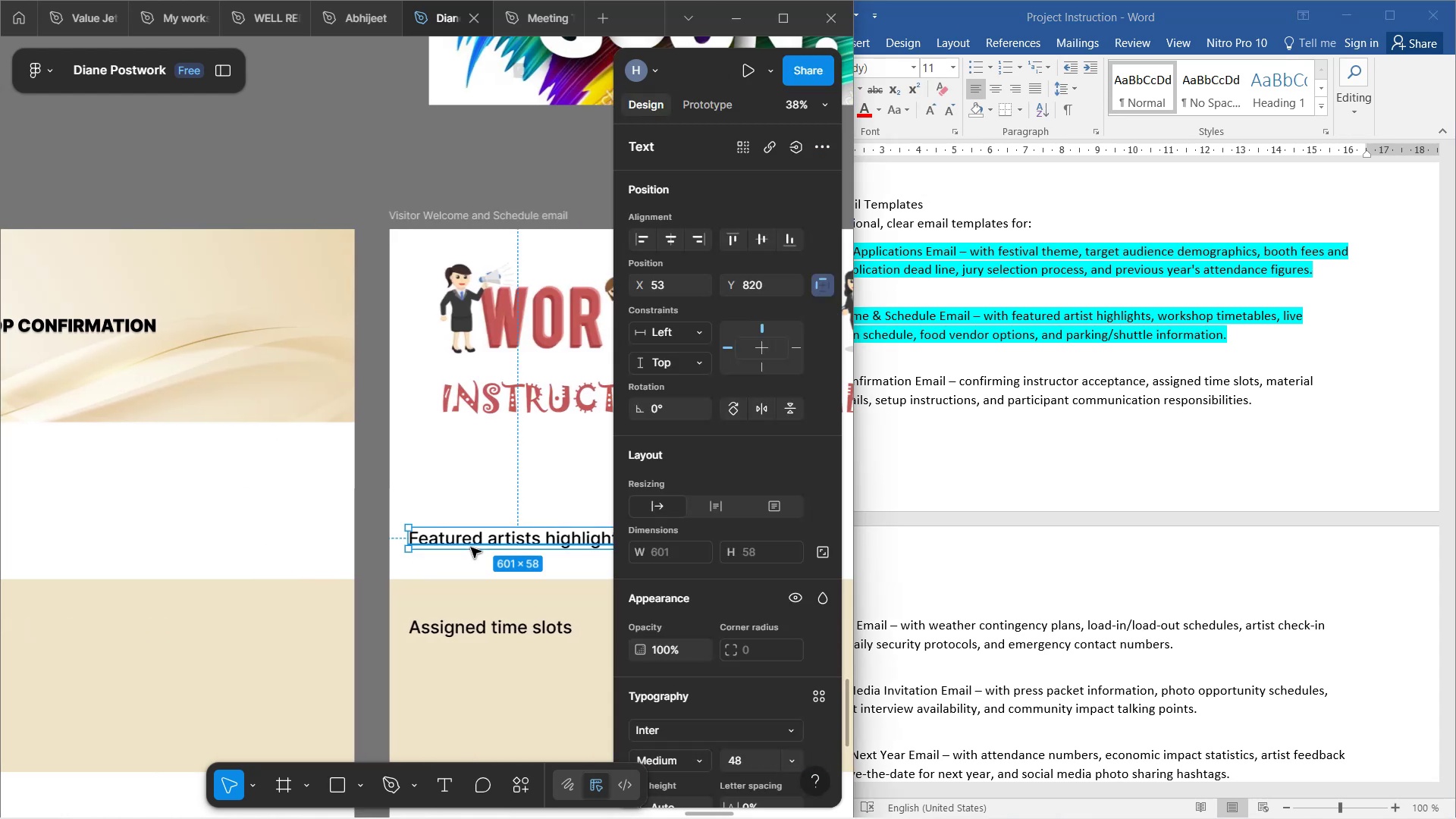 
key(Backspace)
 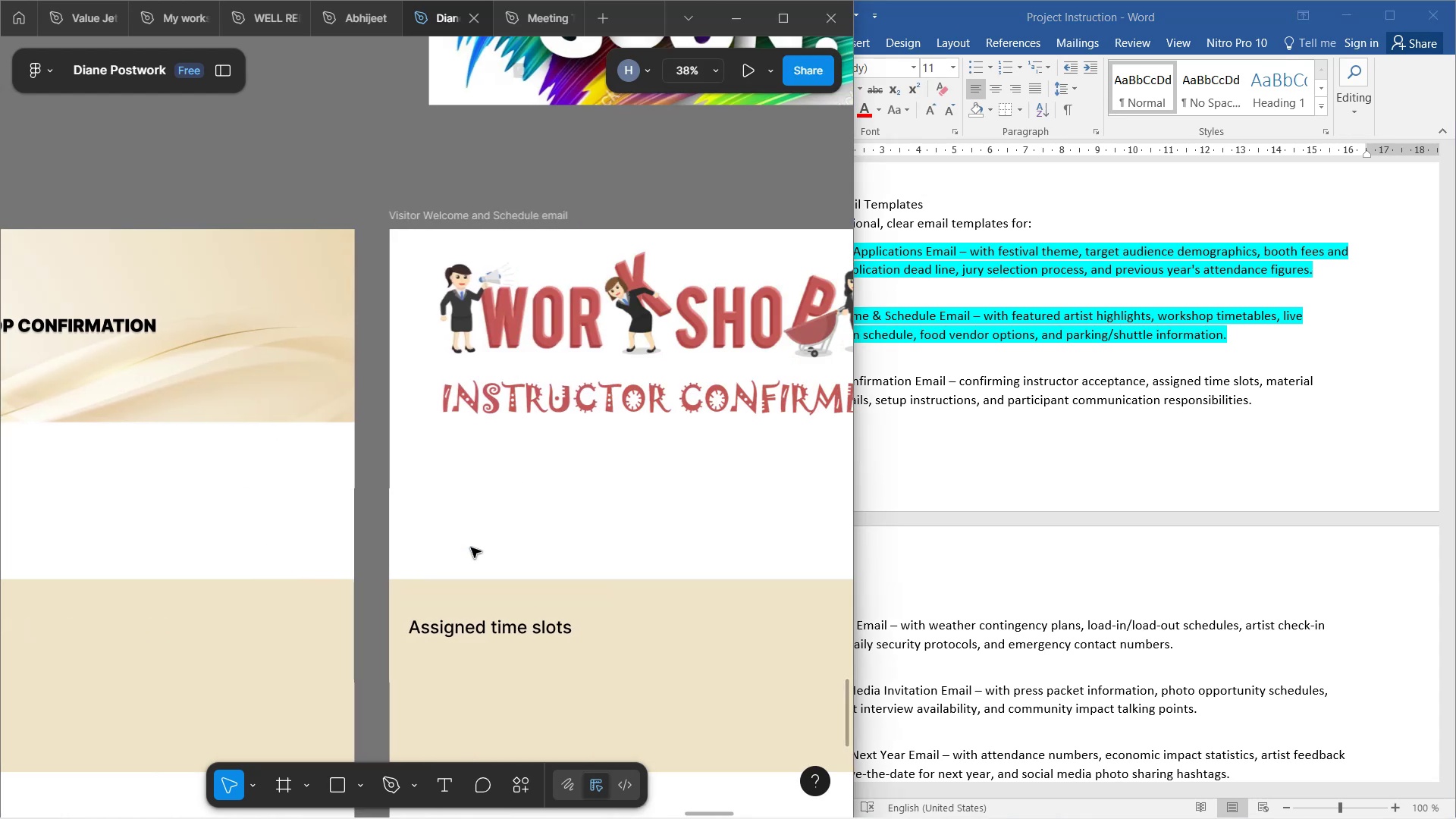 
hold_key(key=ShiftLeft, duration=1.41)
scroll: coordinate [463, 547], scroll_direction: down, amount: 6.0
 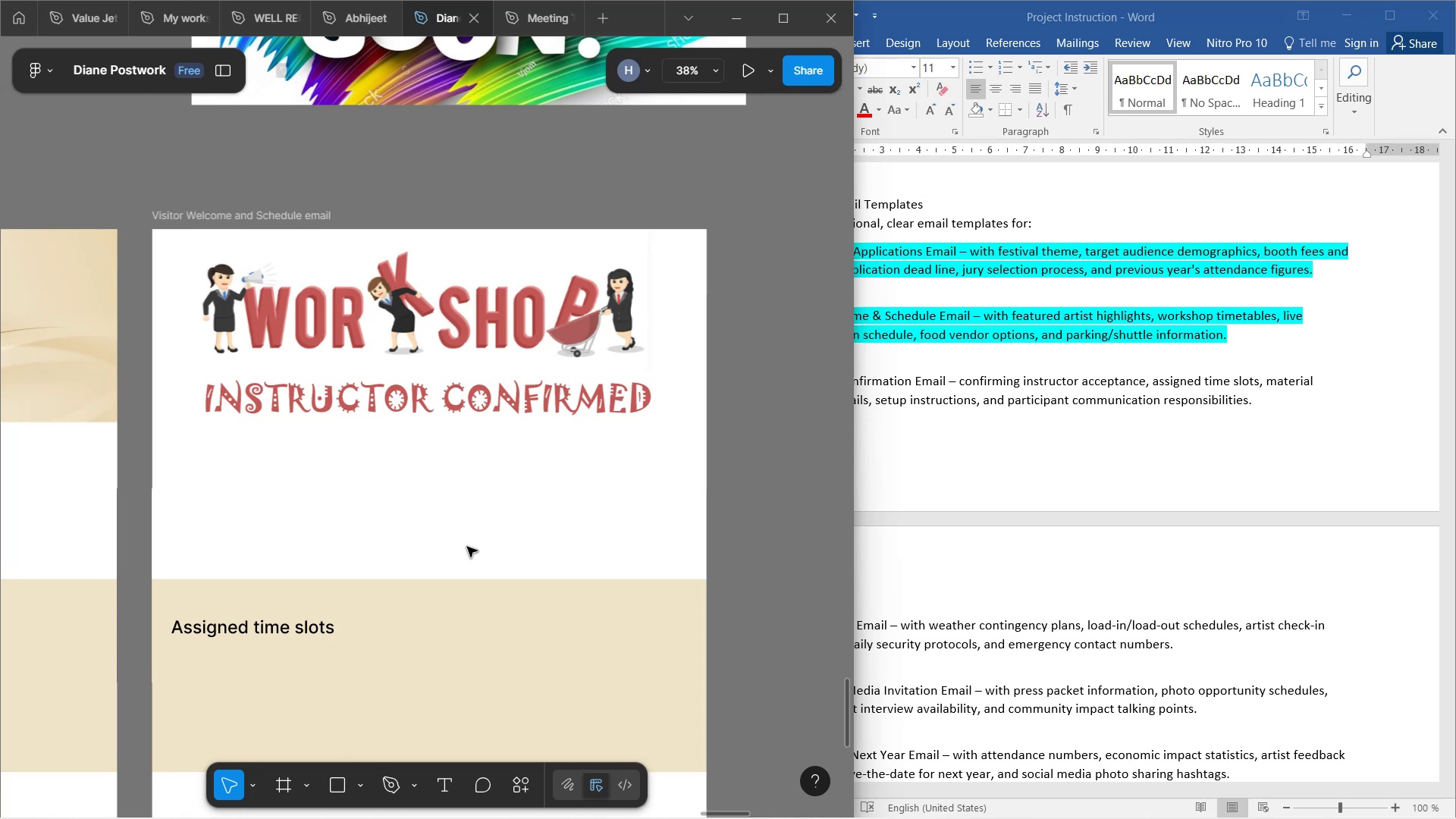 
wait(9.27)
 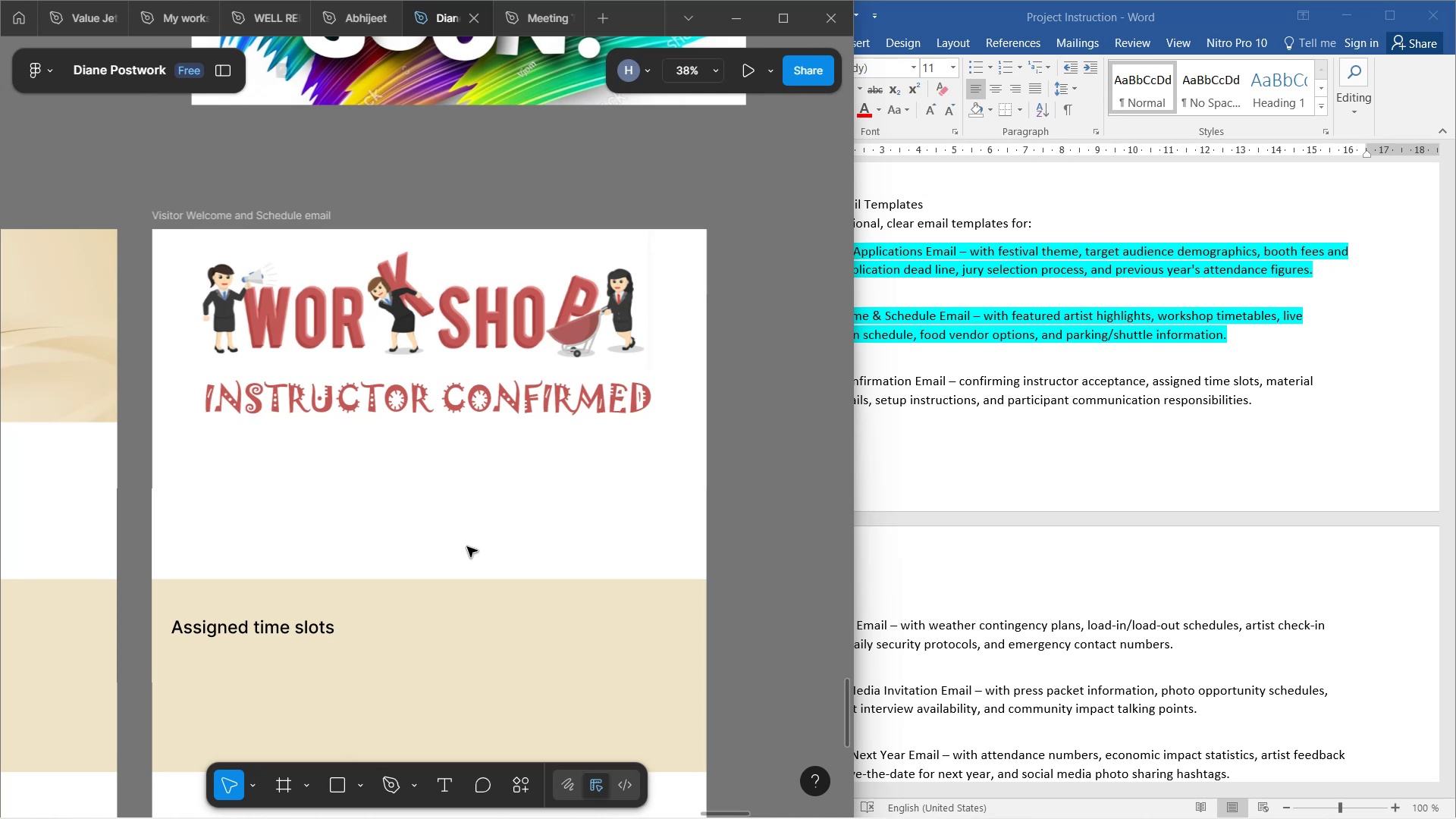 
double_click([265, 635])
 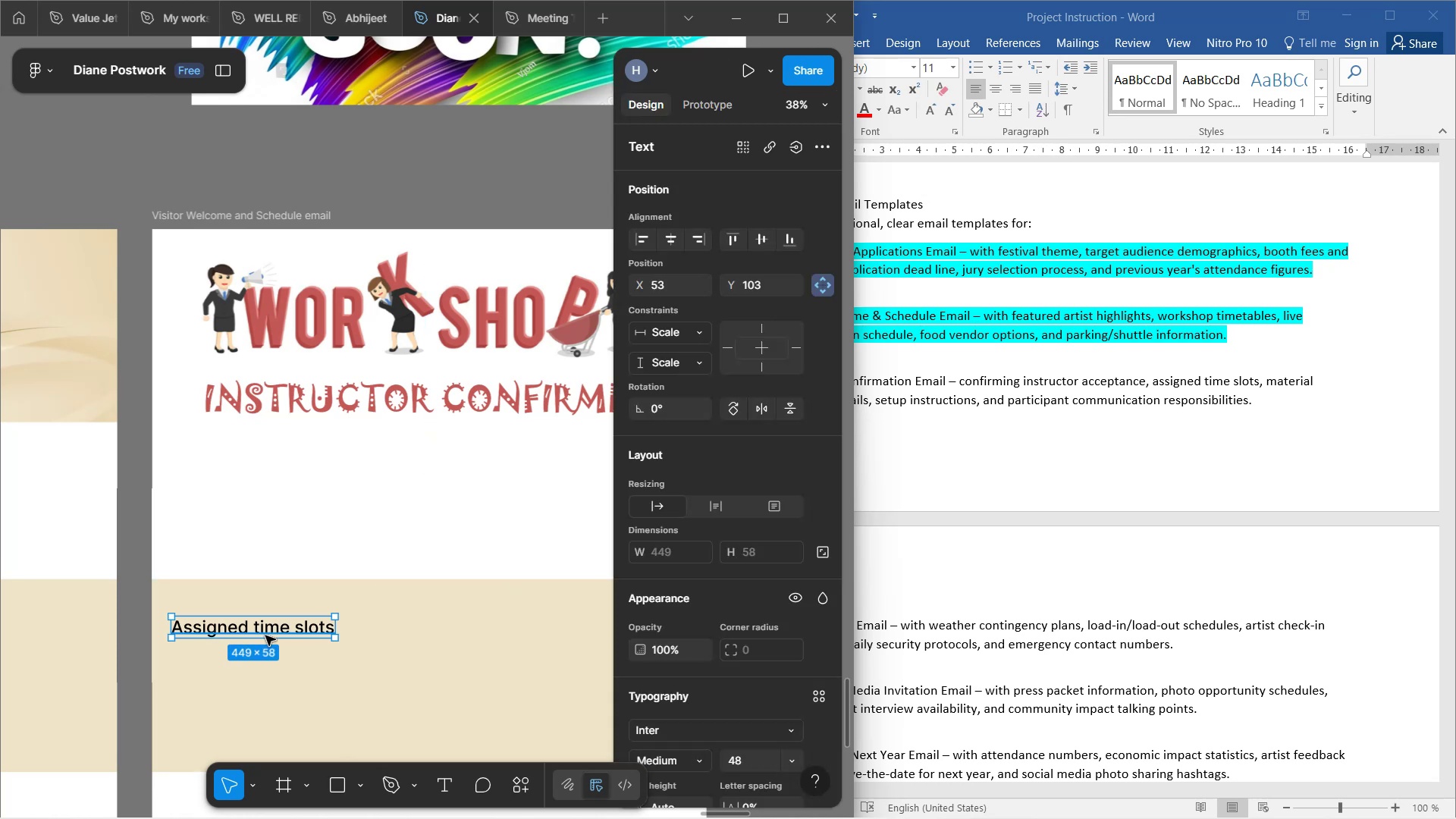 
hold_key(key=AltLeft, duration=1.52)
left_click_drag(start_coordinate=[265, 635], to_coordinate=[300, 475])
 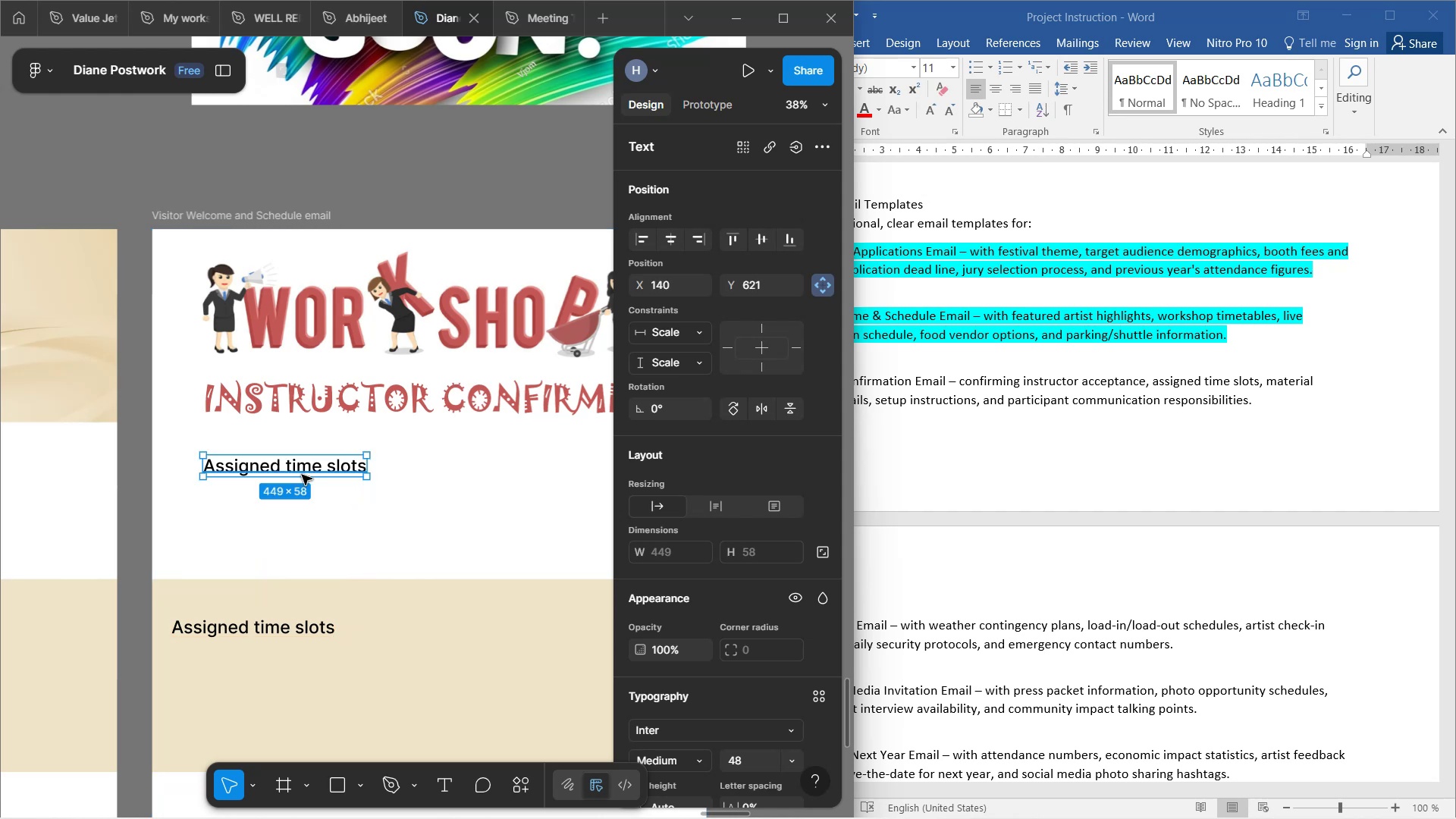 
hold_key(key=AltLeft, duration=0.67)
 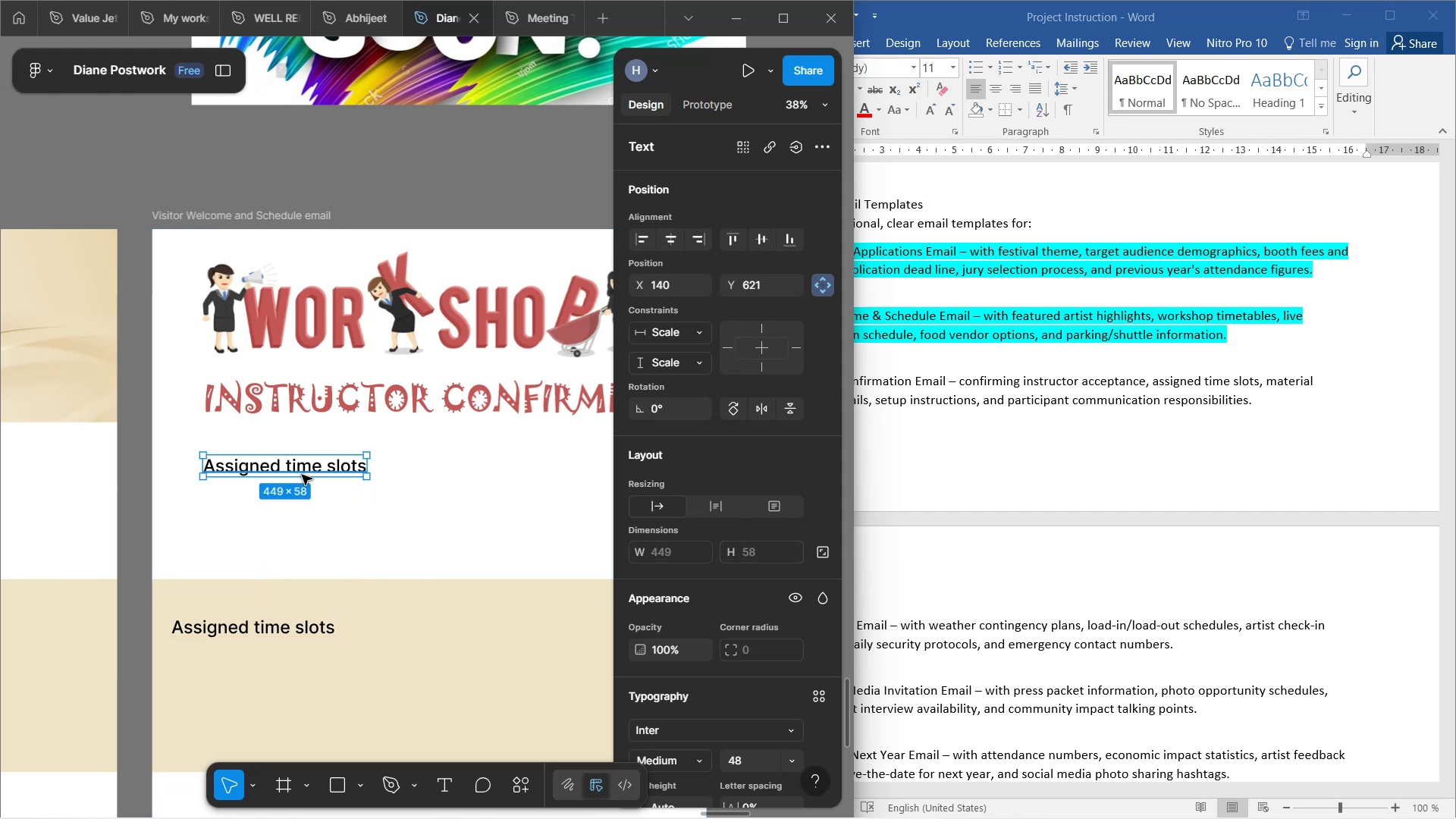 
double_click([302, 475])
 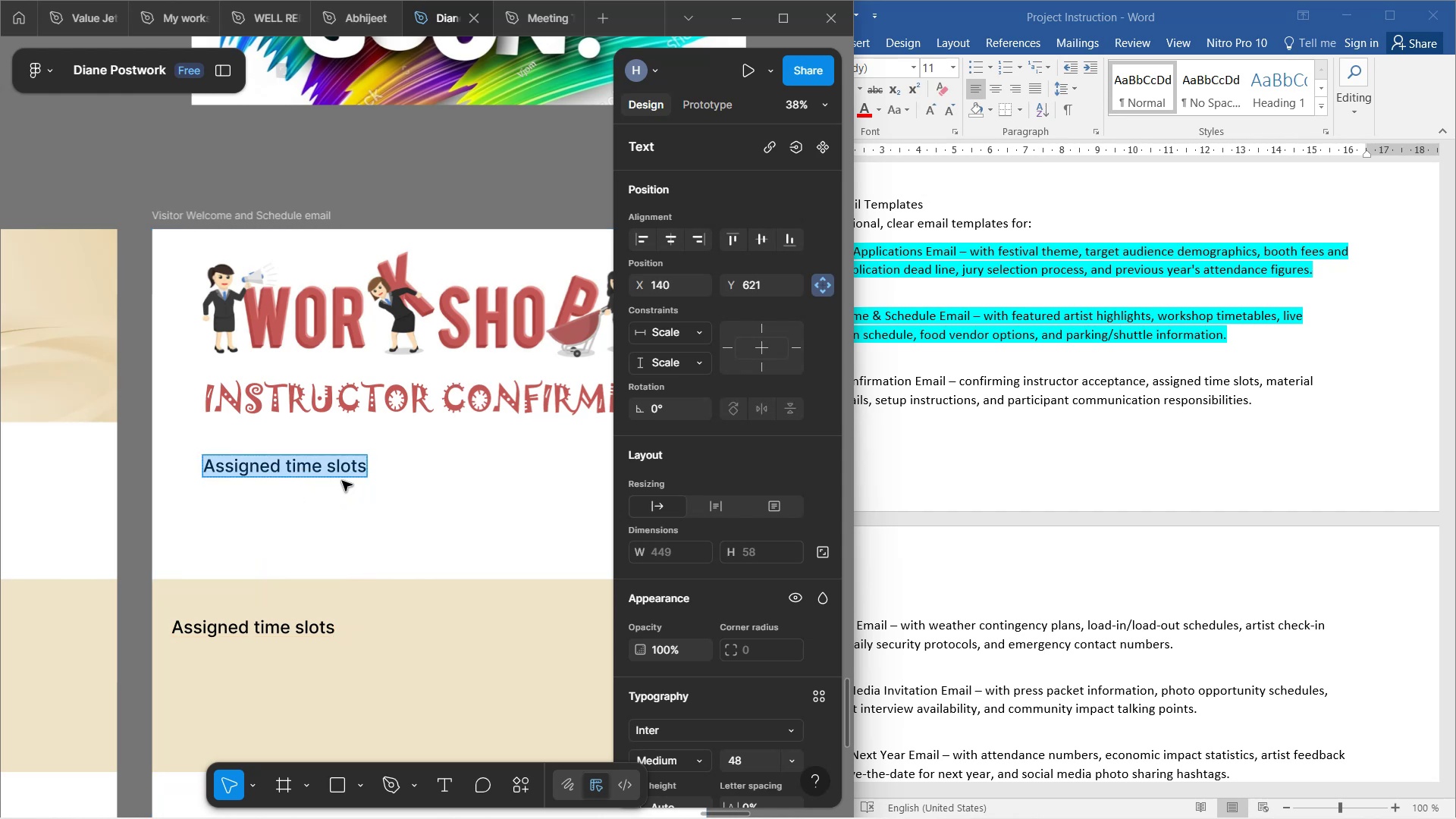 
left_click([375, 500])
 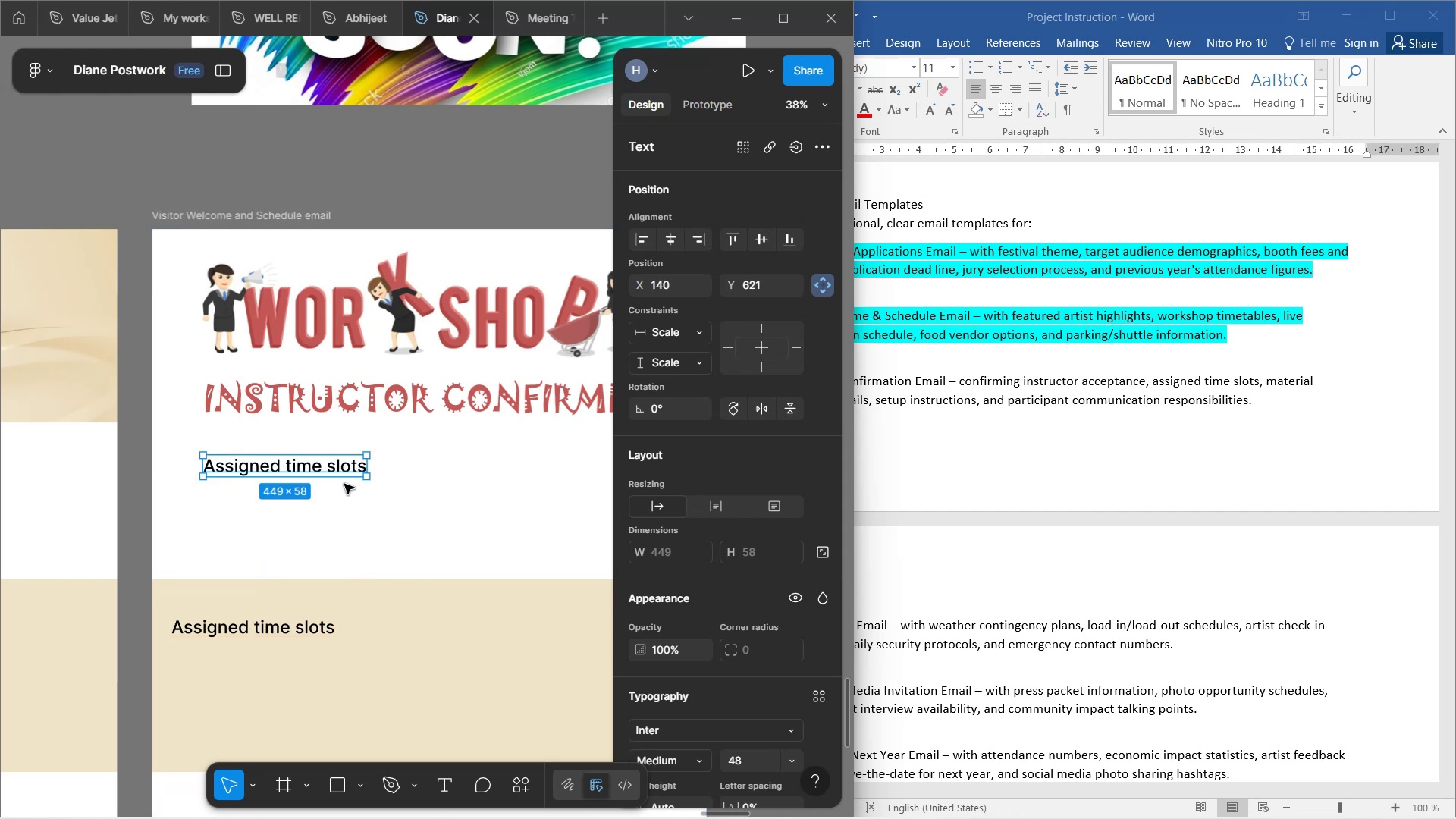 
double_click([337, 477])
 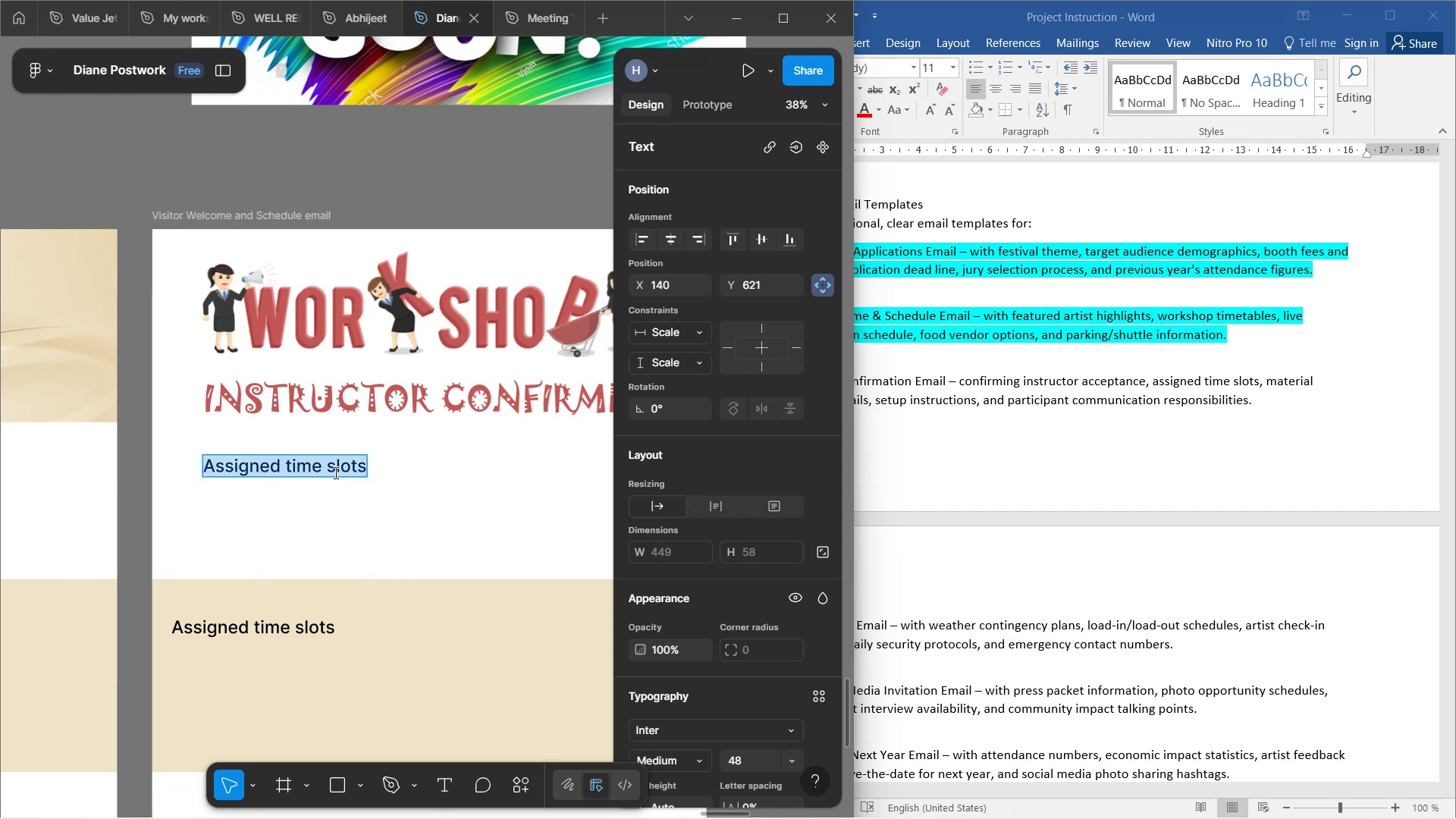 
type(Daetr )
key(Backspace)
key(Backspace)
key(Backspace)
key(Backspace)
key(Backspace)
type(ear )
 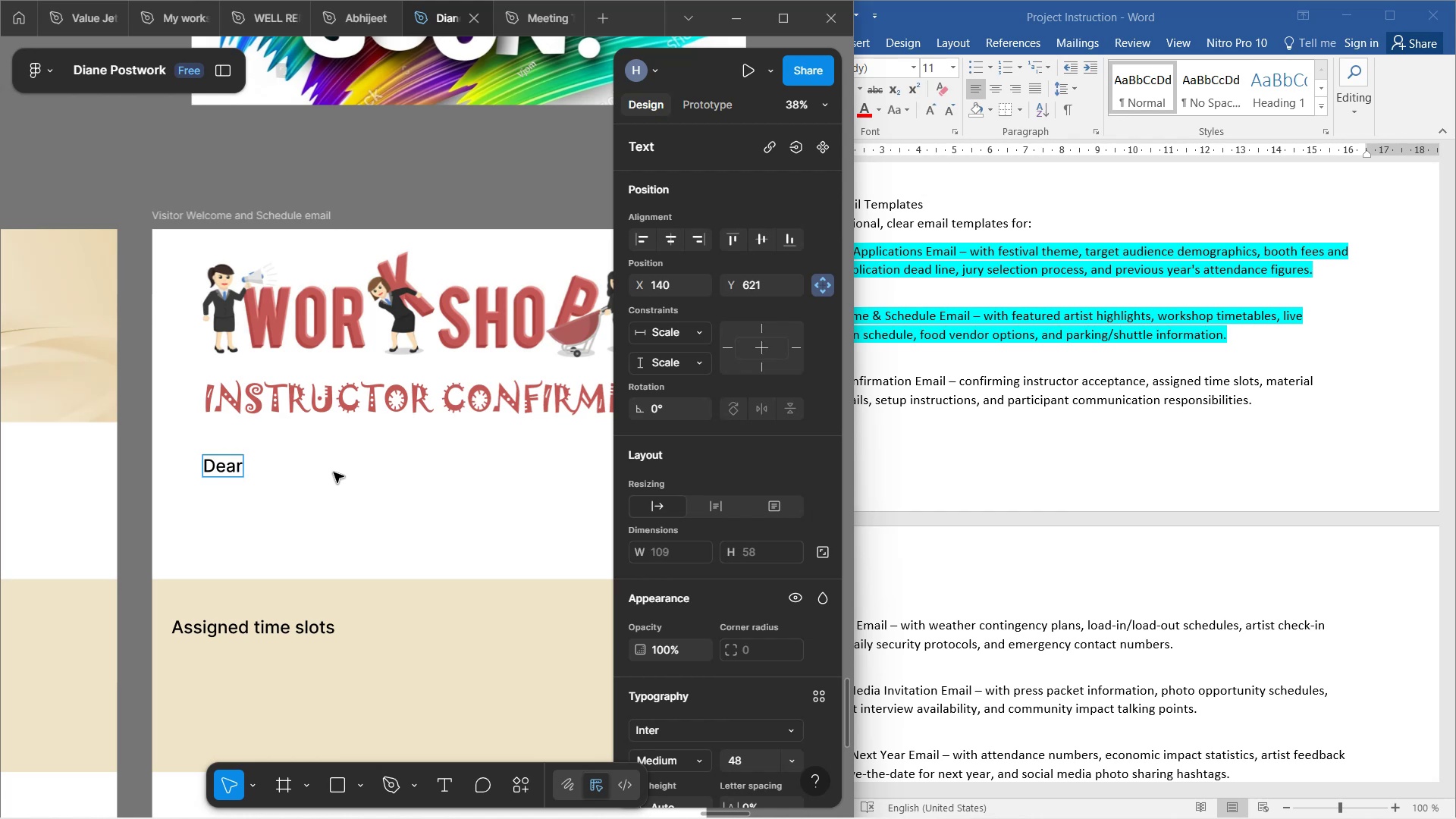 
wait(5.04)
 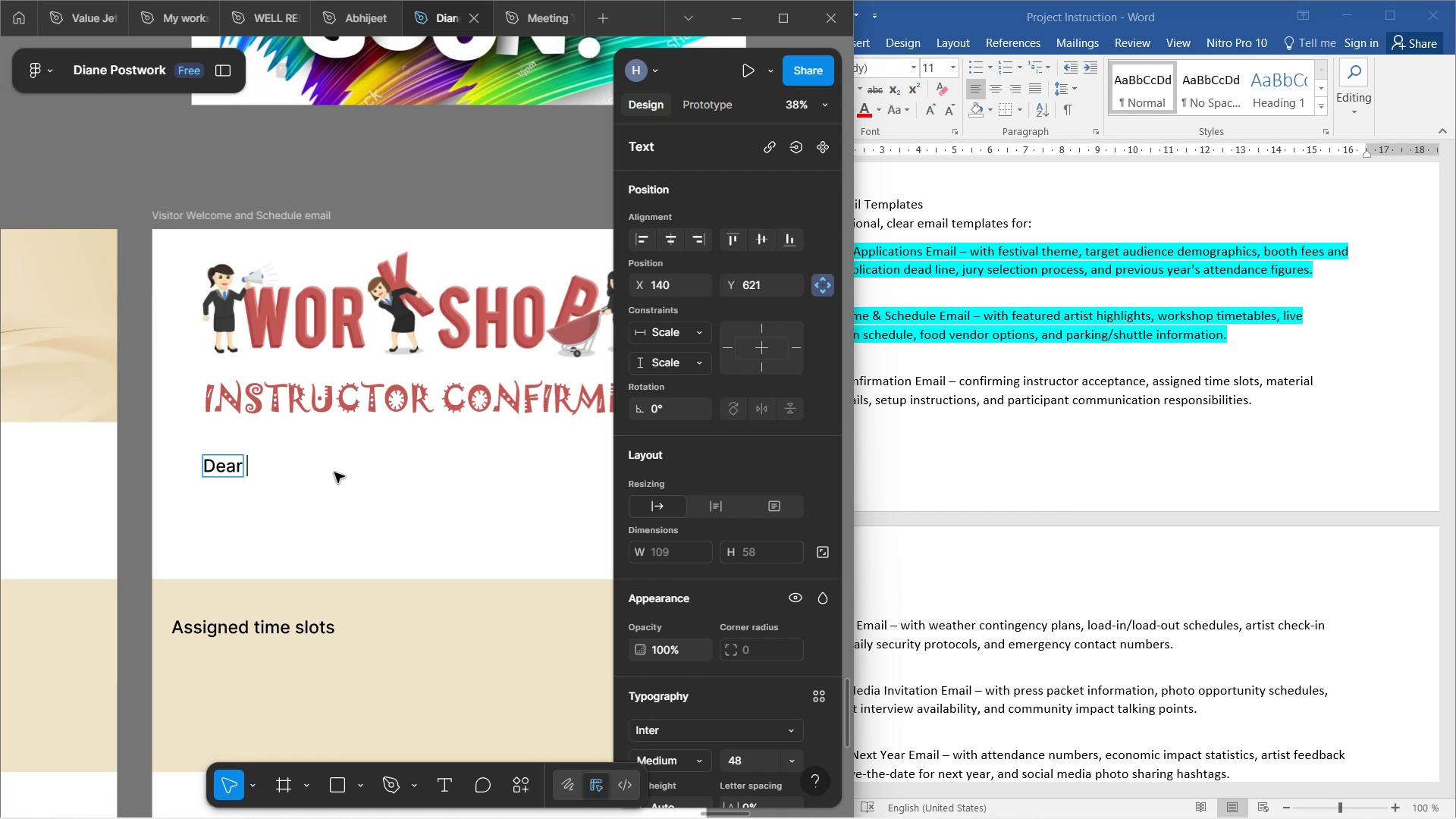 
type(Mr Lloydz)
 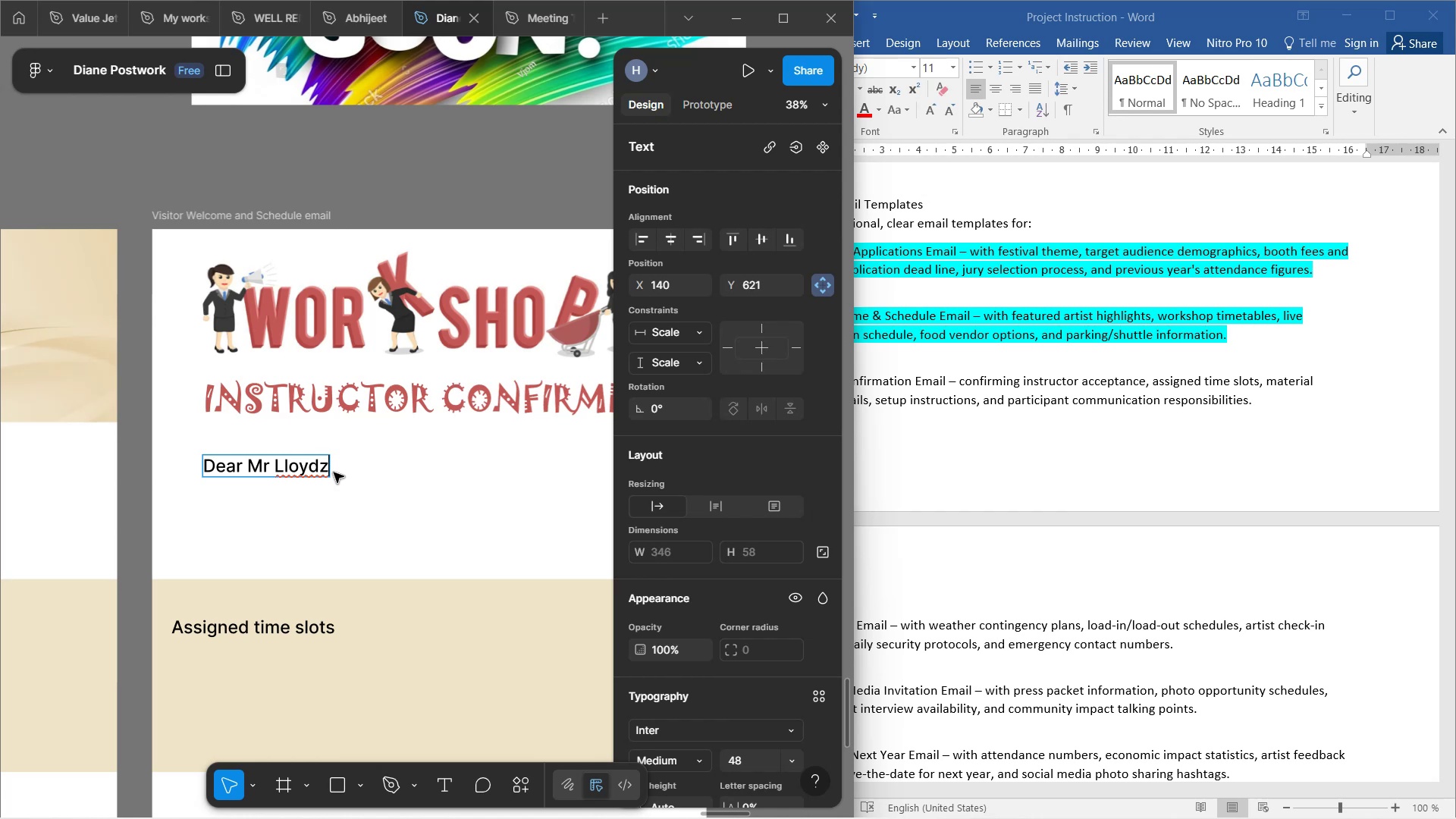 
type(, thank you for the tie)
key(Backspace)
type(me taken to apply )
 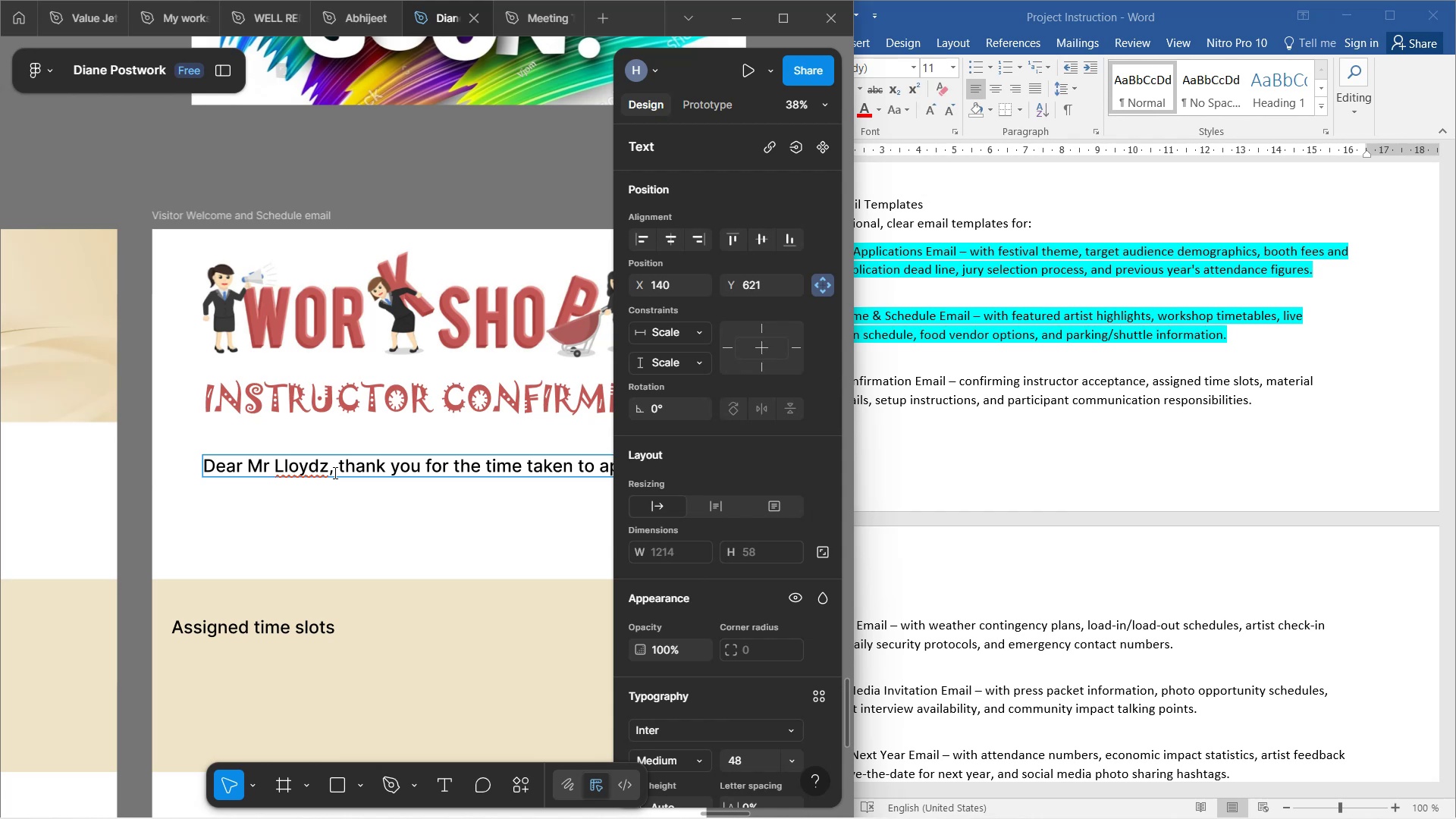 
wait(19.61)
 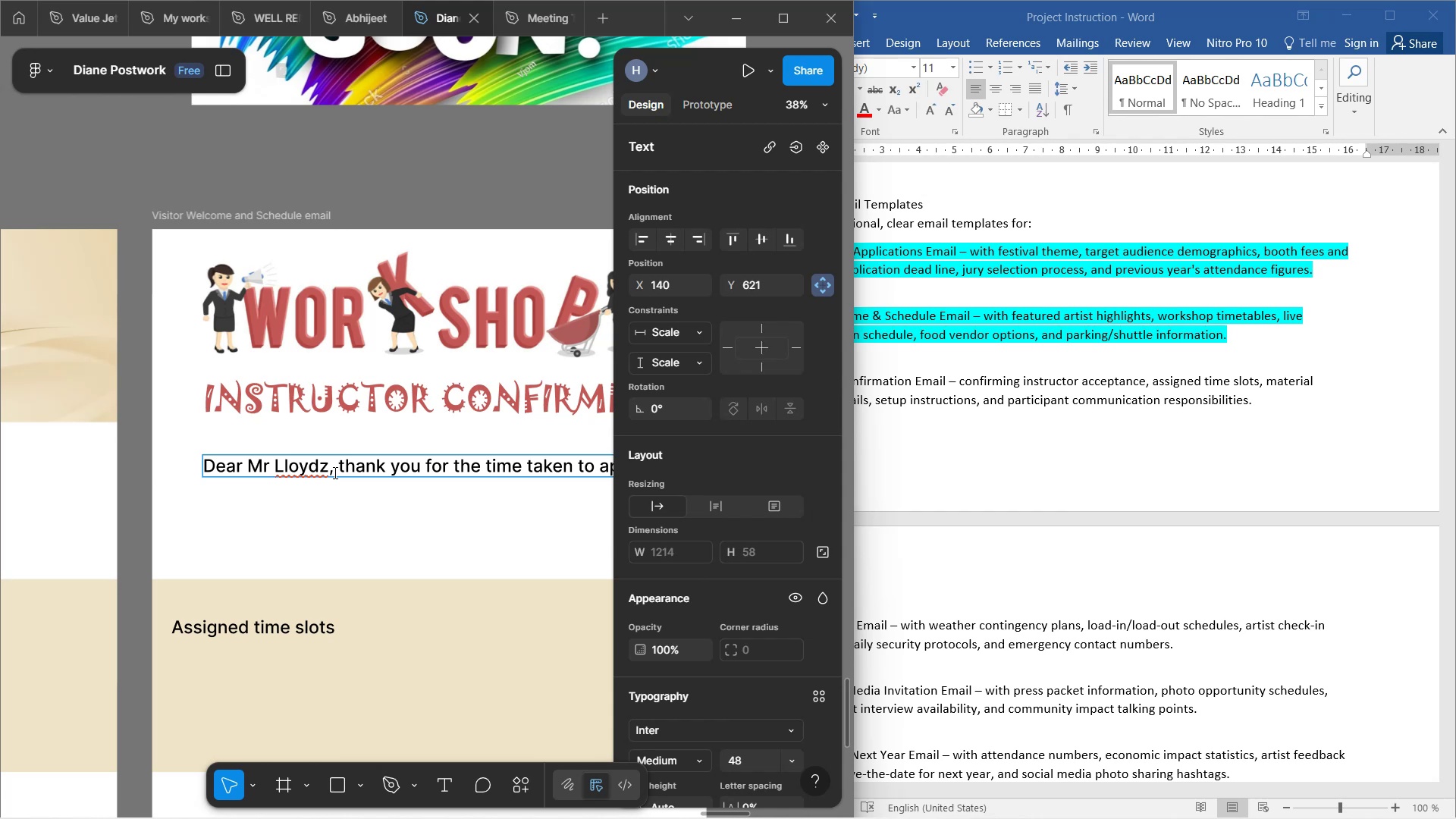 
hold_key(key=ControlLeft, duration=1.53)
scroll: coordinate [235, 412], scroll_direction: down, amount: 3.0
 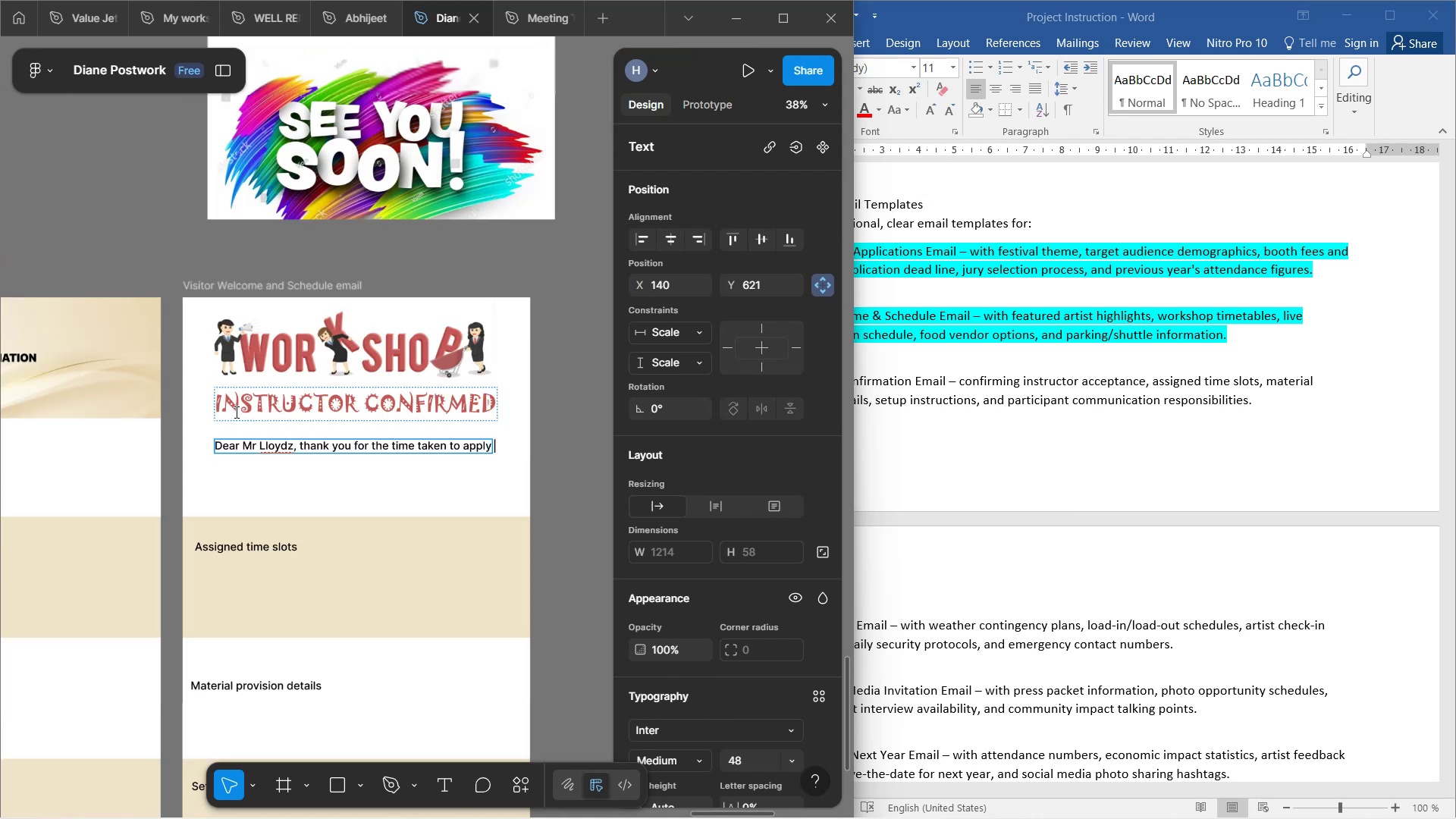 
hold_key(key=ControlLeft, duration=0.62)
 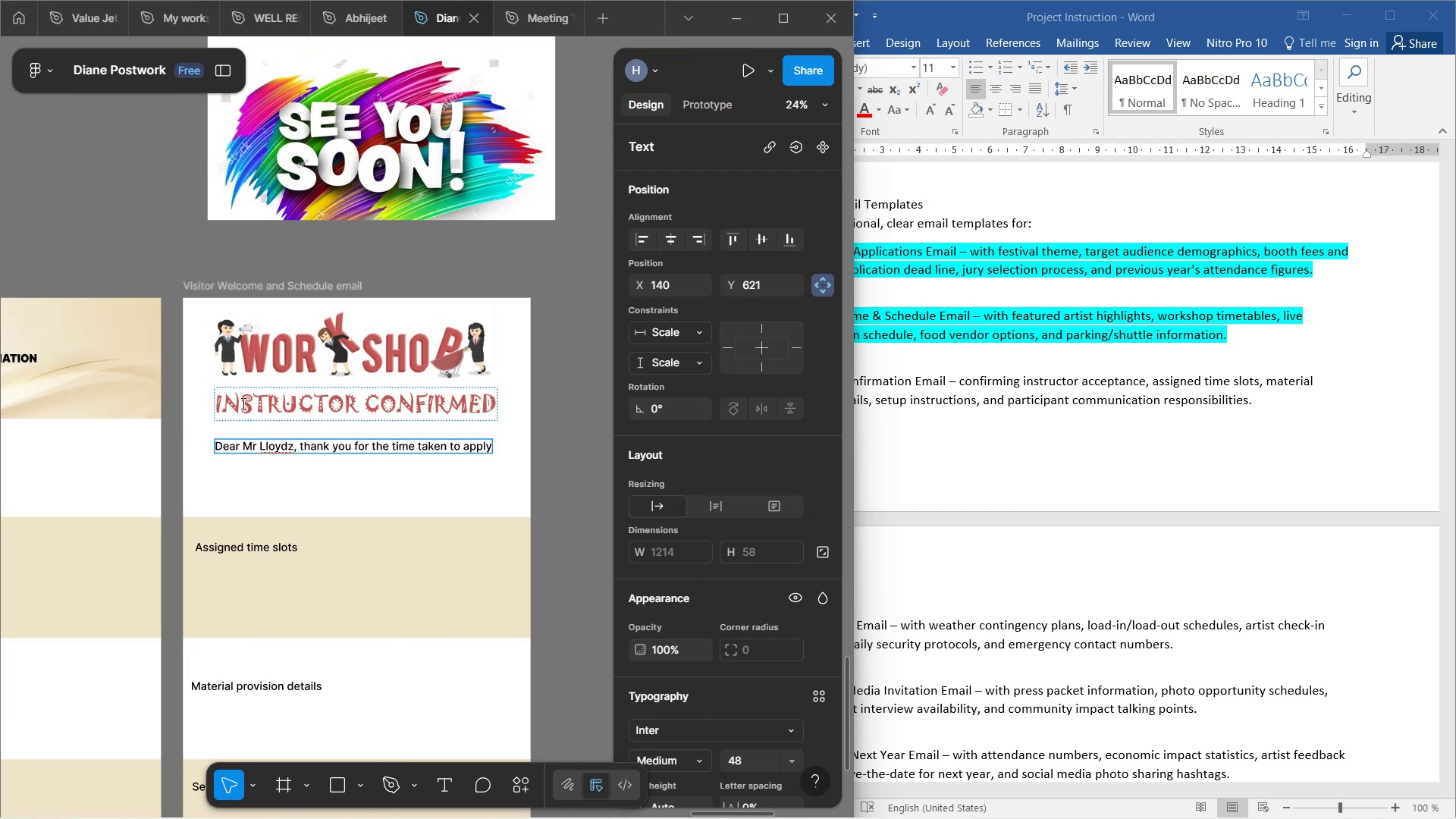 
type(fro )
key(Backspace)
key(Backspace)
key(Backspace)
type(or )
 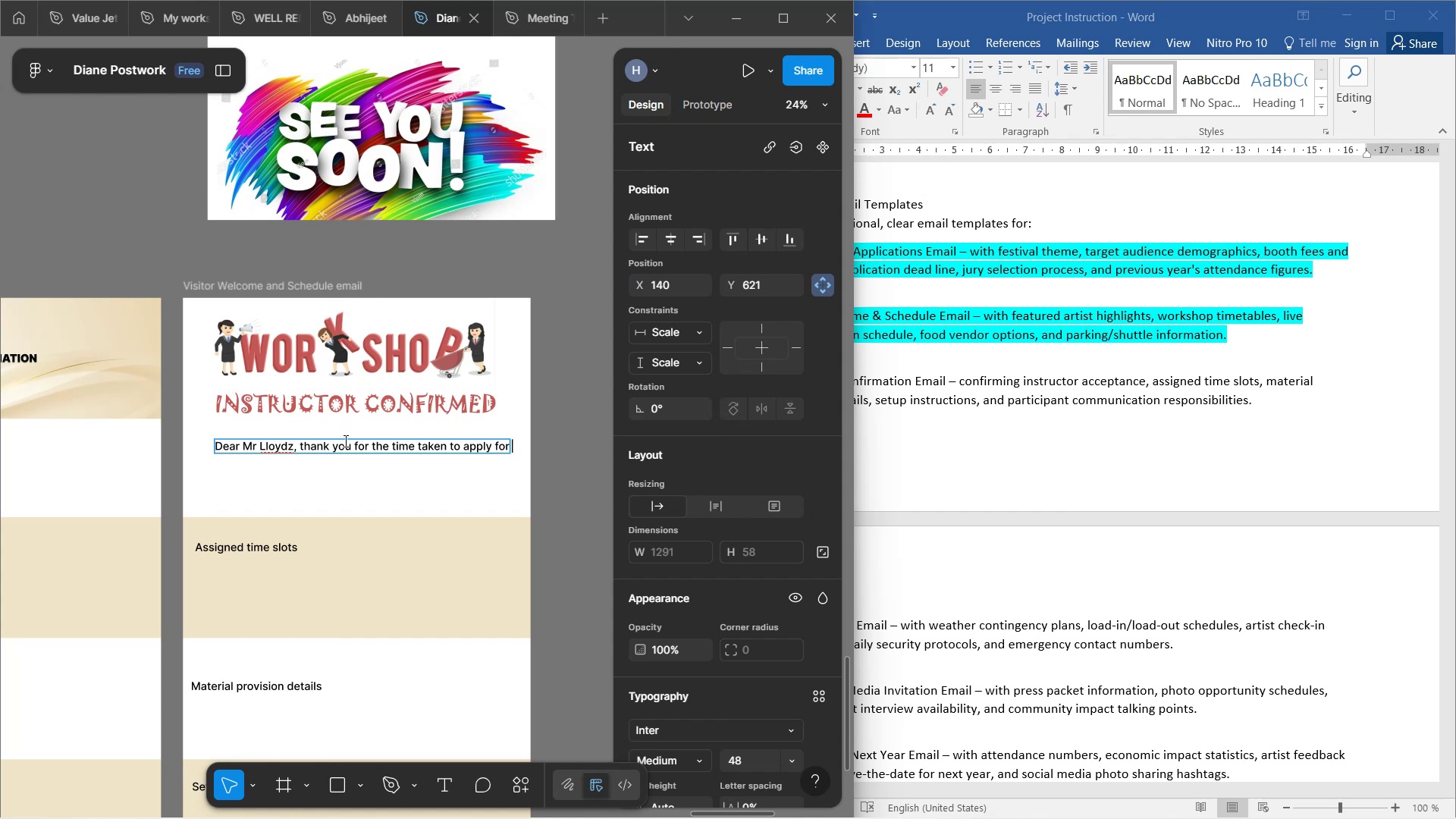 
wait(89.97)
 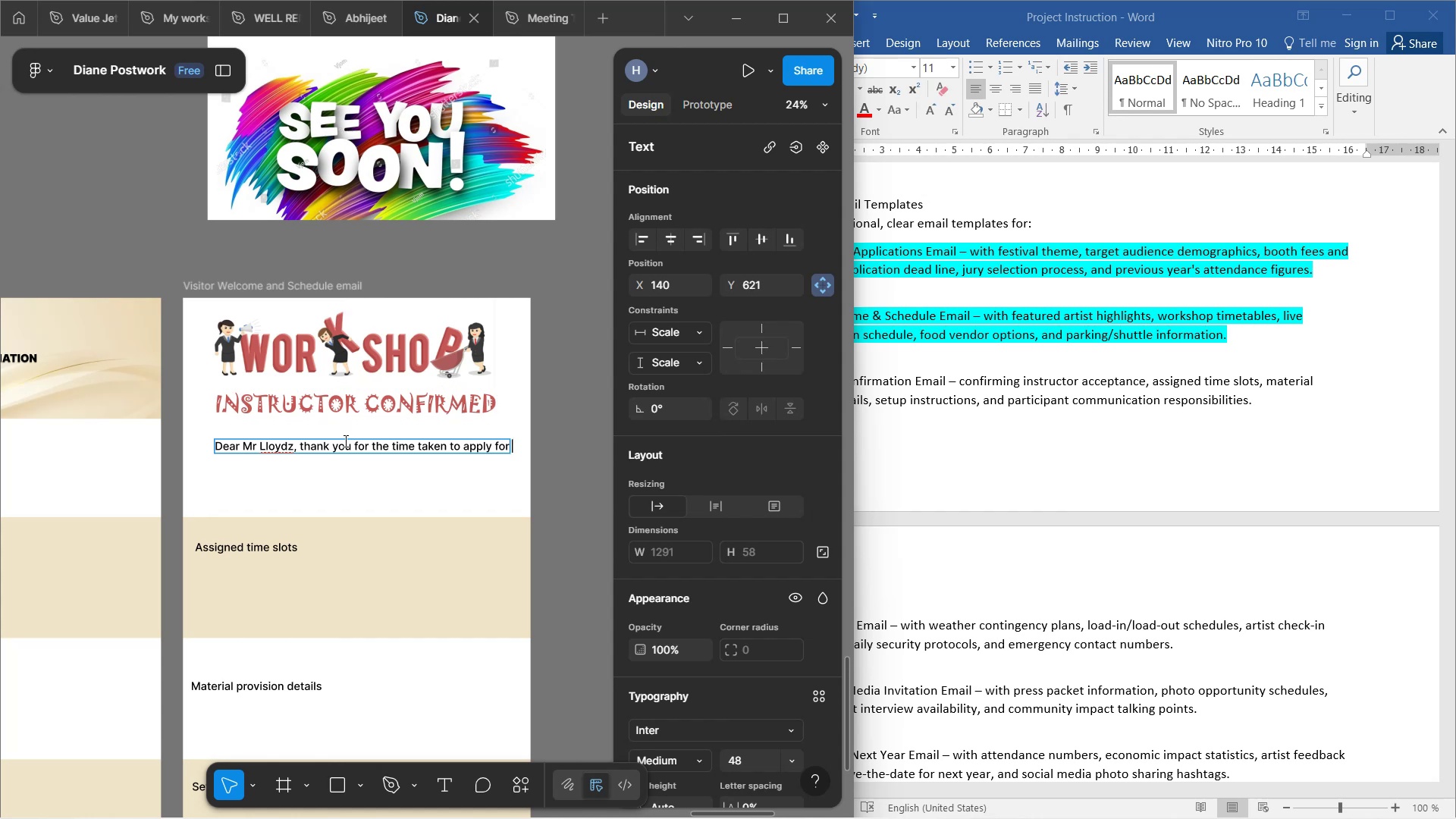 
type(workship instructor role ion the 2026 Aarts)
 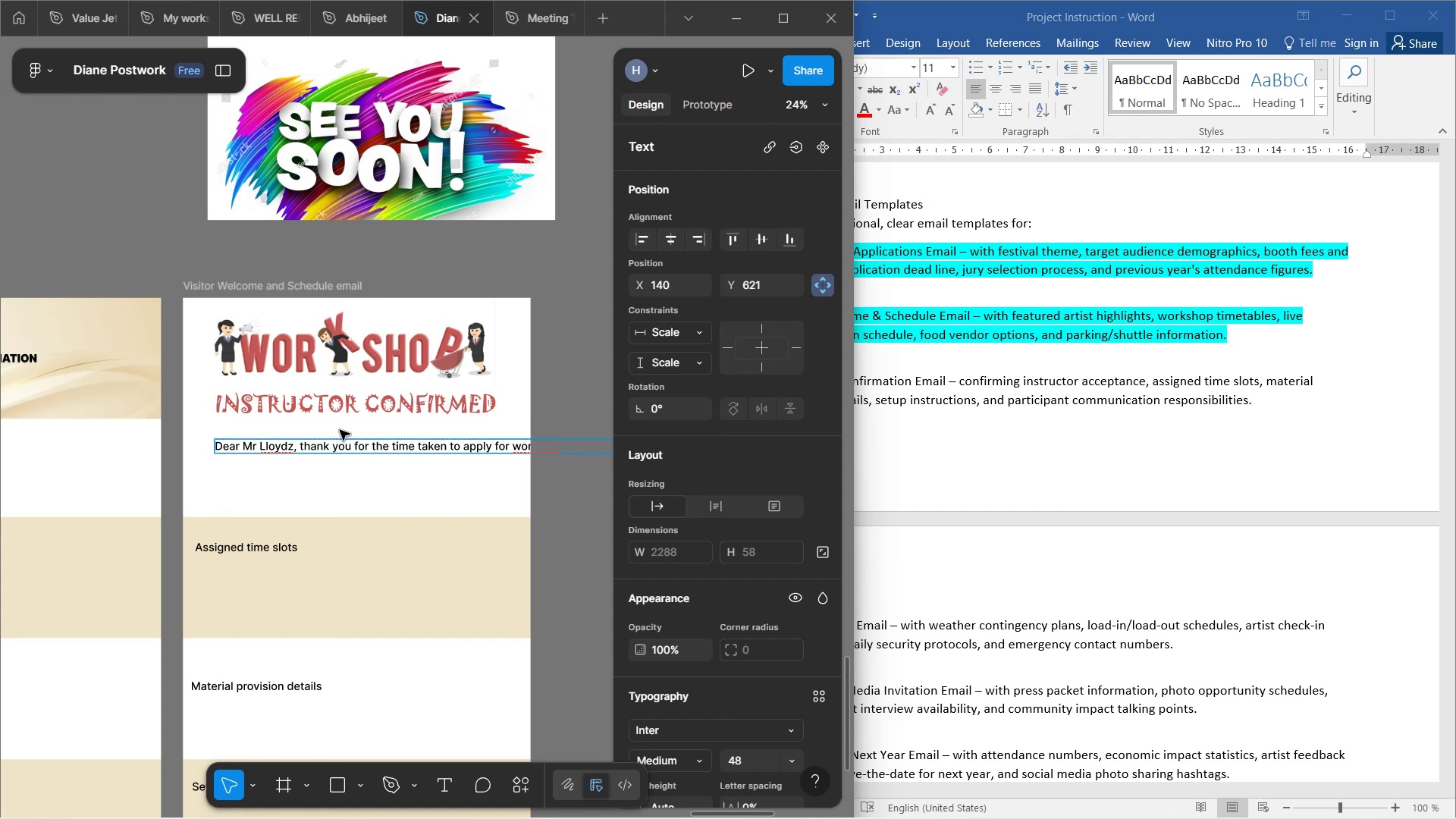 
left_click([361, 484])
 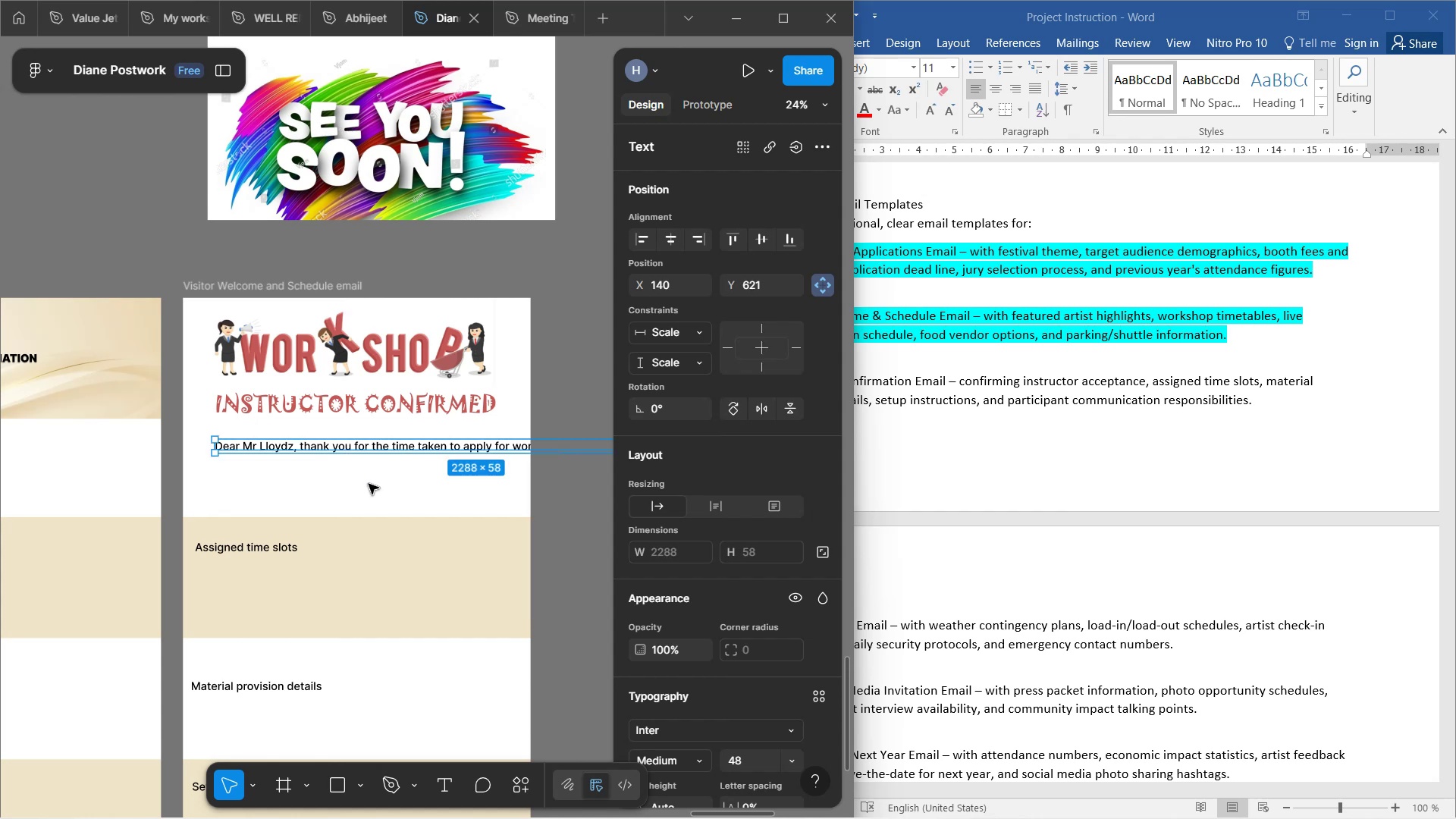 
hold_key(key=ShiftLeft, duration=1.47)
scroll: coordinate [369, 479], scroll_direction: down, amount: 6.0
 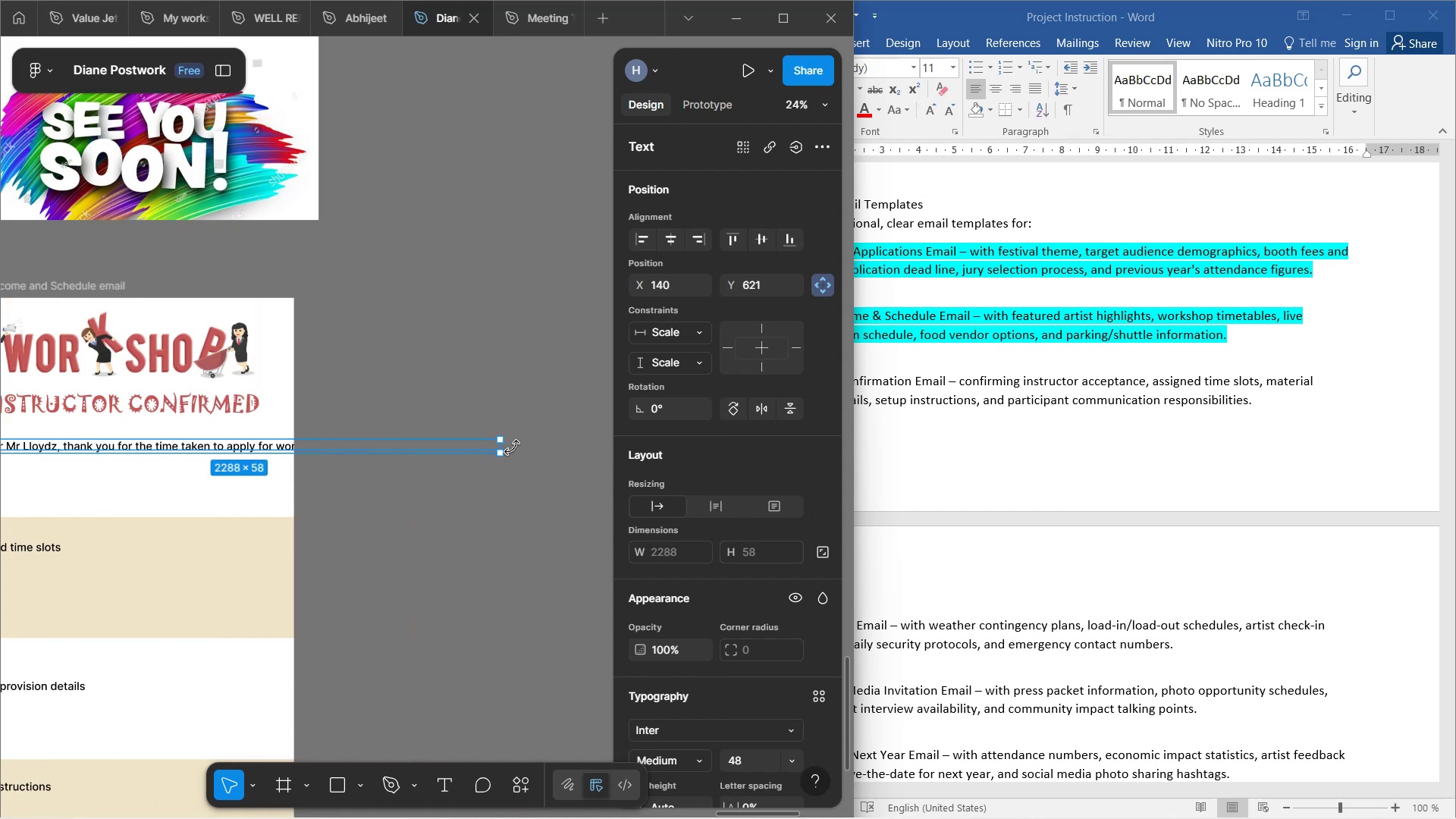 
left_click_drag(start_coordinate=[503, 448], to_coordinate=[250, 444])
 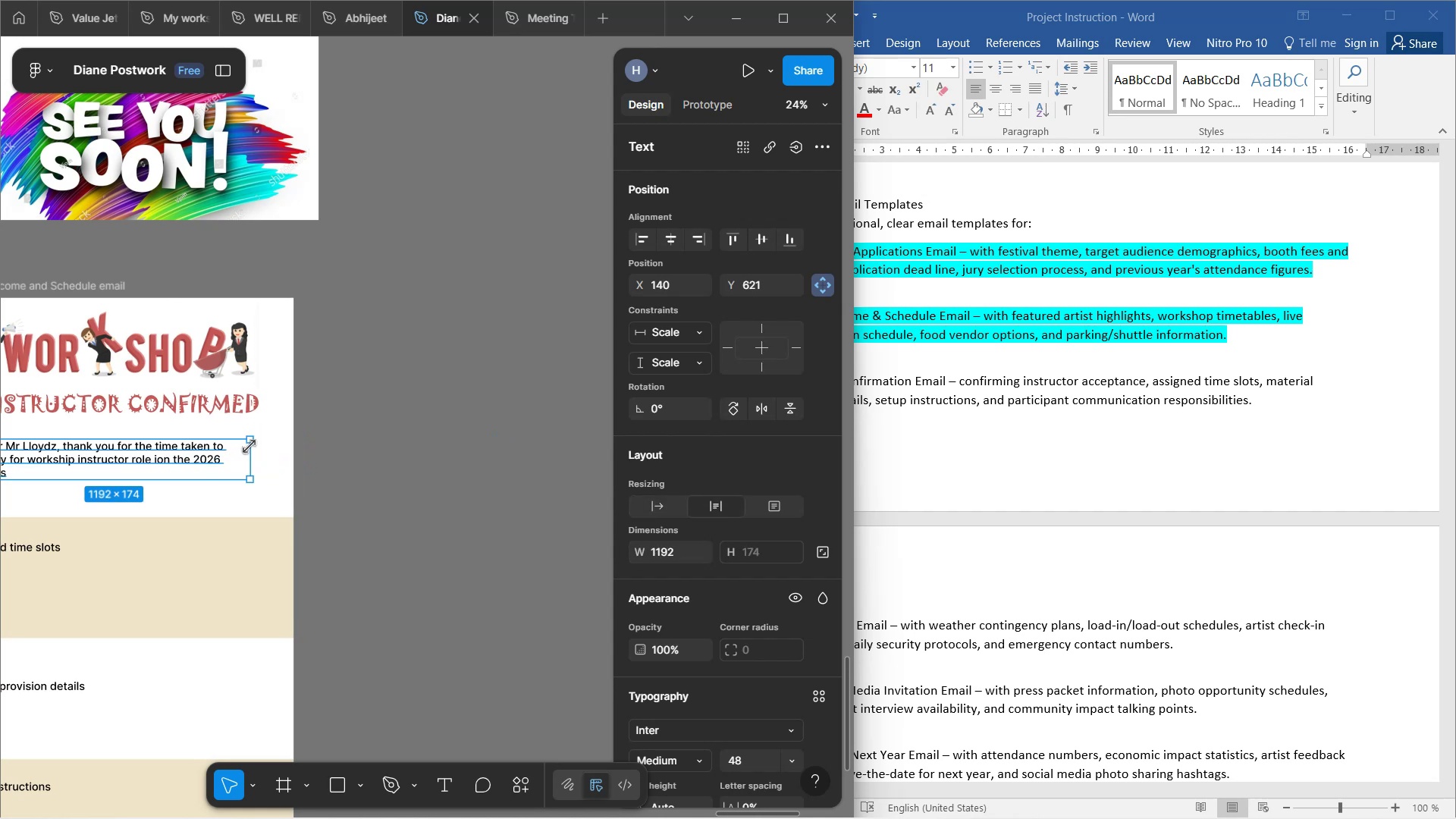 
hold_key(key=ControlLeft, duration=1.23)
scroll: coordinate [249, 447], scroll_direction: up, amount: 2.0
 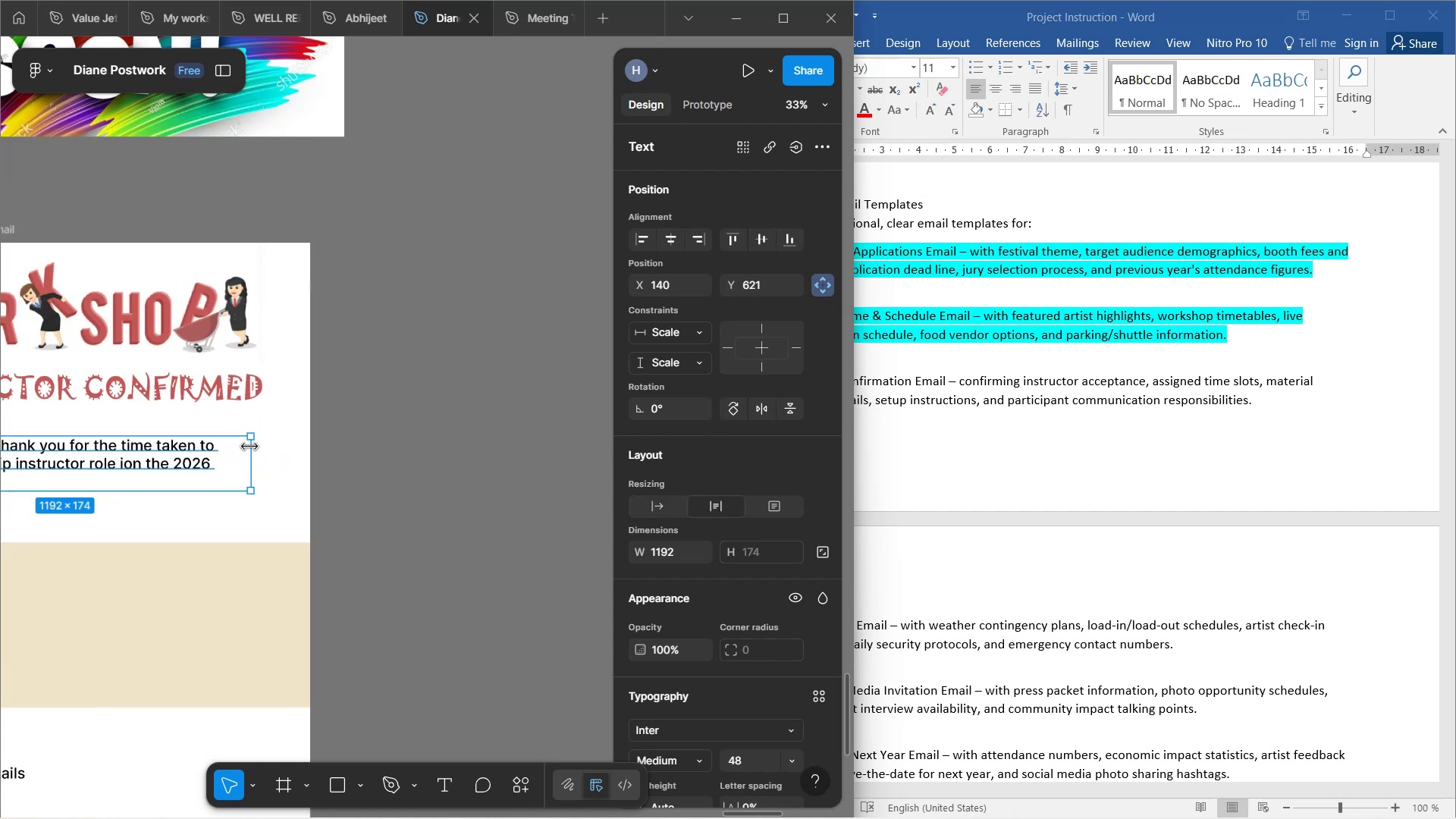 
scroll: coordinate [249, 447], scroll_direction: down, amount: 2.0
 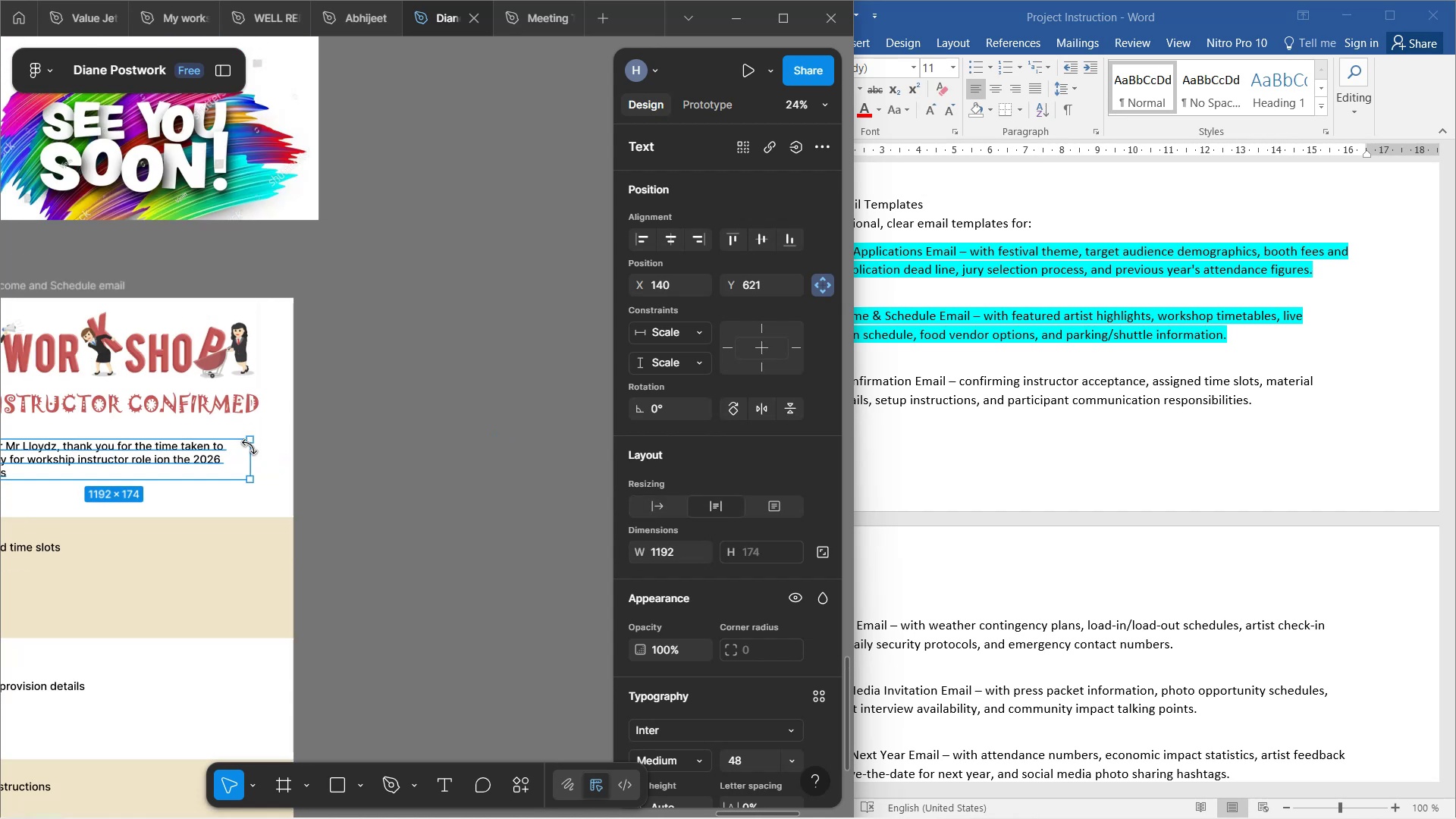 
hold_key(key=ShiftLeft, duration=0.61)
scroll: coordinate [249, 447], scroll_direction: up, amount: 4.0
 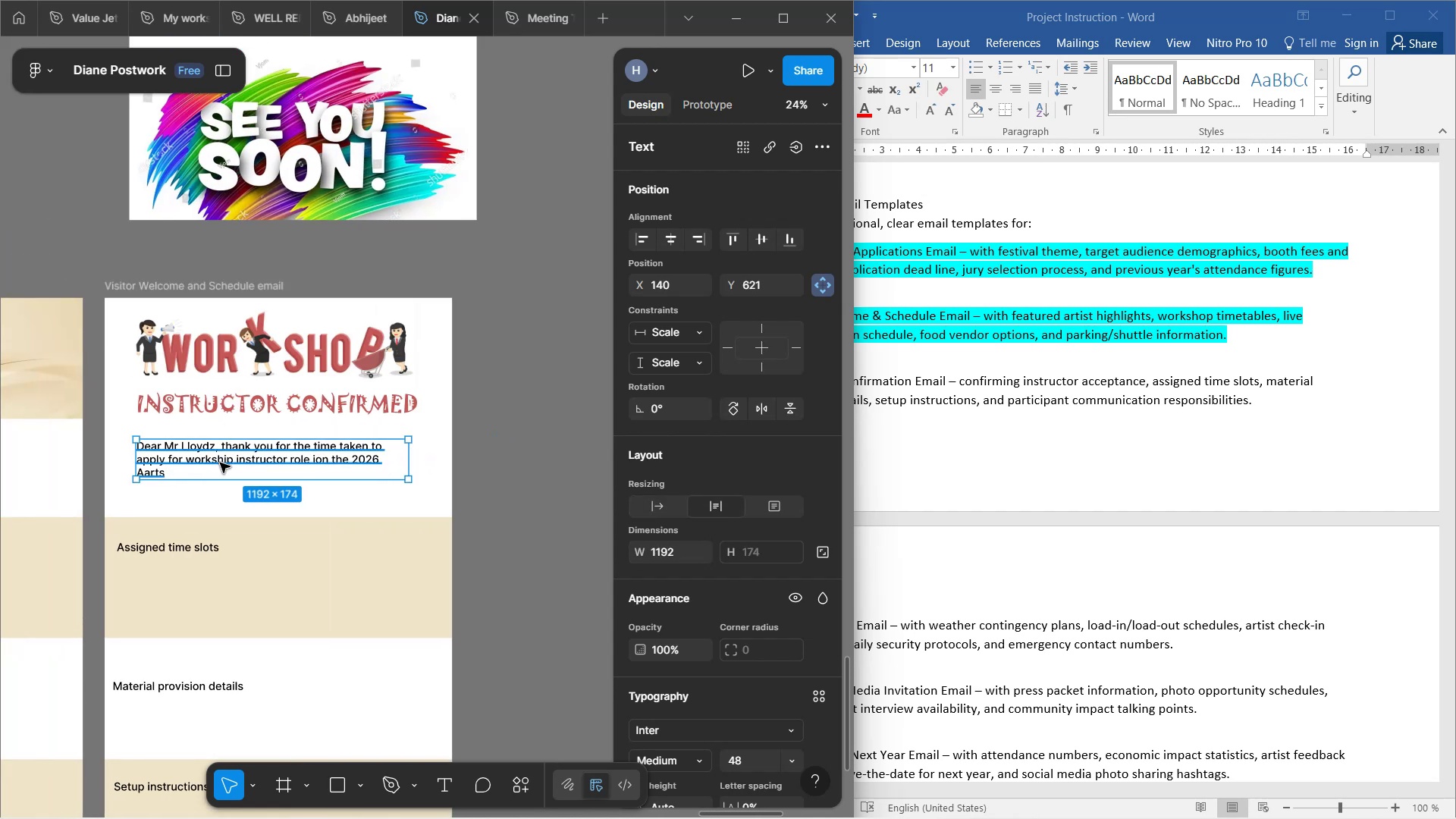 
double_click([190, 472])
 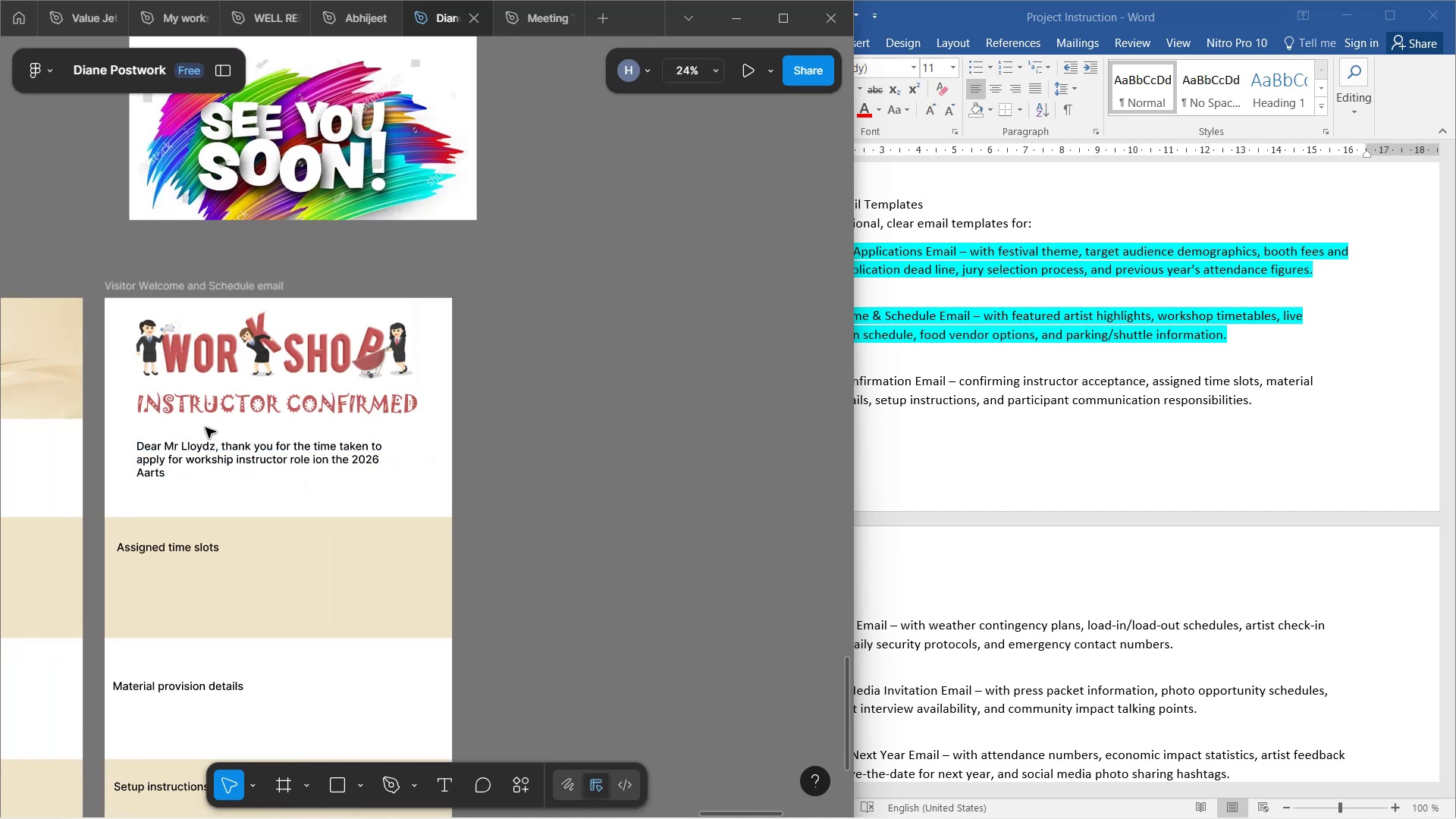 
scroll: coordinate [227, 347], scroll_direction: up, amount: 38.0
 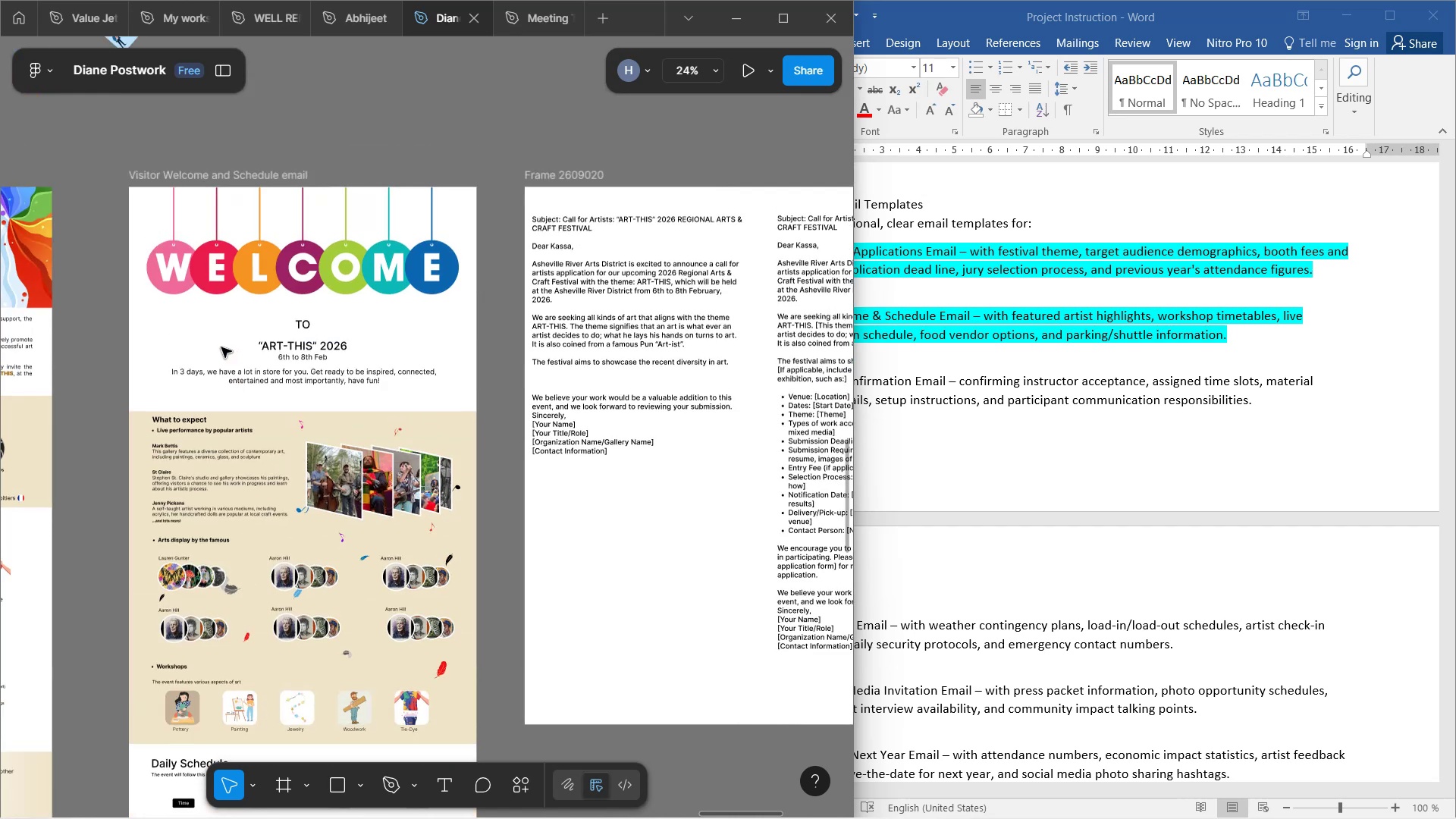 
hold_key(key=ShiftLeft, duration=1.5)
scroll: coordinate [221, 348], scroll_direction: up, amount: 9.0
 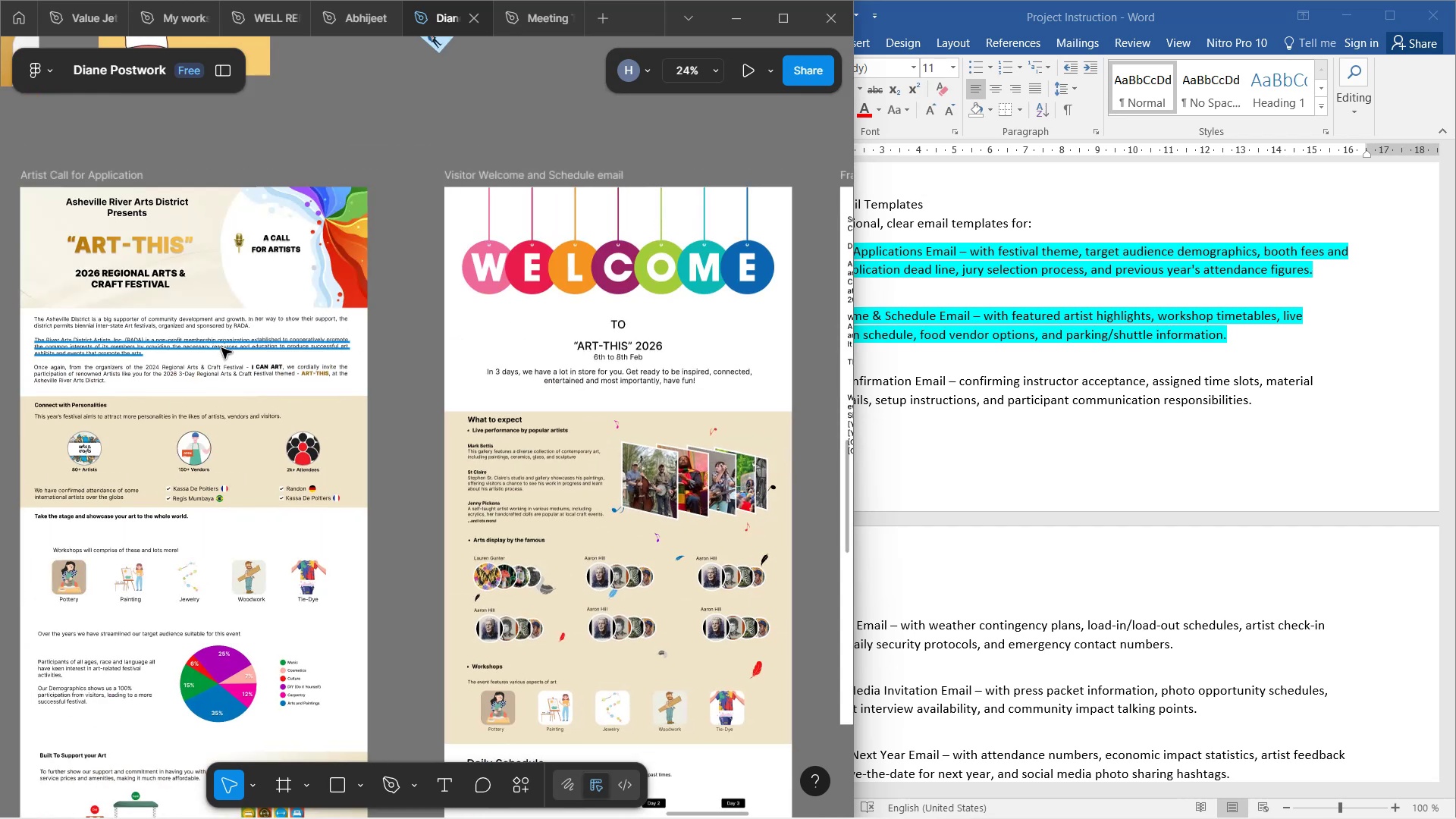 
hold_key(key=ShiftLeft, duration=1.53)
 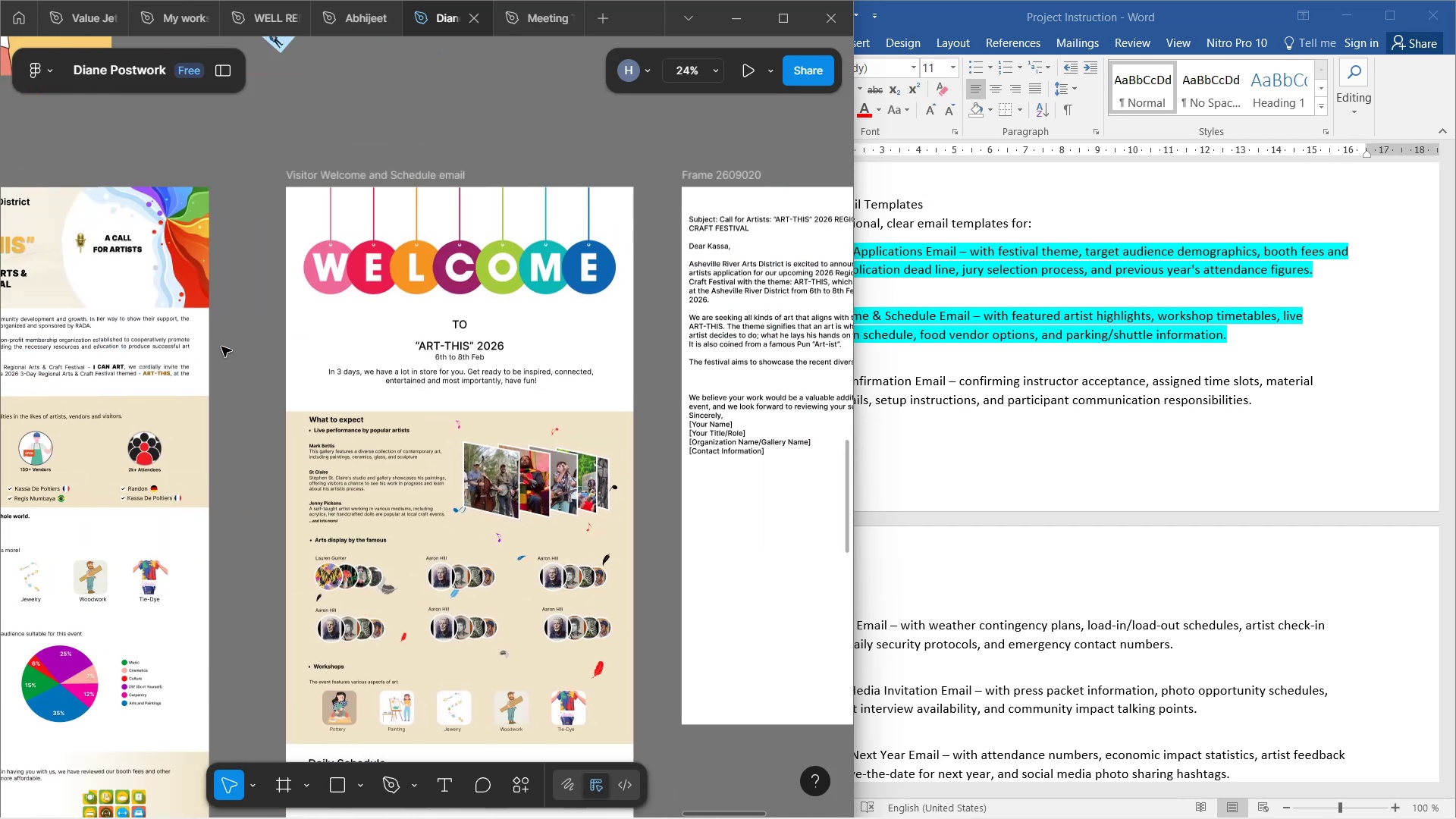 
hold_key(key=ShiftLeft, duration=1.12)
scroll: coordinate [278, 362], scroll_direction: down, amount: 50.0
 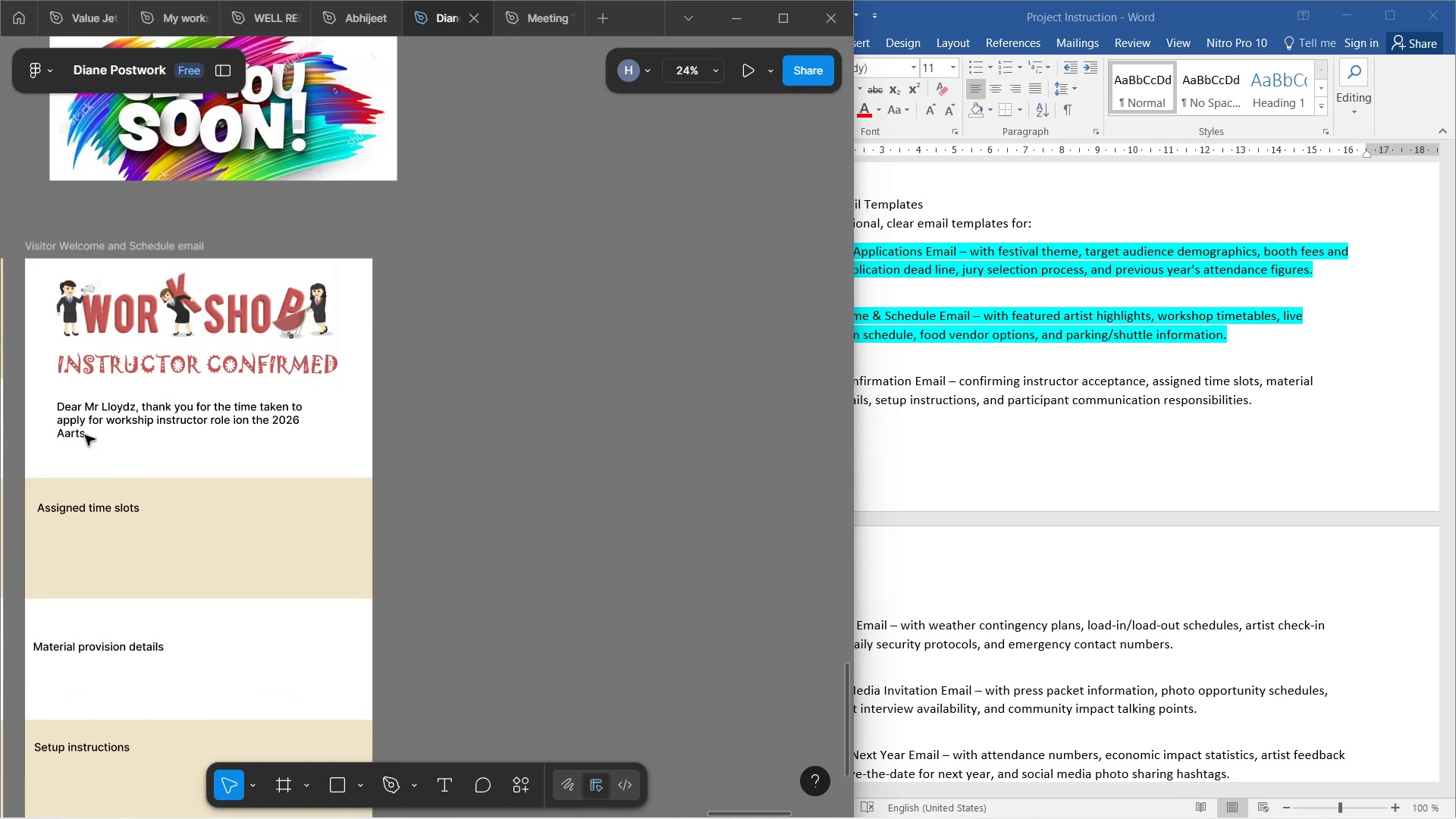 
double_click([77, 433])
 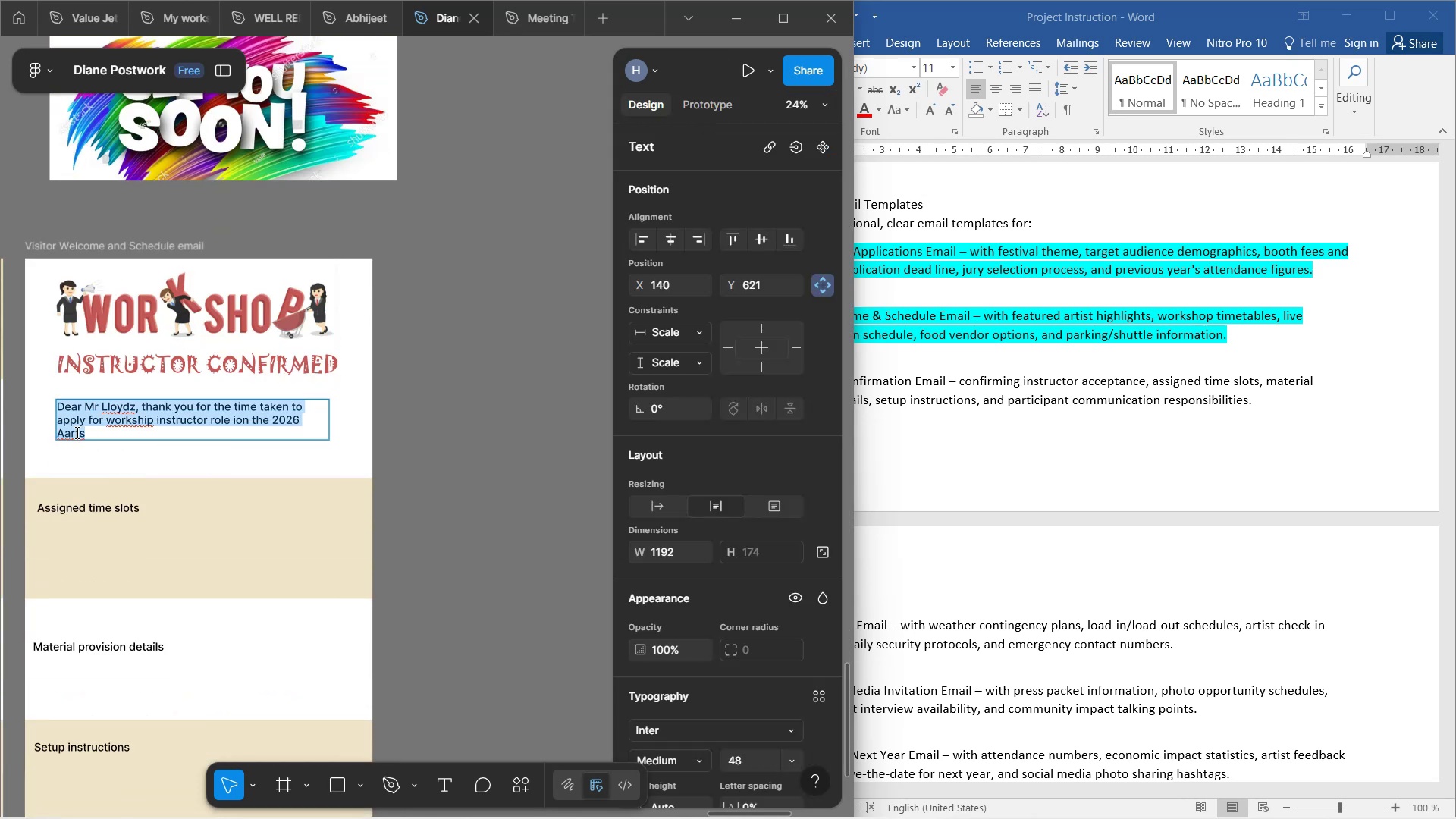 
left_click([76, 432])
 